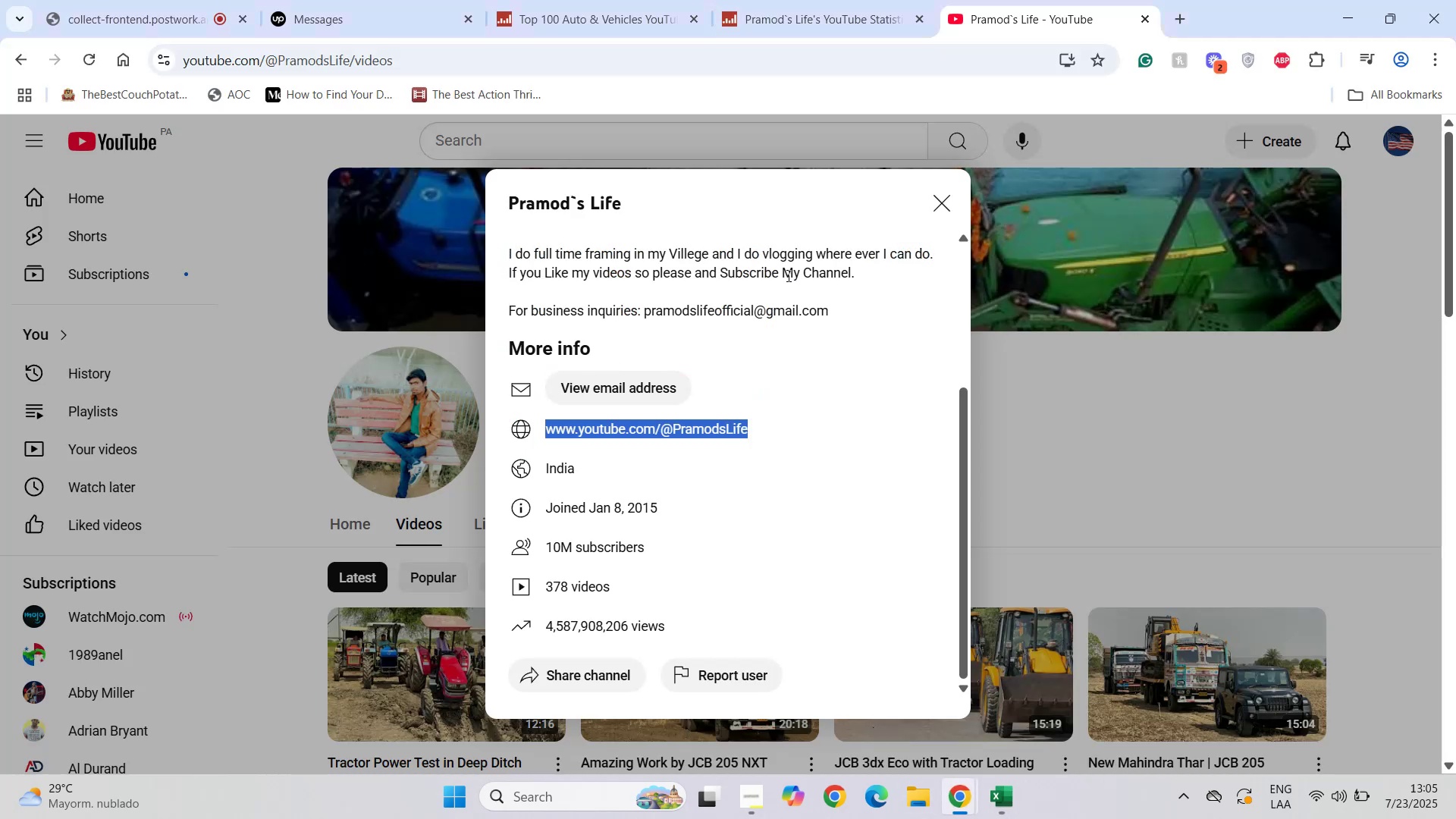 
left_click([1012, 805])
 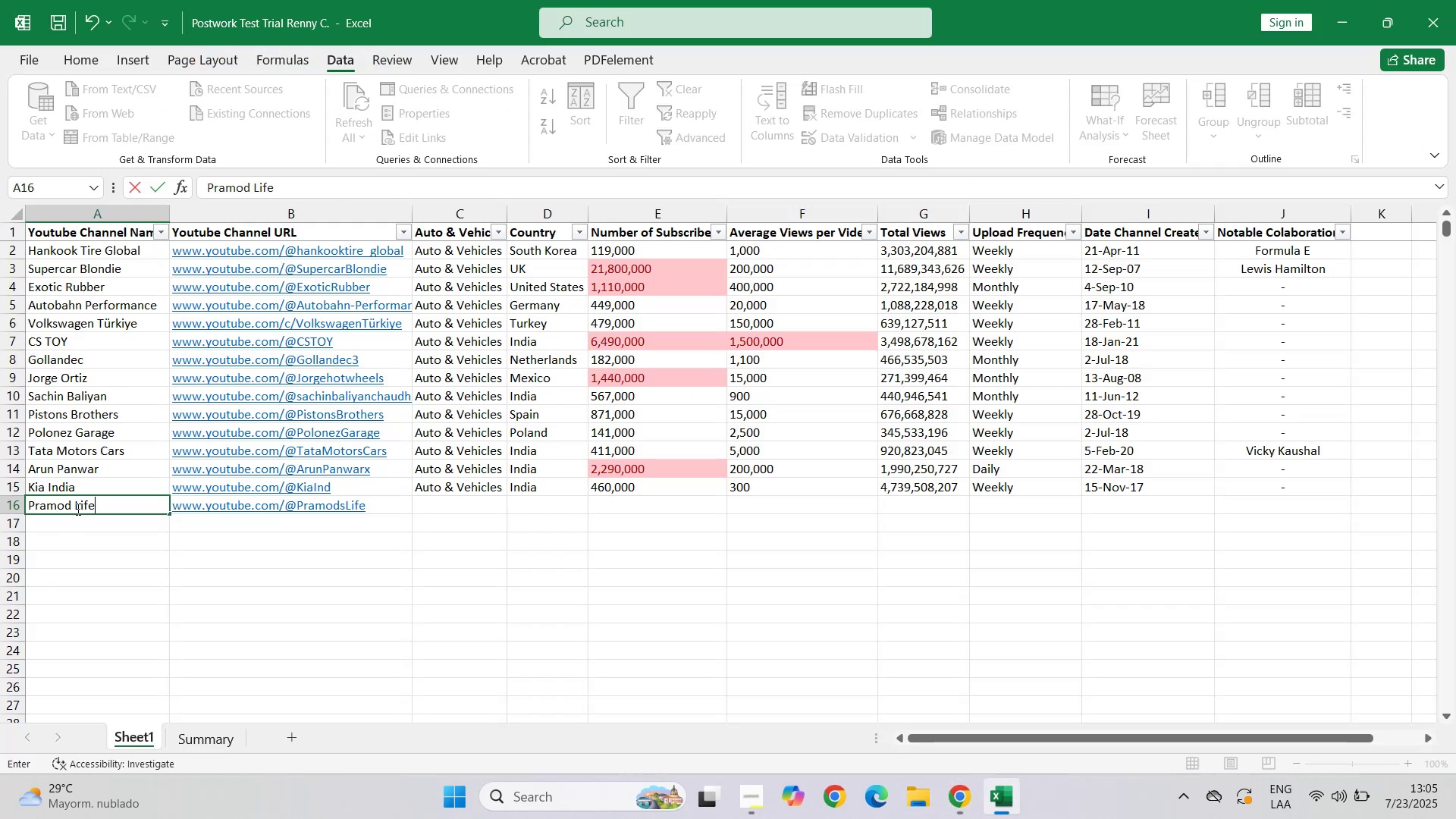 
double_click([69, 507])
 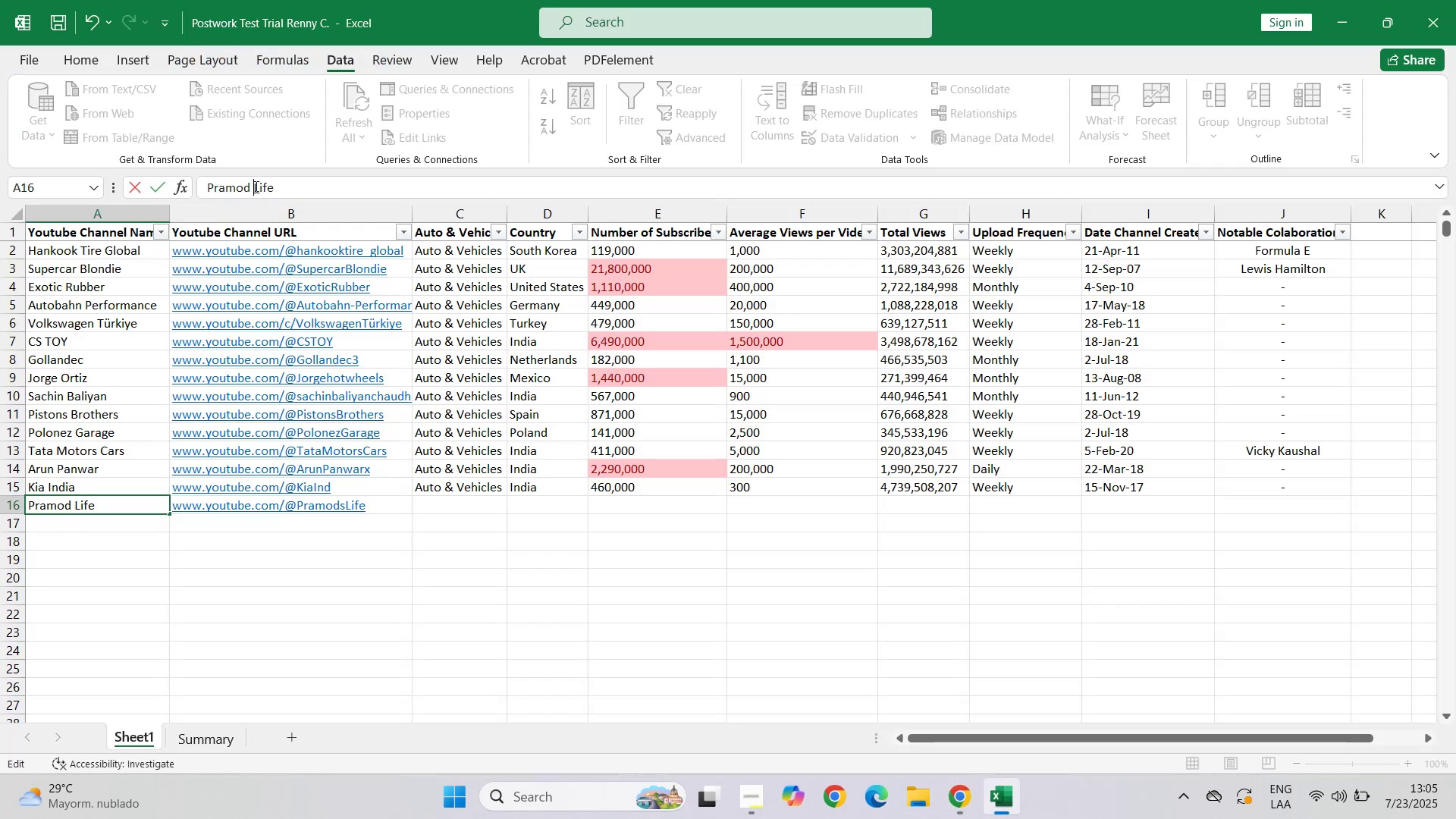 
double_click([251, 186])
 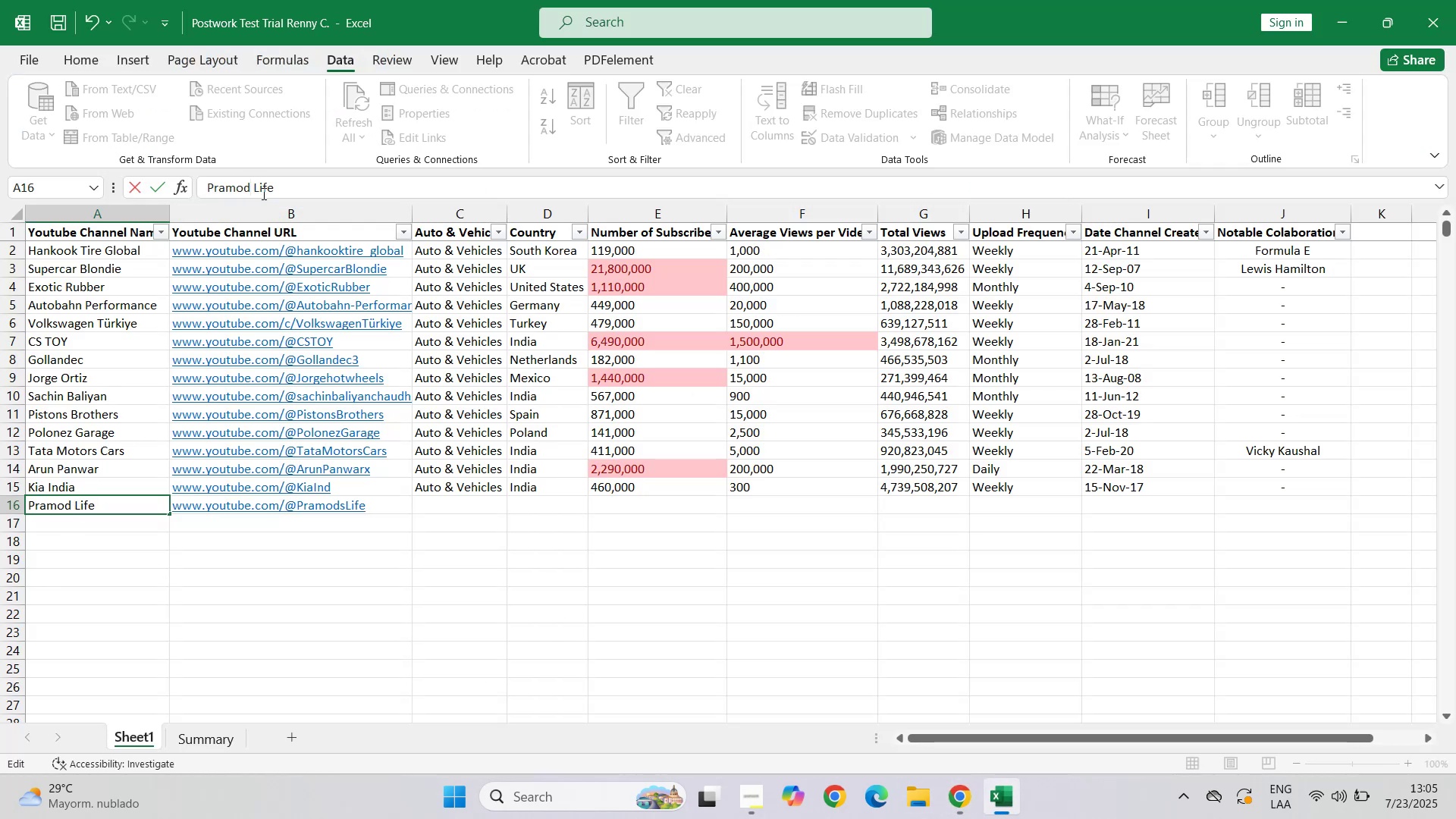 
key(BracketLeft)
 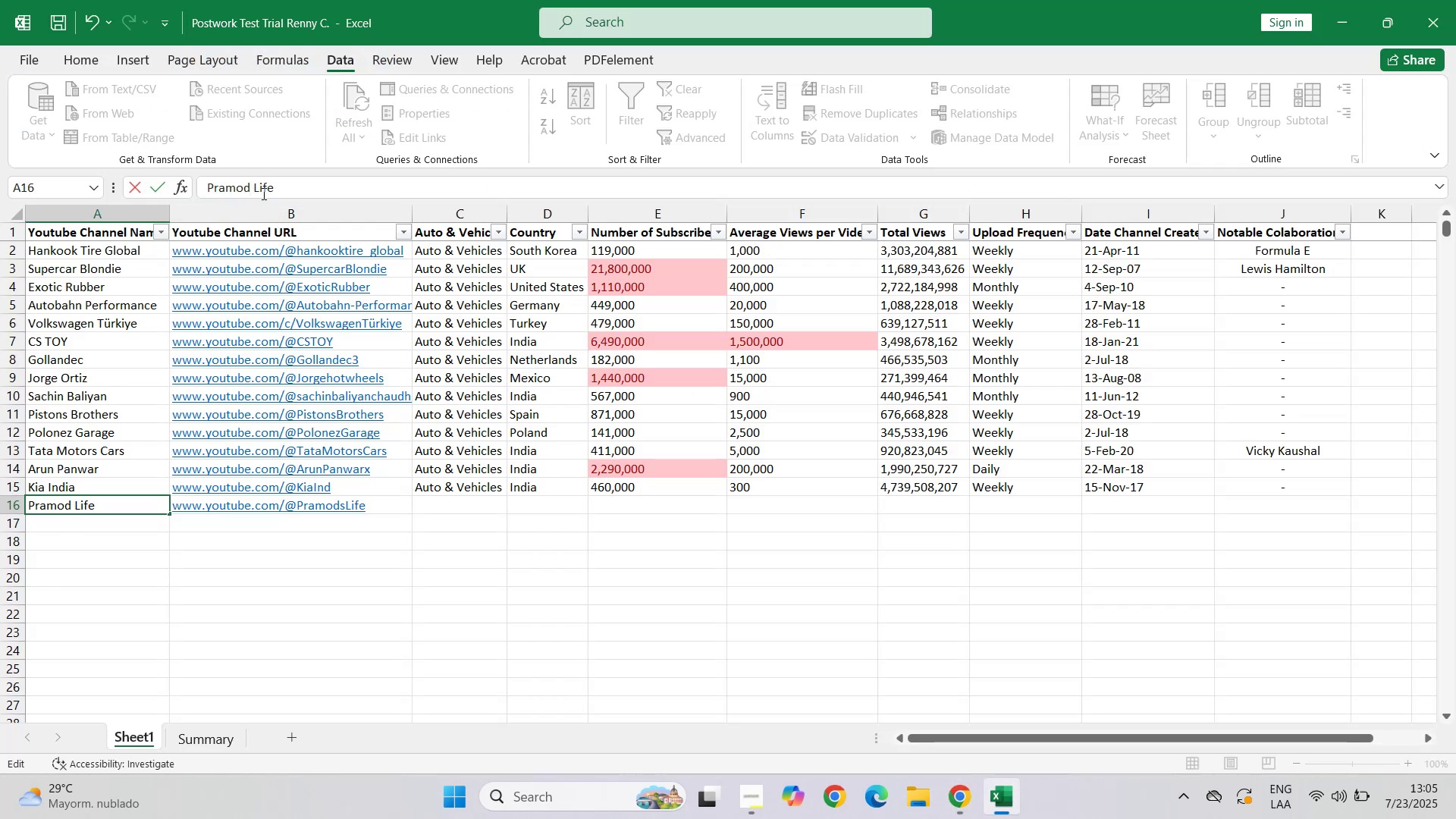 
key(S)
 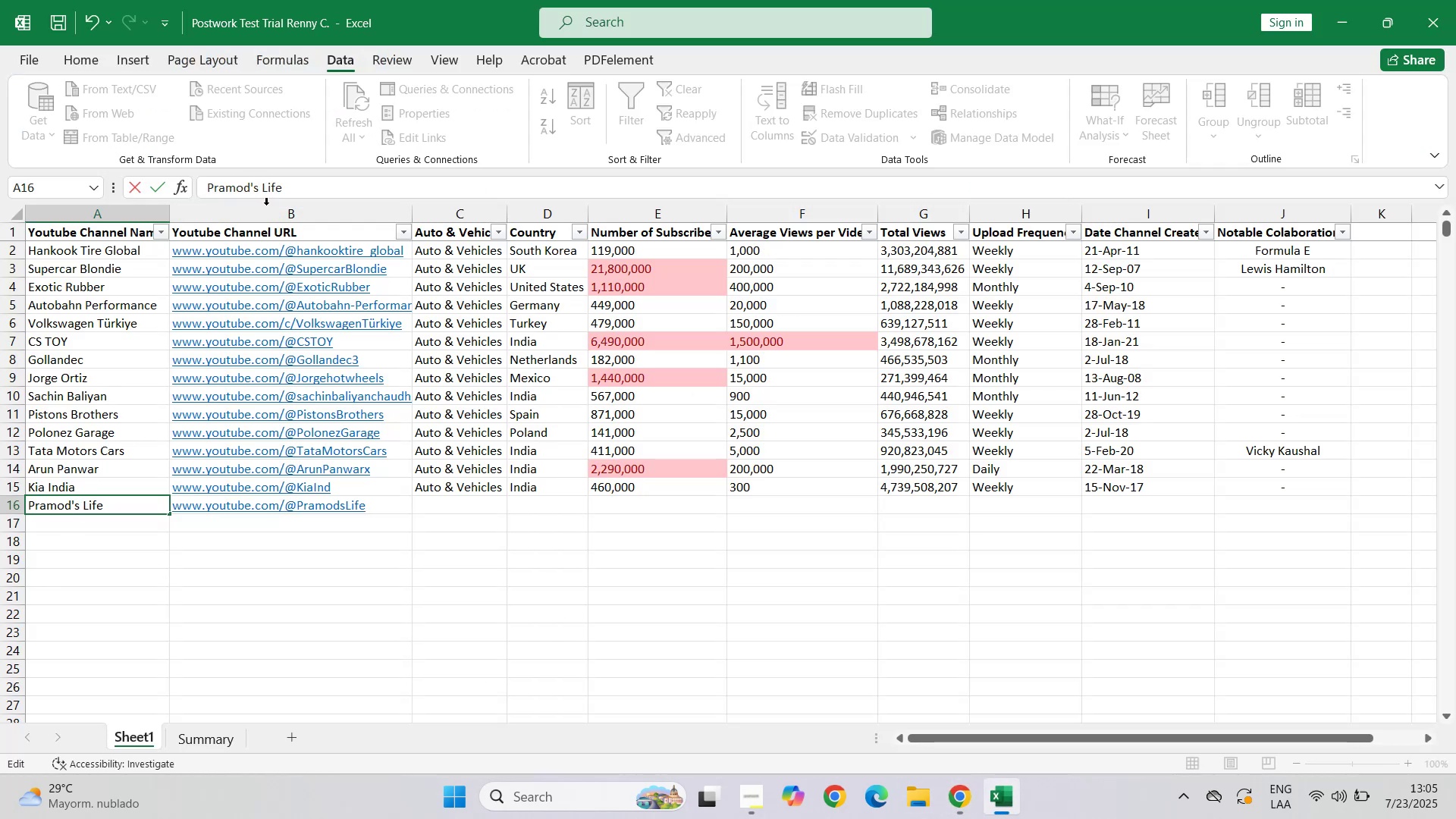 
left_click([495, 577])
 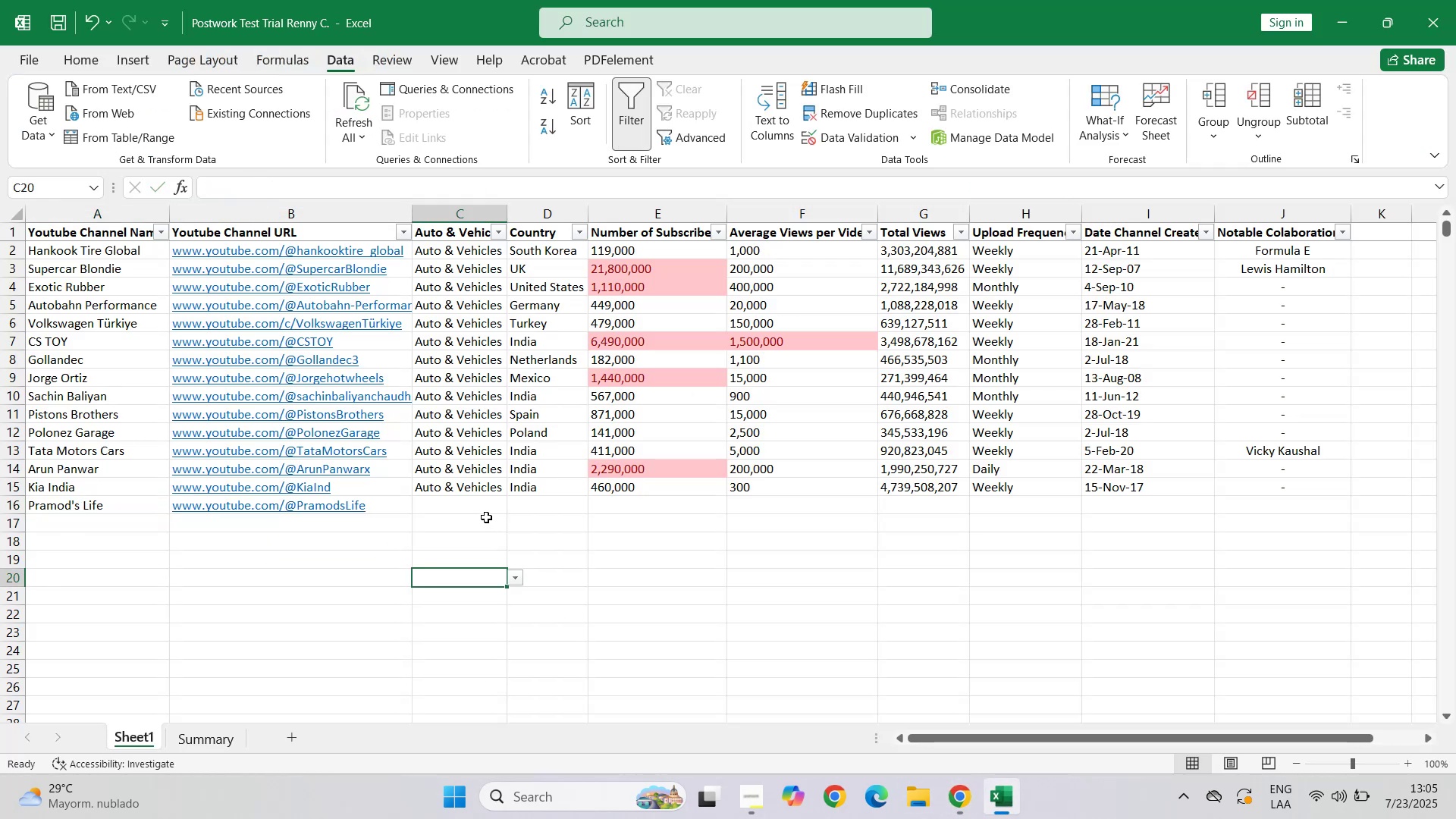 
left_click([484, 511])
 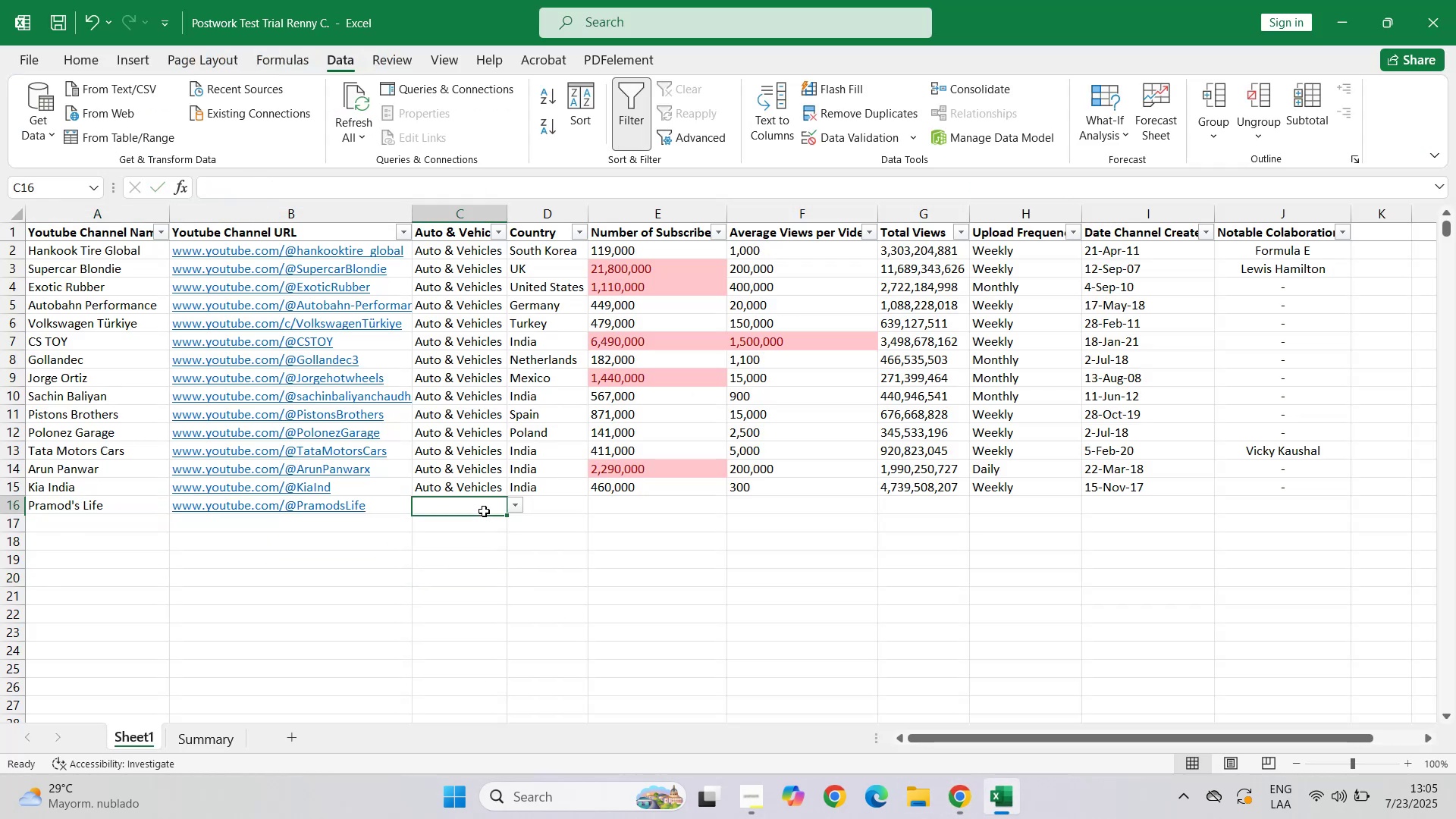 
key(A)
 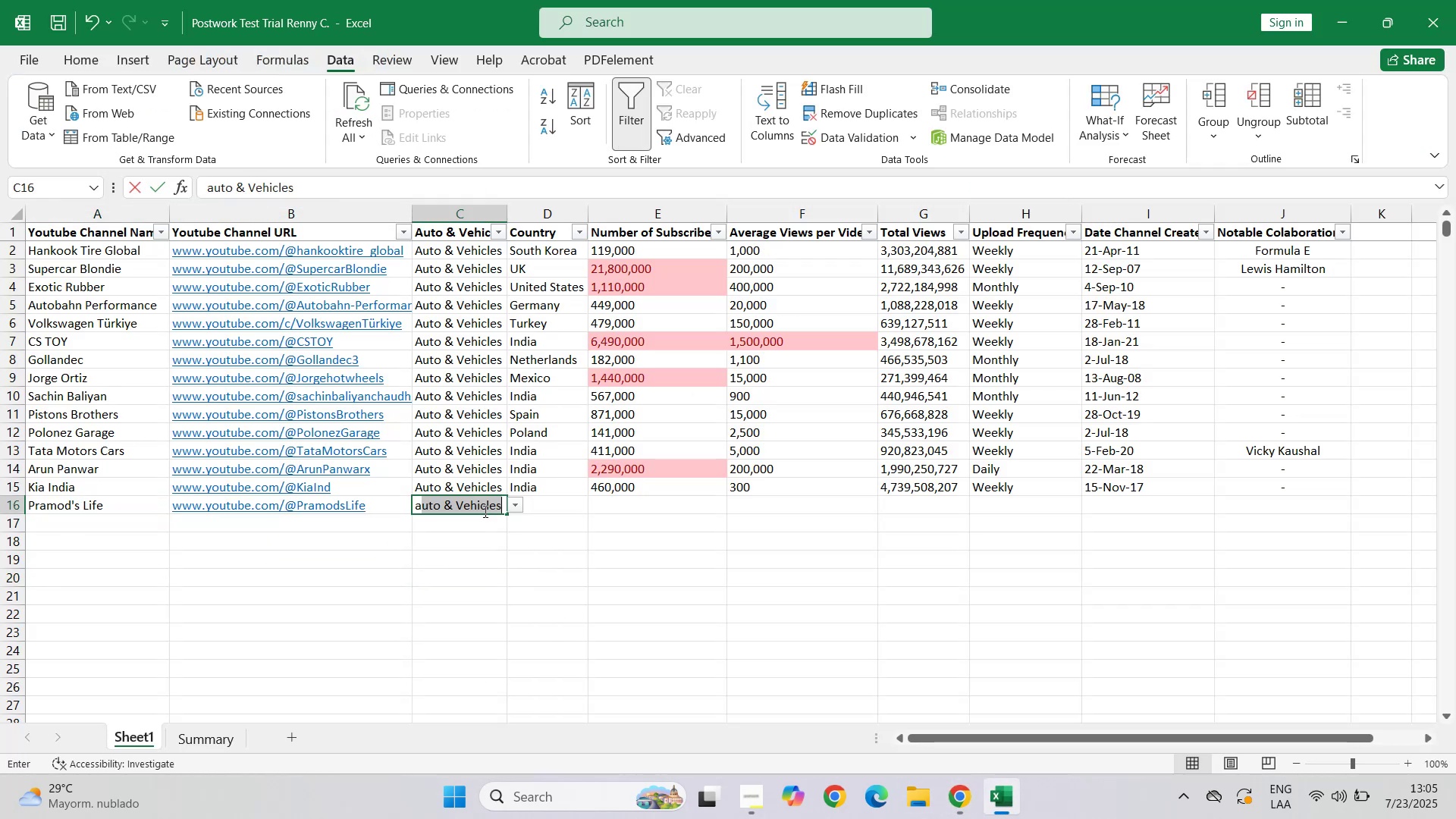 
key(Tab)
 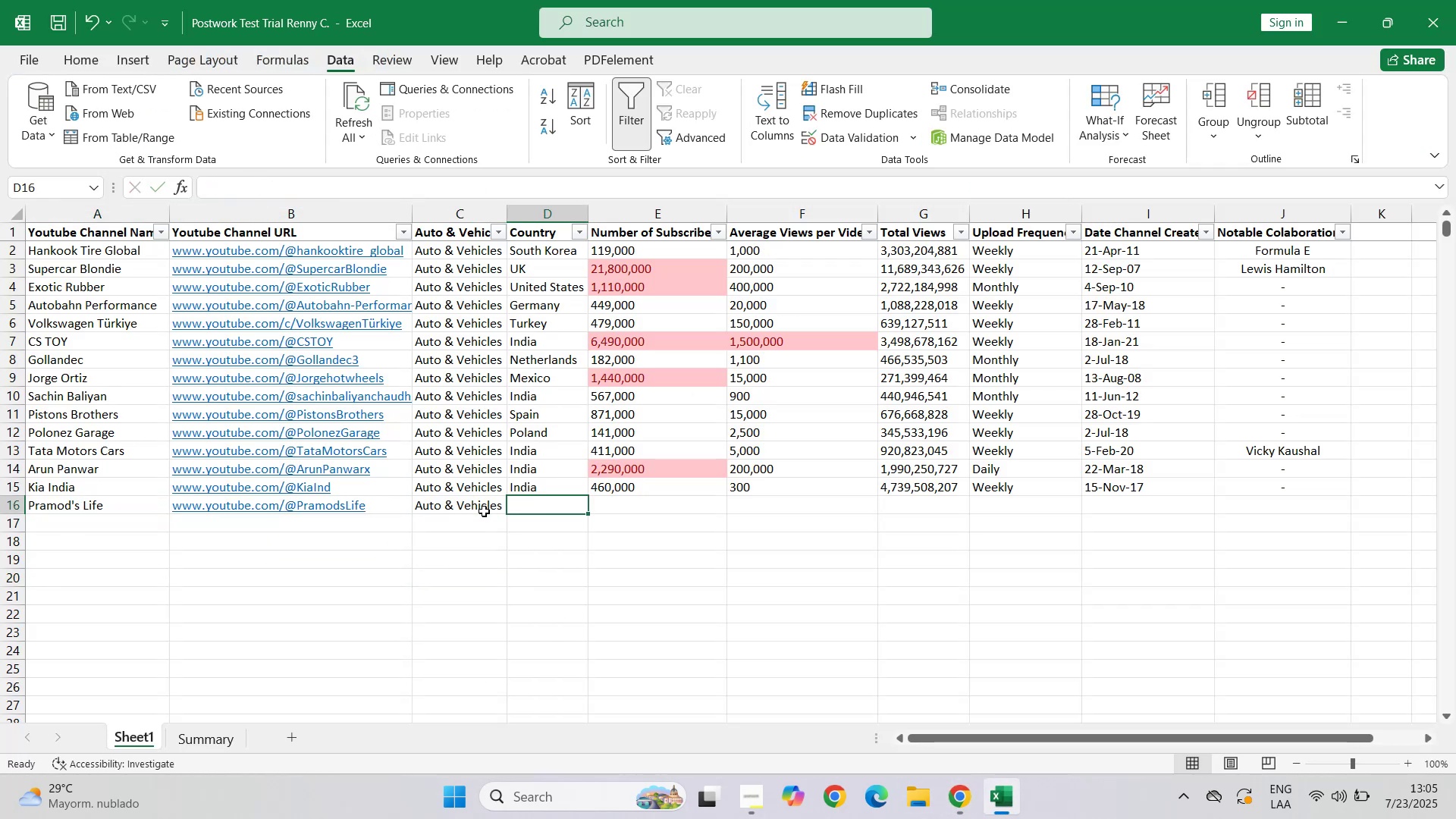 
key(I)
 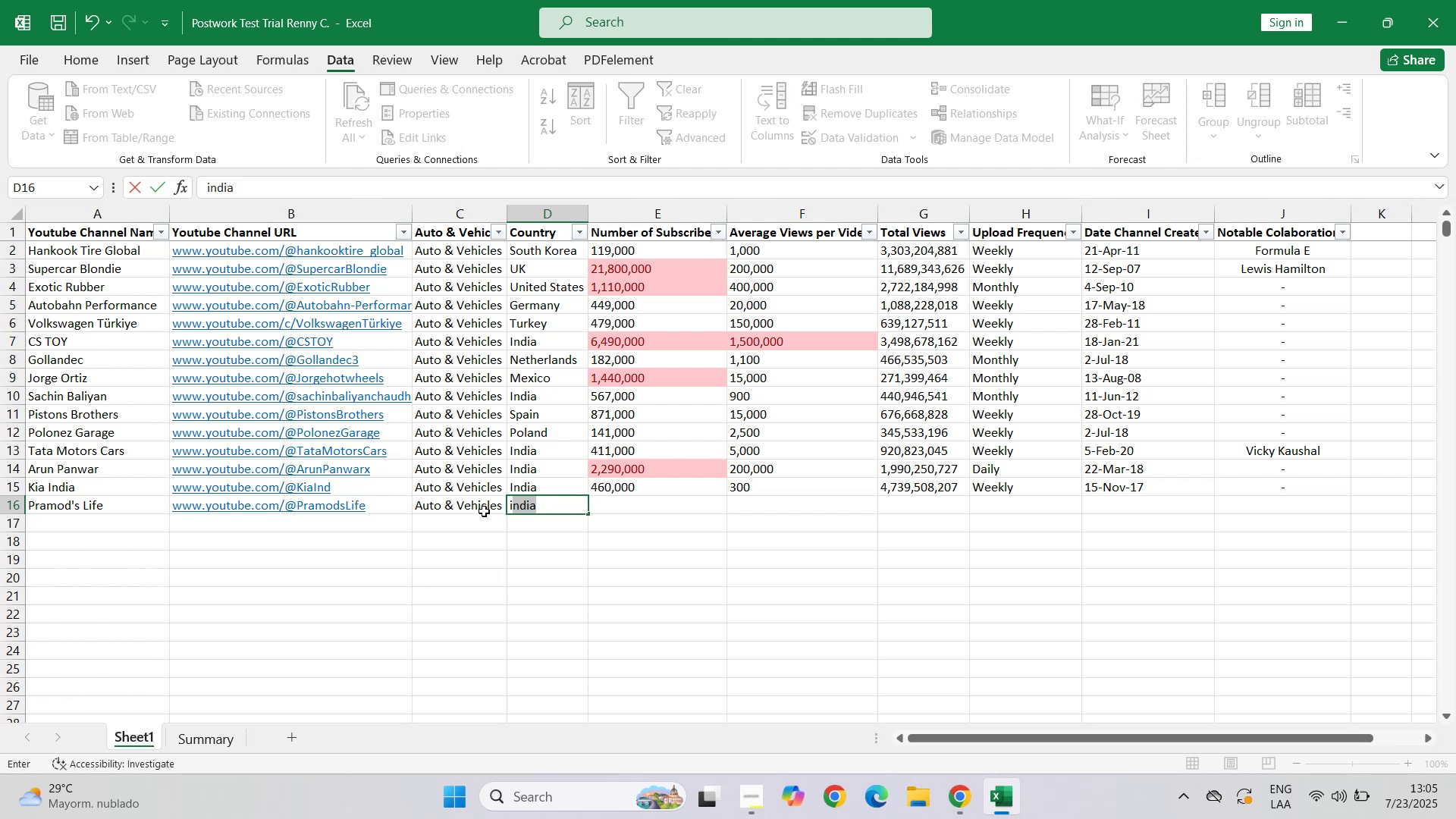 
key(Tab)
 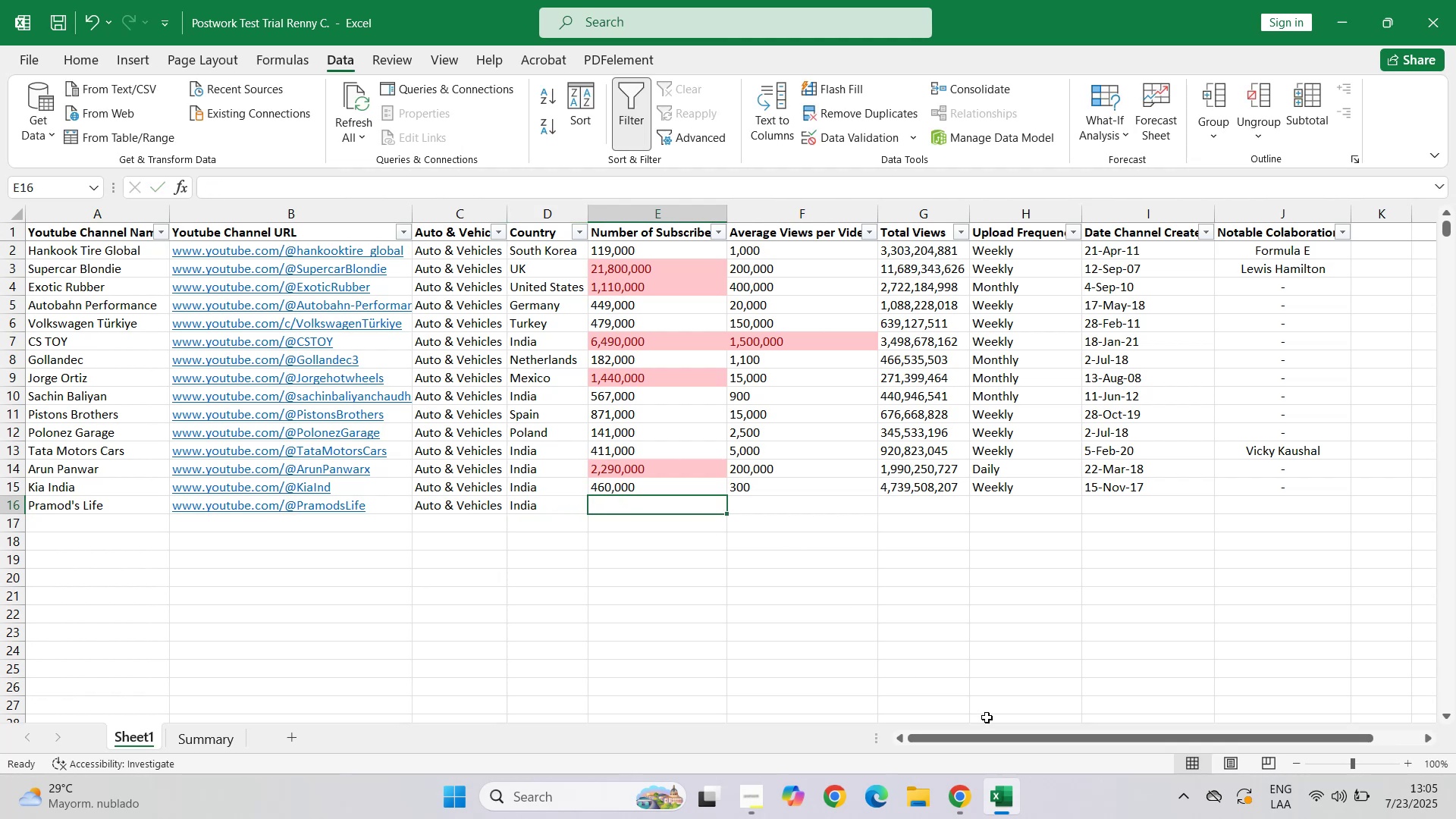 
left_click([968, 810])
 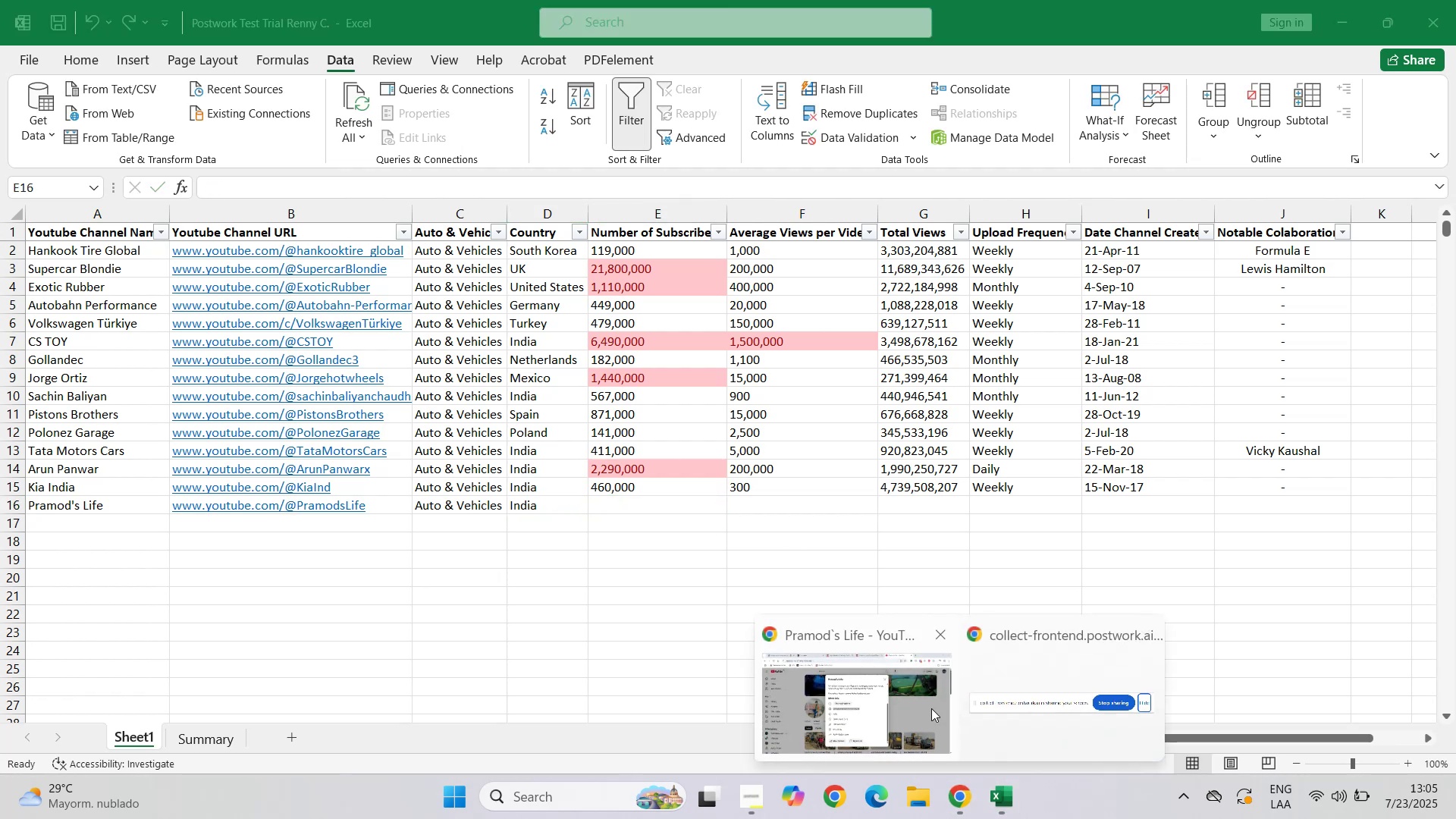 
left_click([925, 686])
 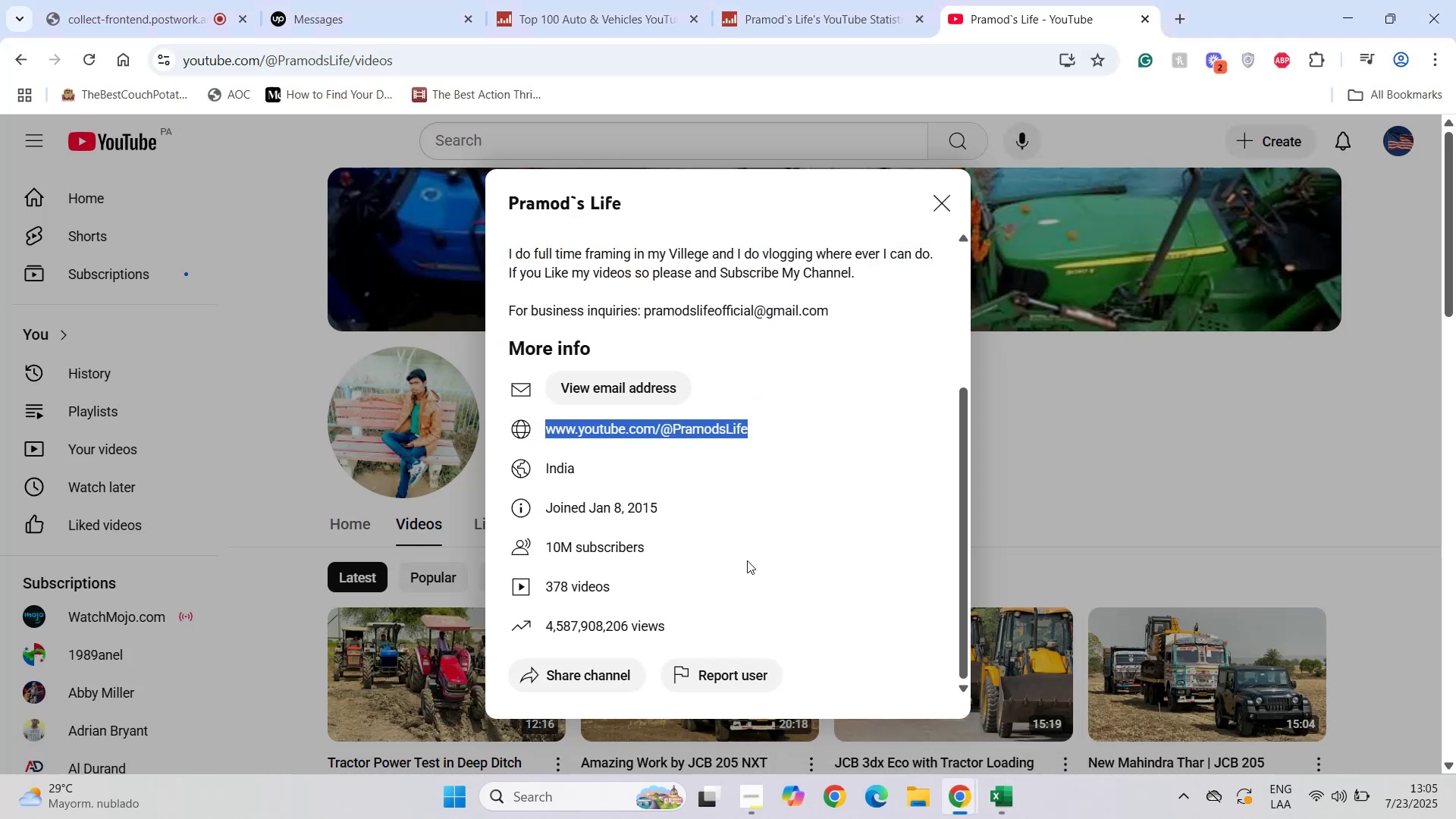 
scroll: coordinate [684, 541], scroll_direction: down, amount: 2.0
 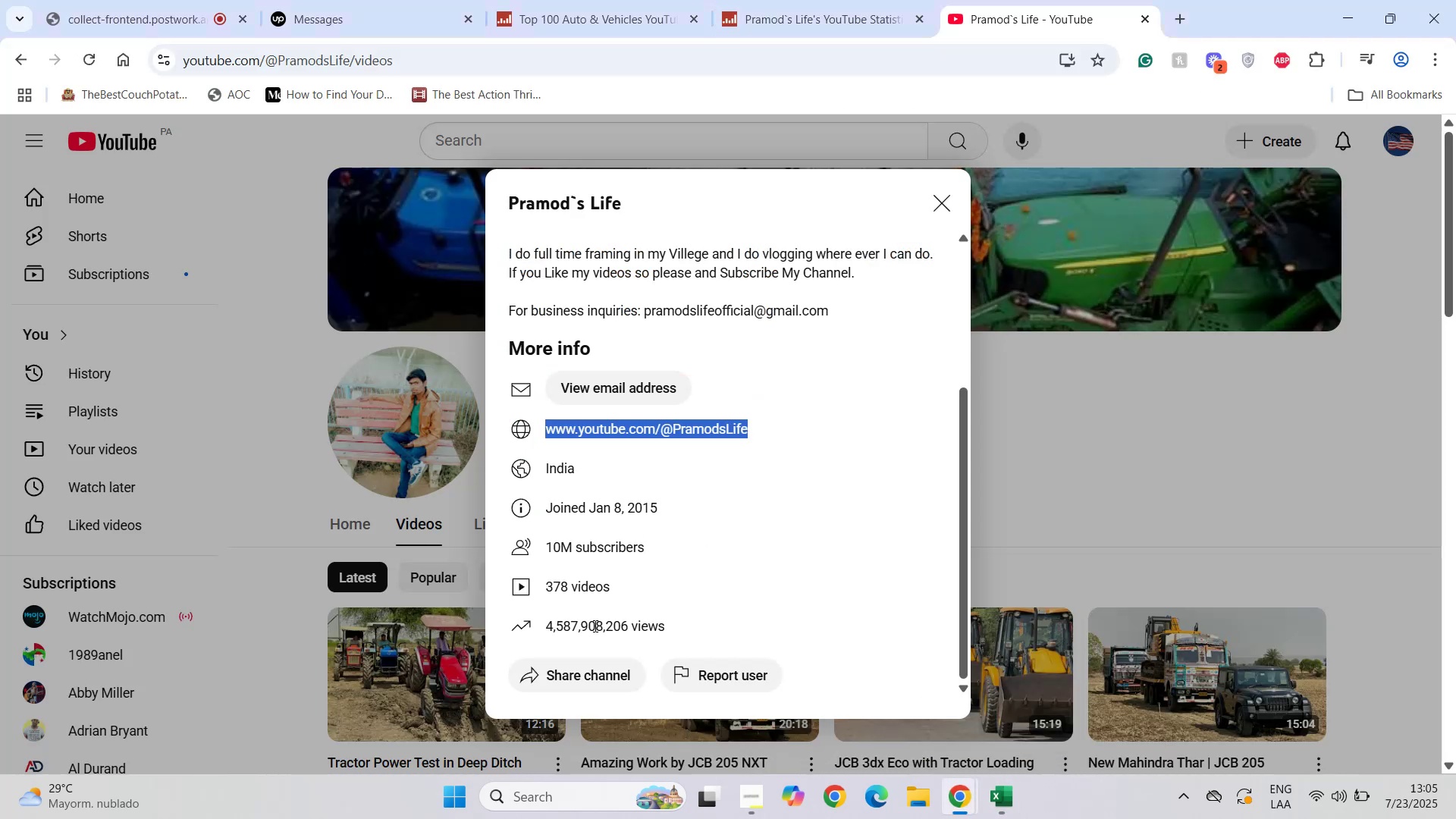 
left_click_drag(start_coordinate=[628, 626], to_coordinate=[547, 626])
 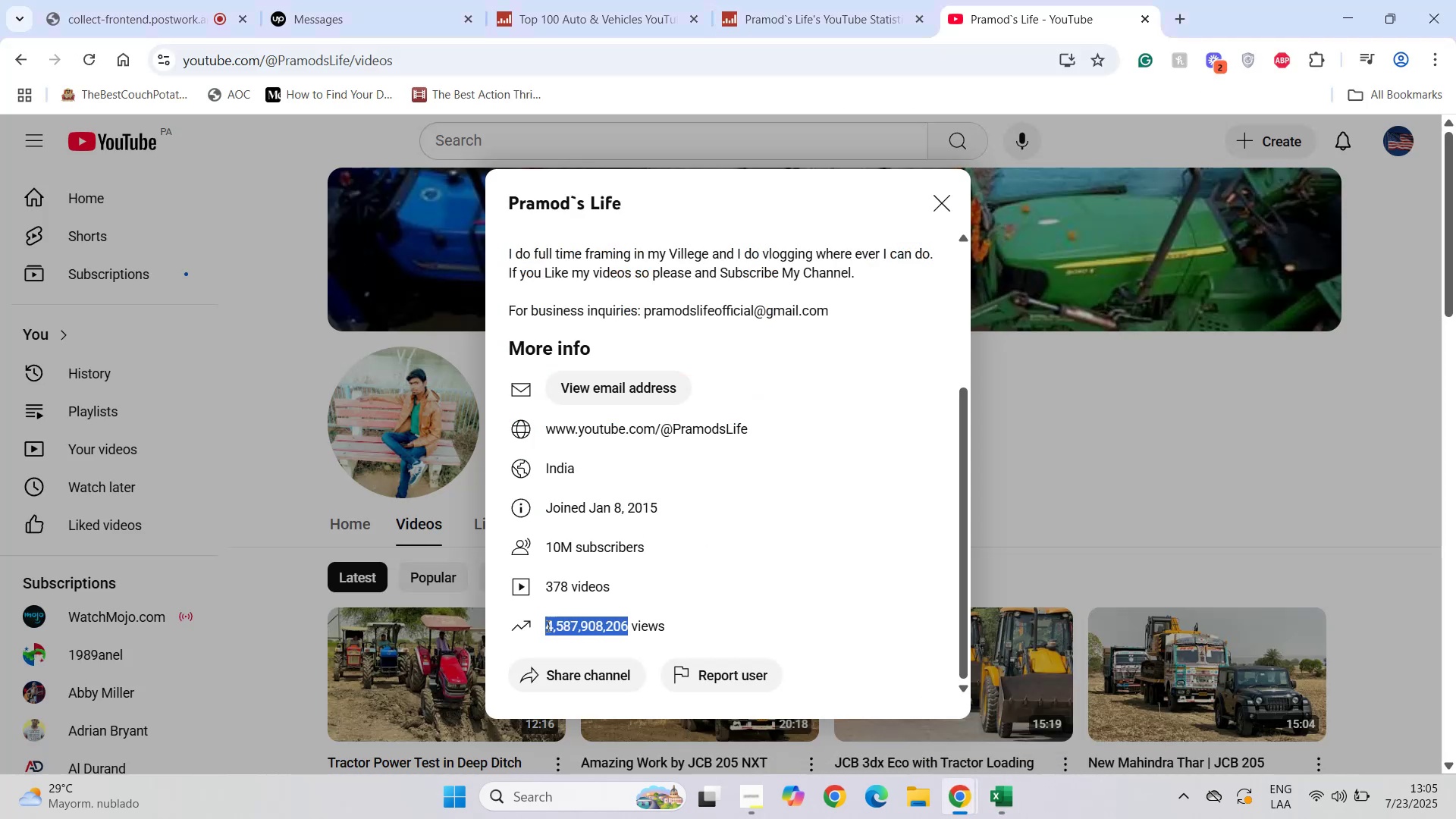 
key(Control+ControlLeft)
 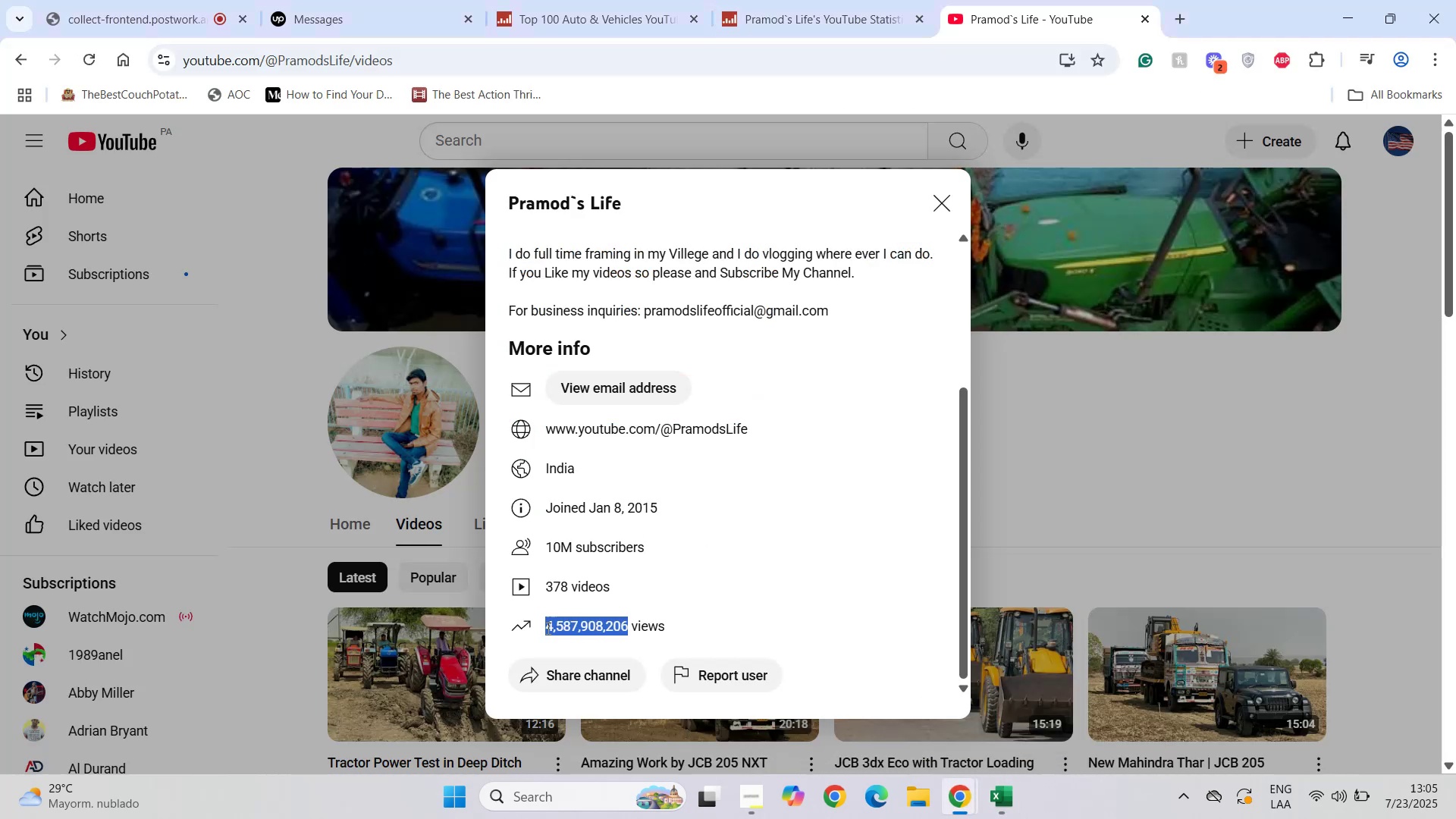 
key(Control+C)
 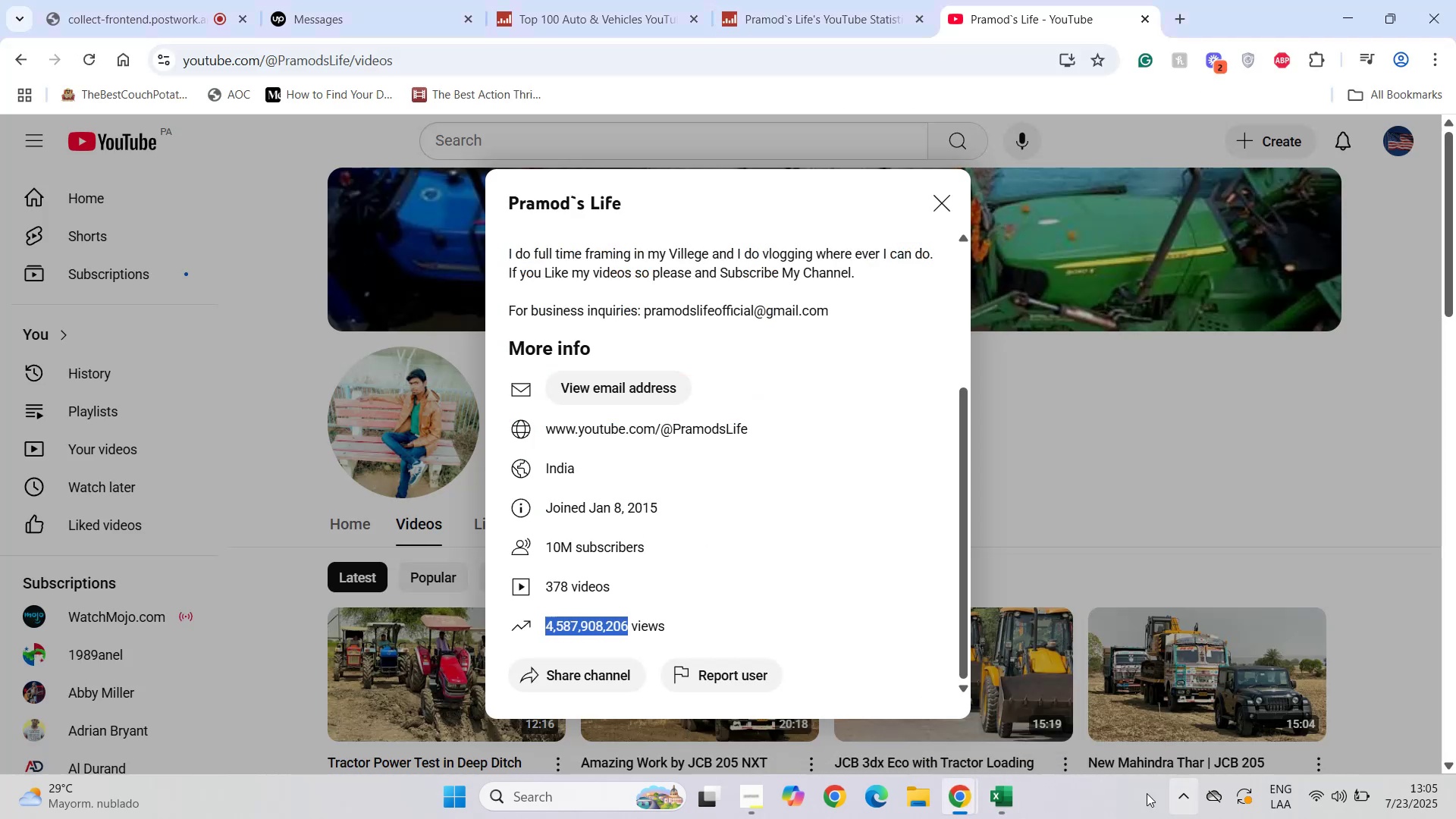 
left_click([1018, 805])
 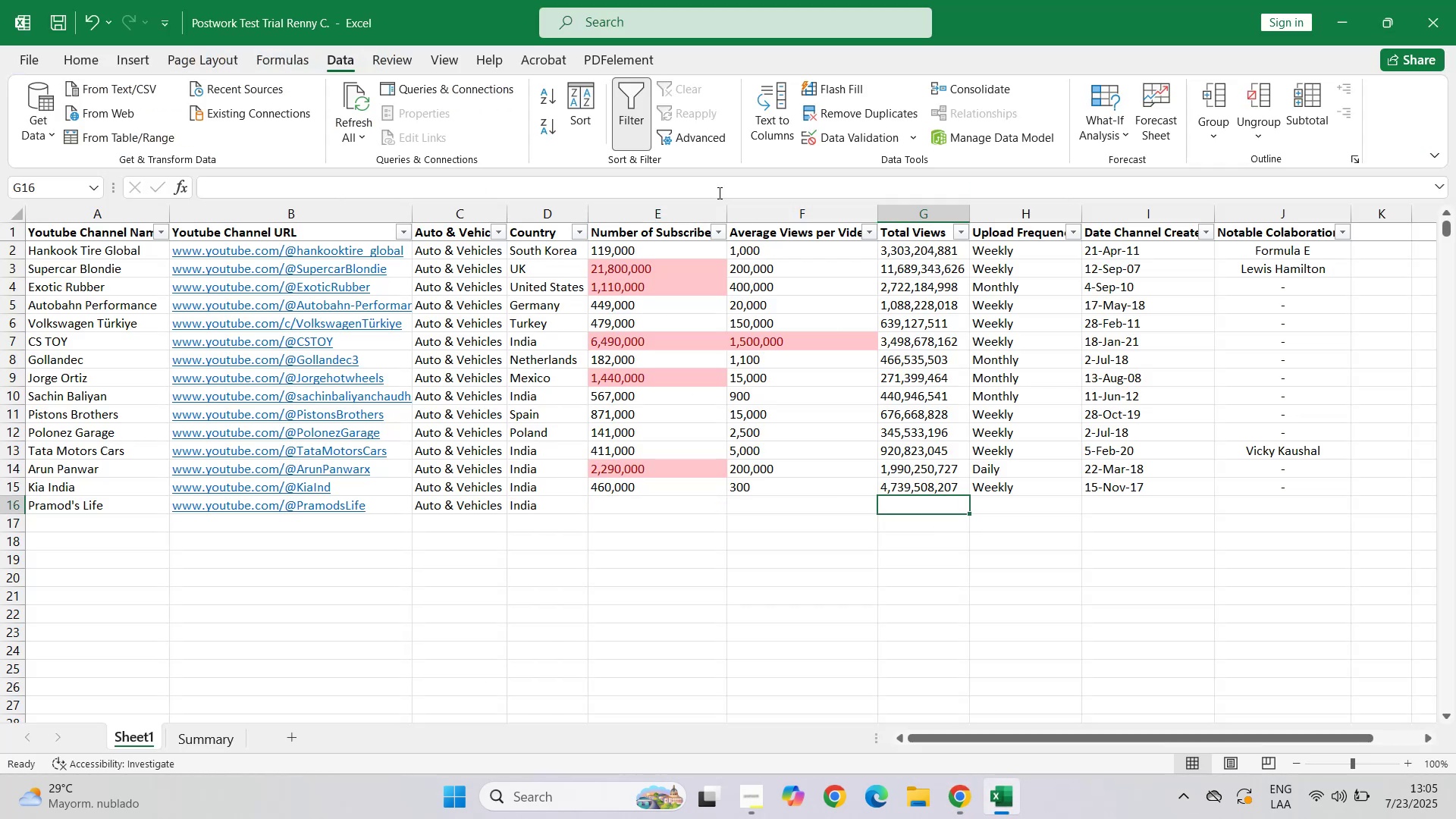 
left_click([686, 186])
 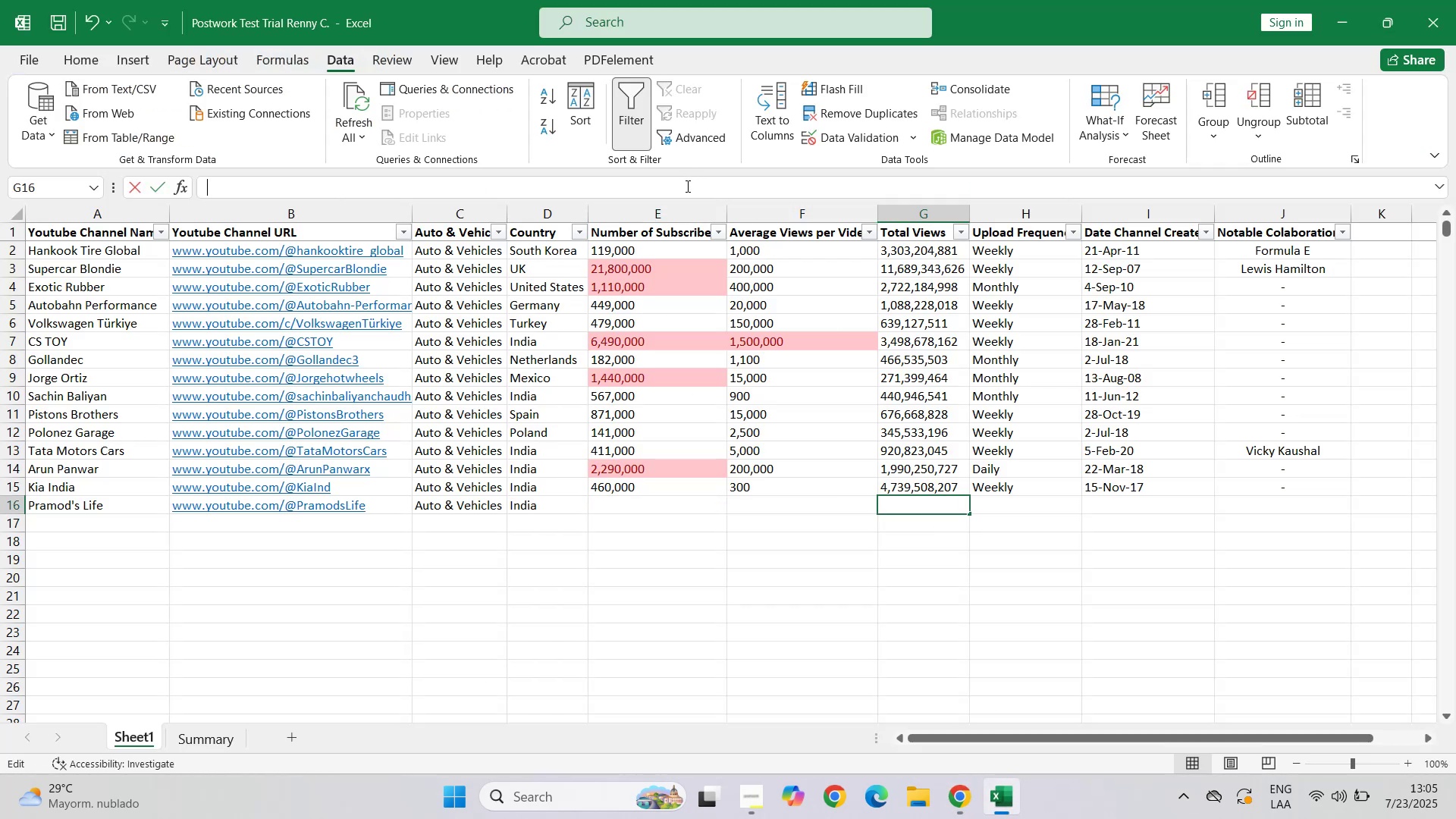 
key(Control+ControlLeft)
 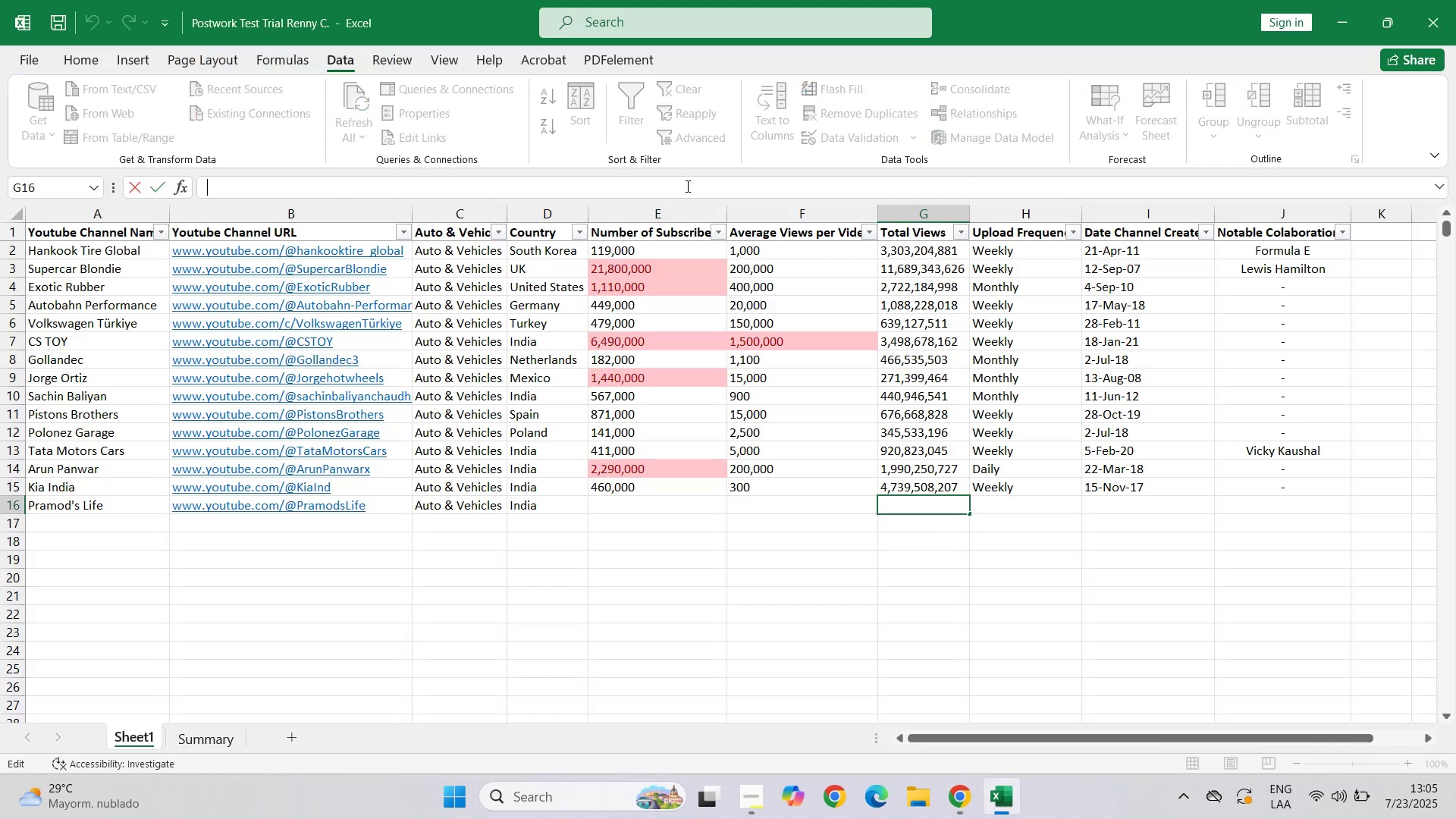 
key(Control+V)
 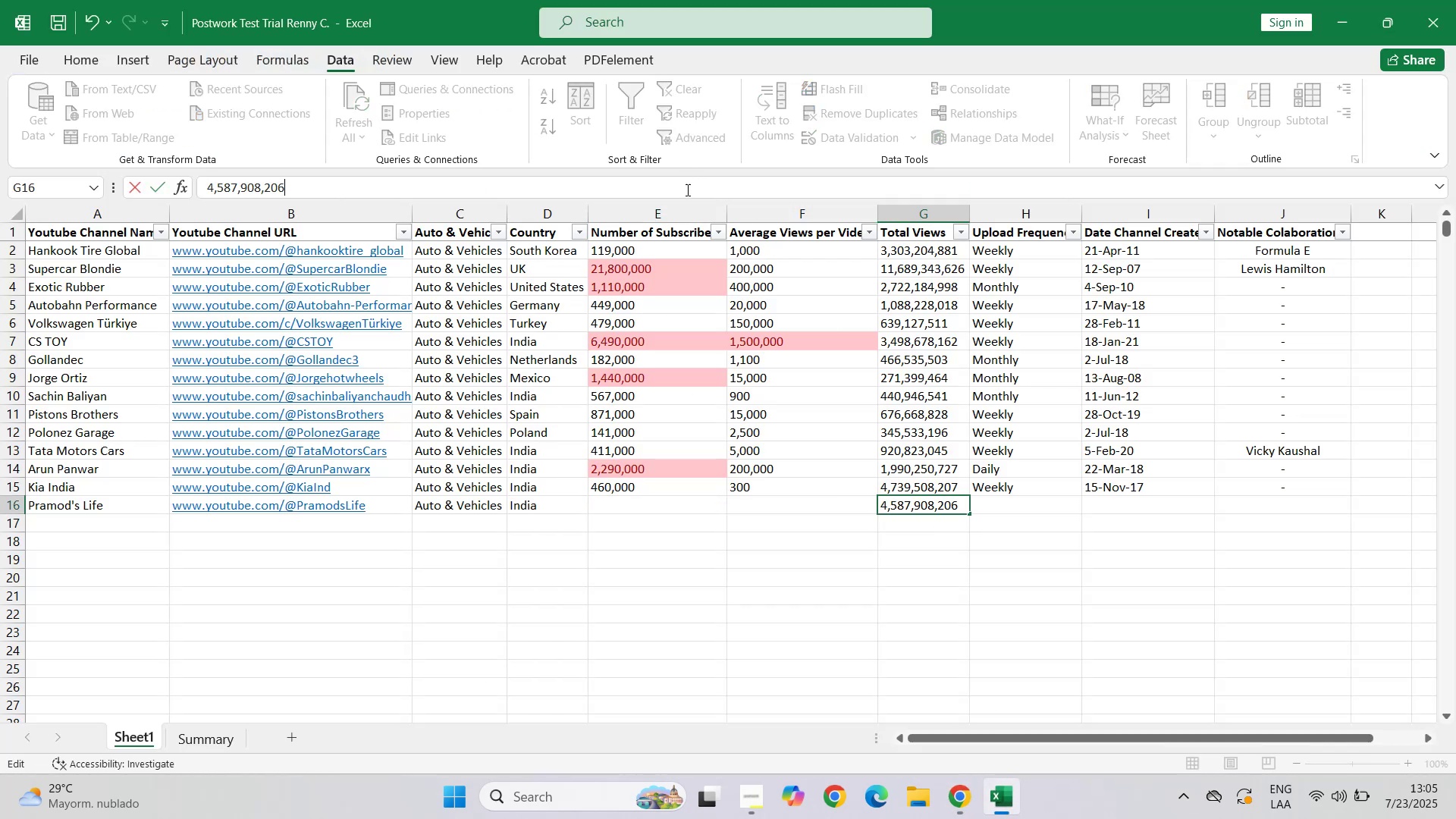 
key(Tab)
 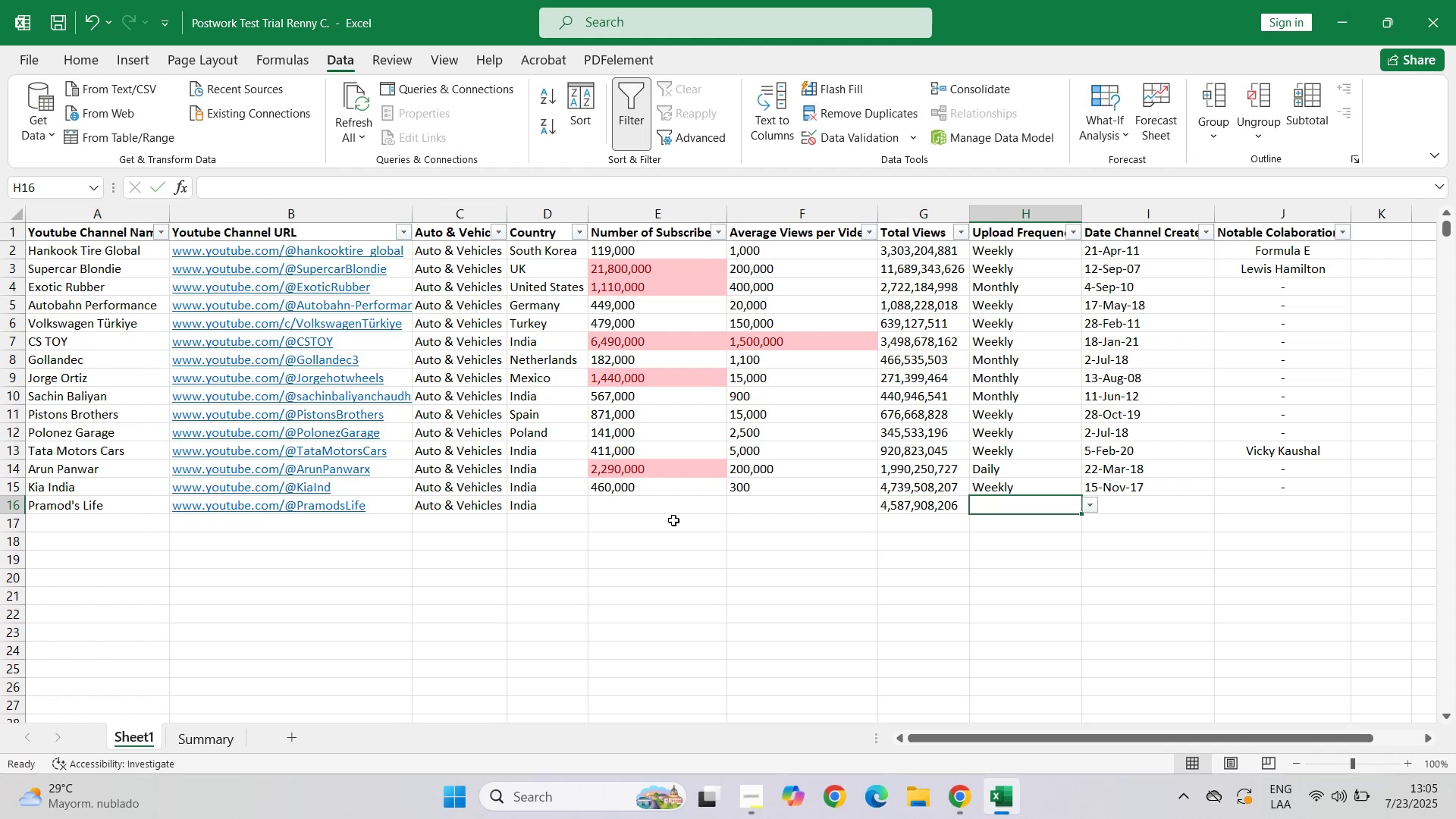 
left_click([660, 510])
 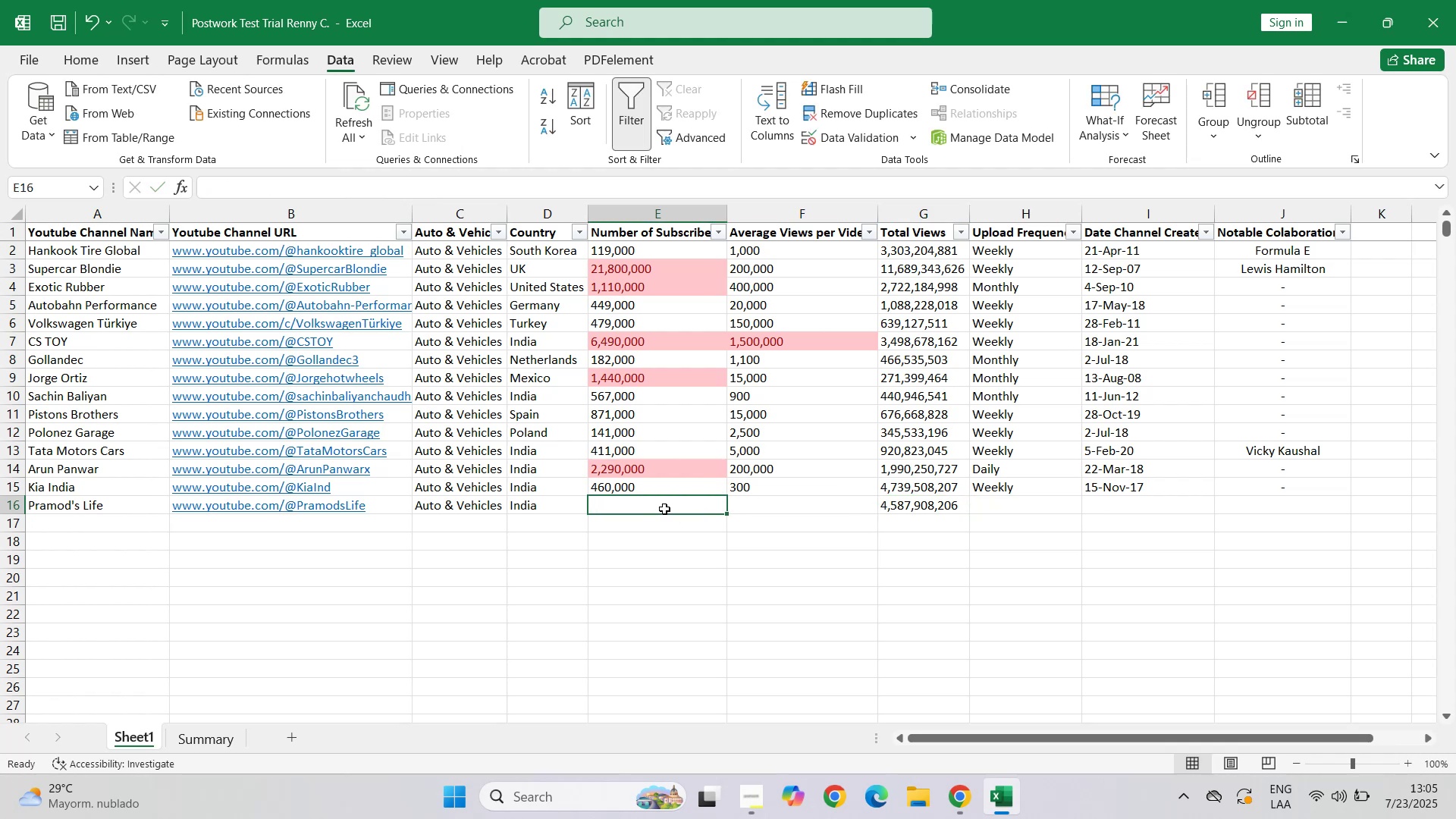 
key(Numpad1)
 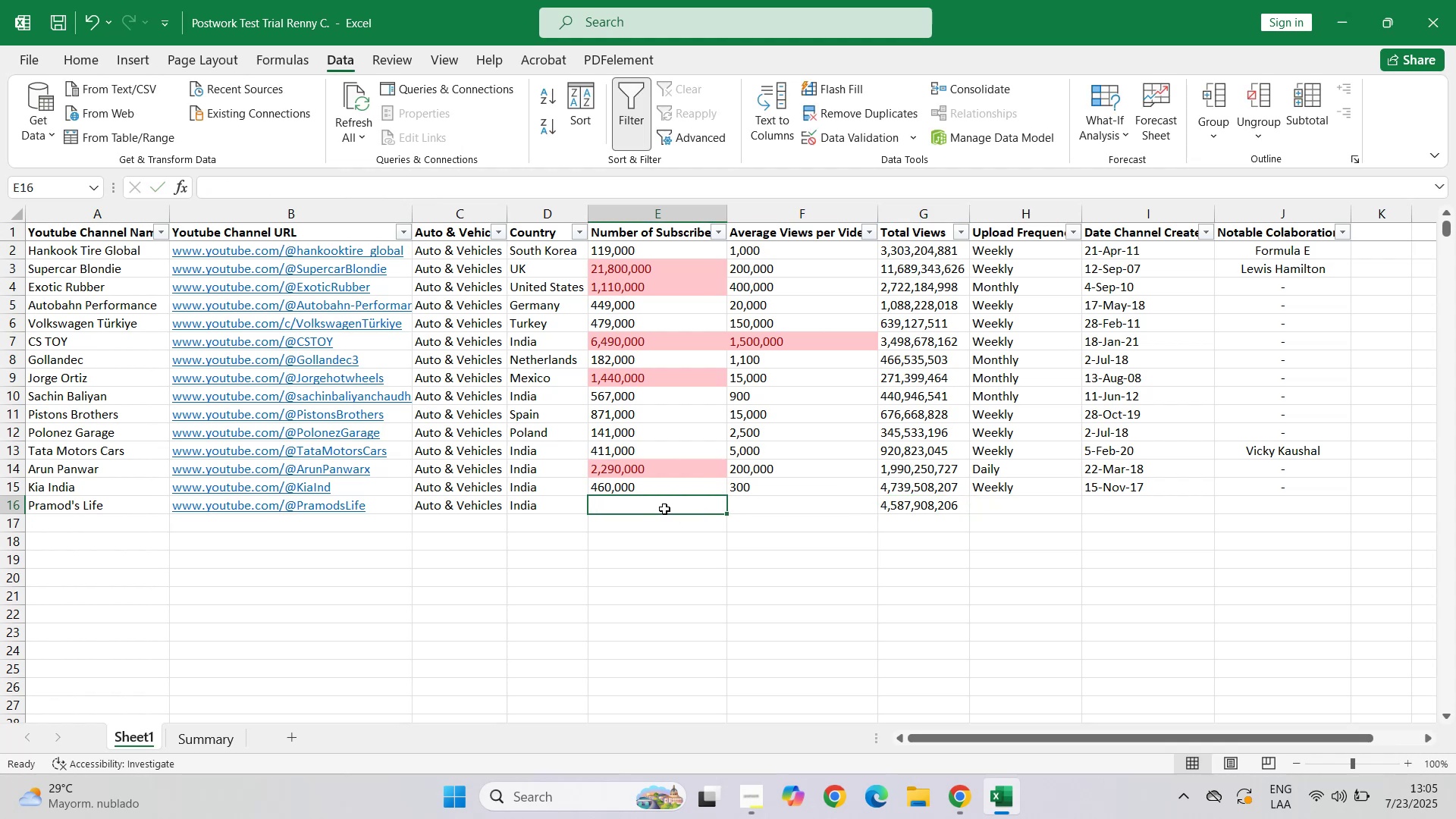 
key(Numpad0)
 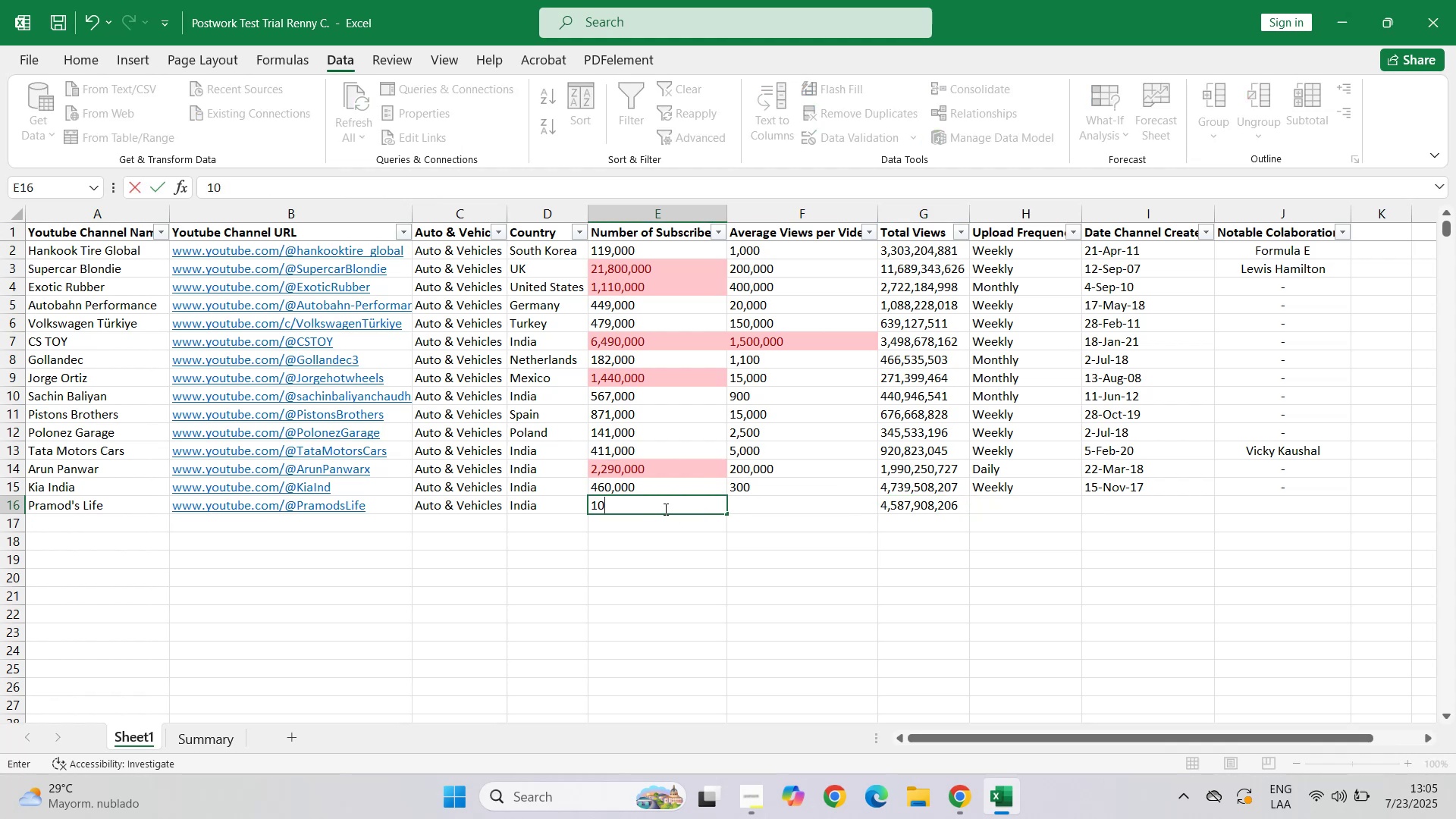 
key(Comma)
 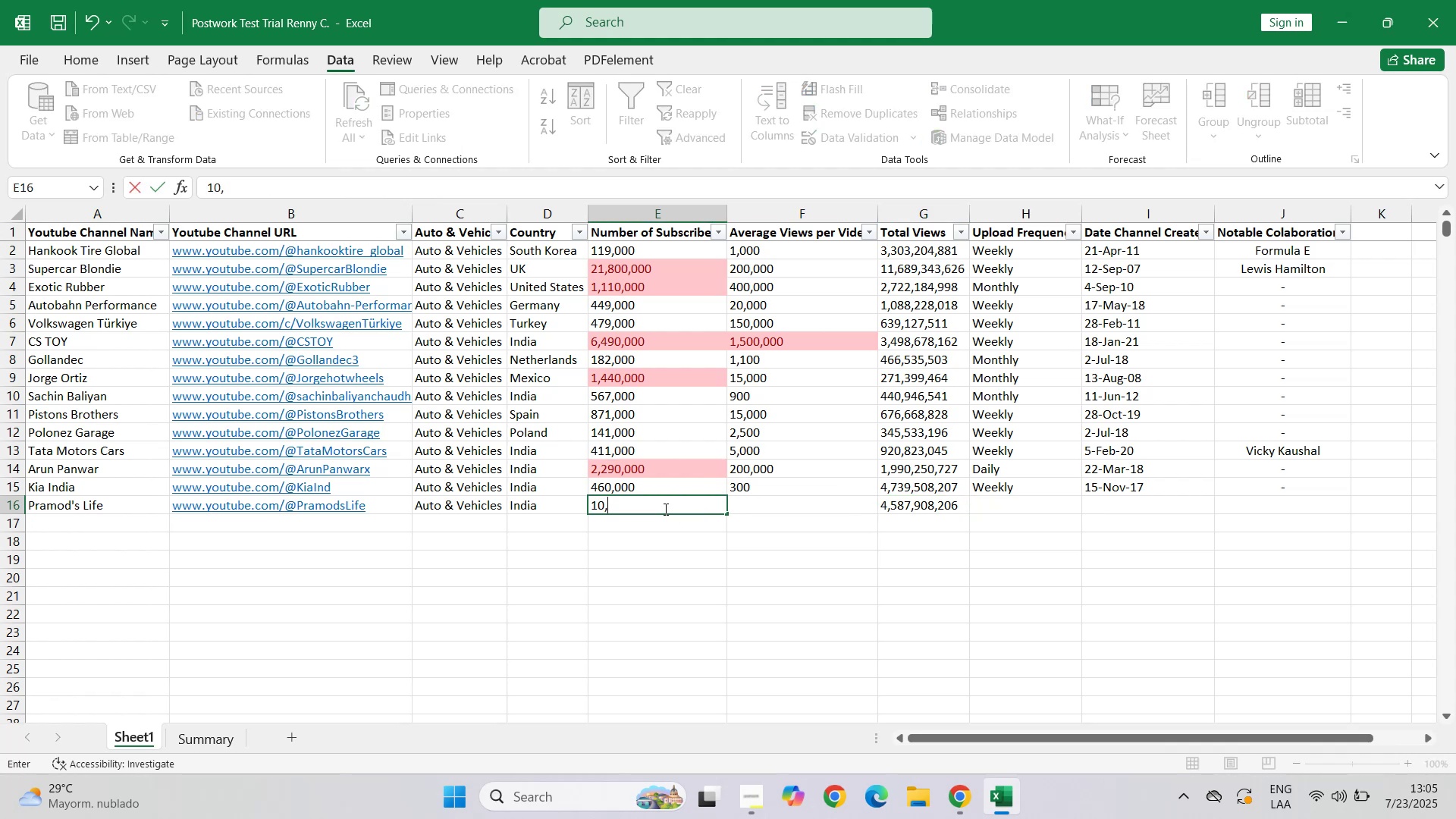 
key(Numpad0)
 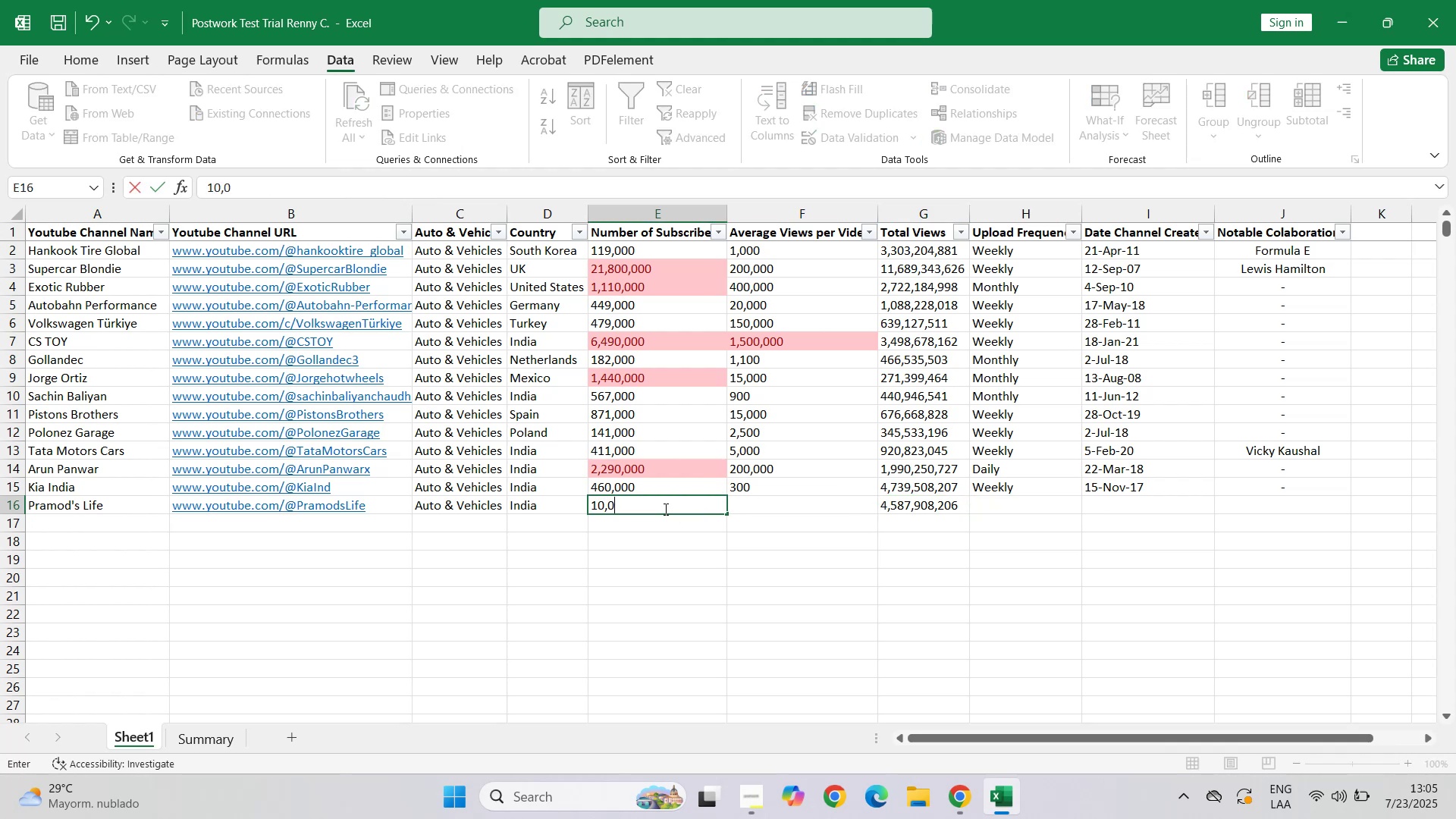 
key(Numpad0)
 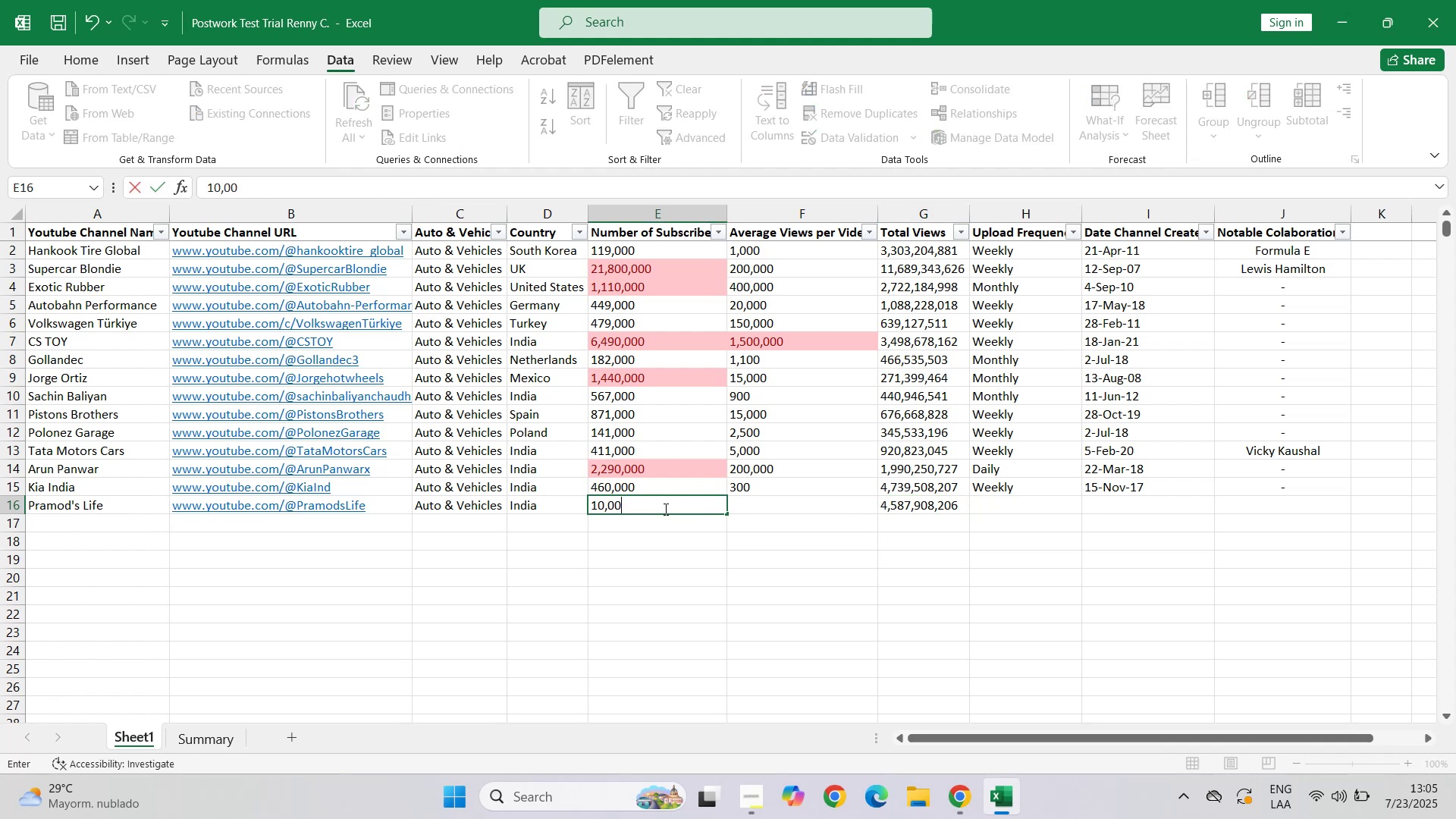 
key(Numpad0)
 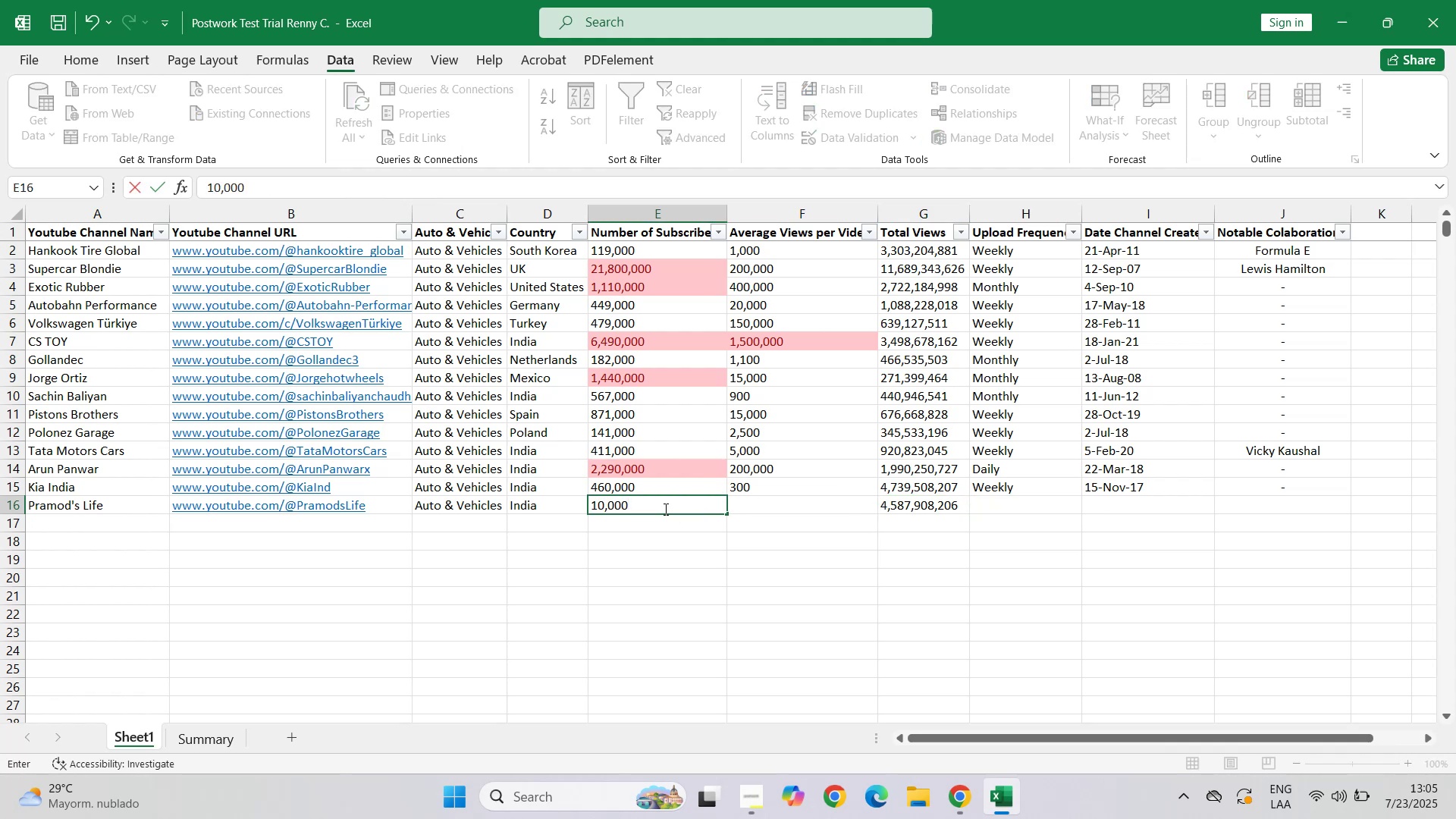 
key(Comma)
 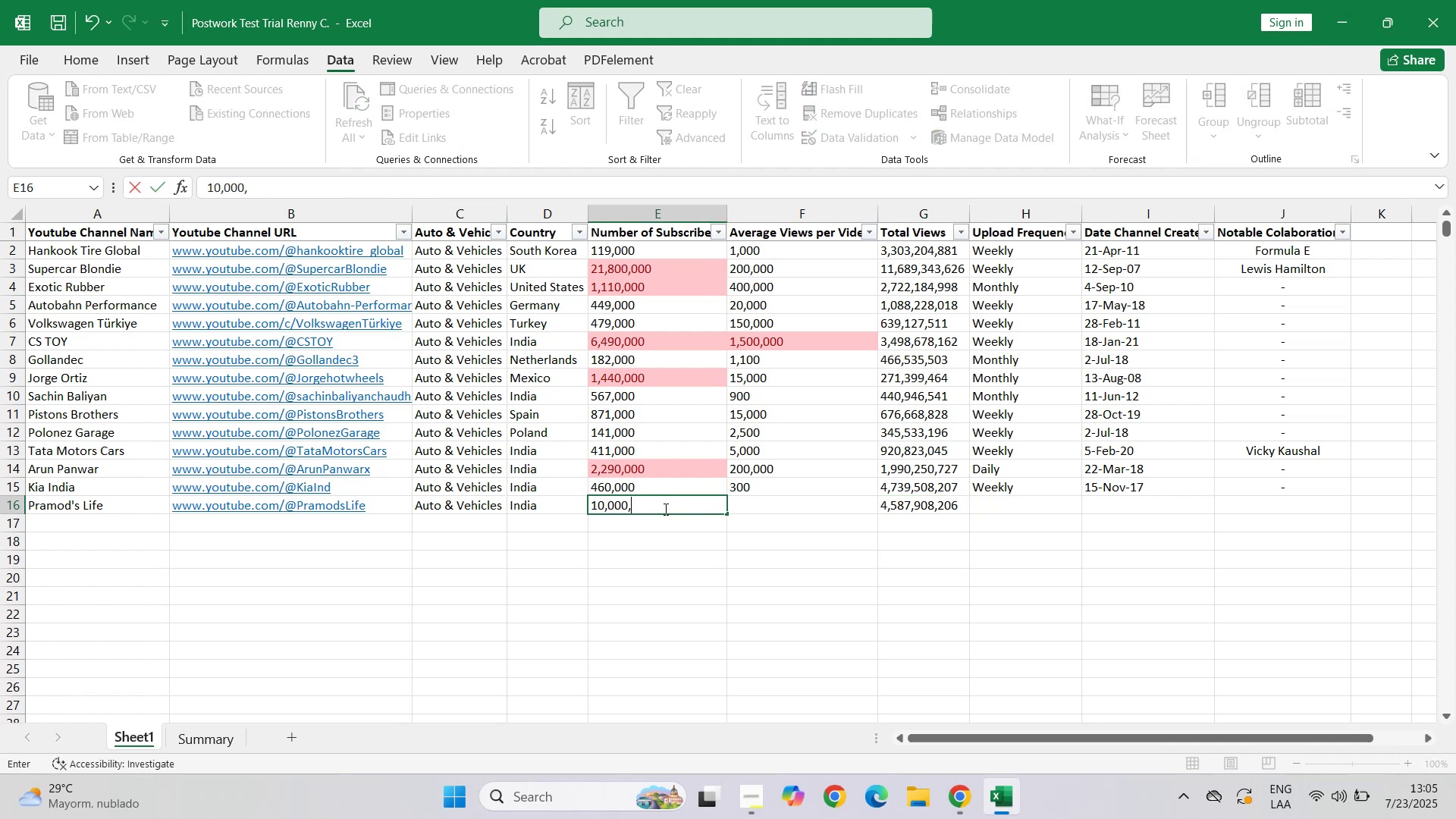 
key(Numpad0)
 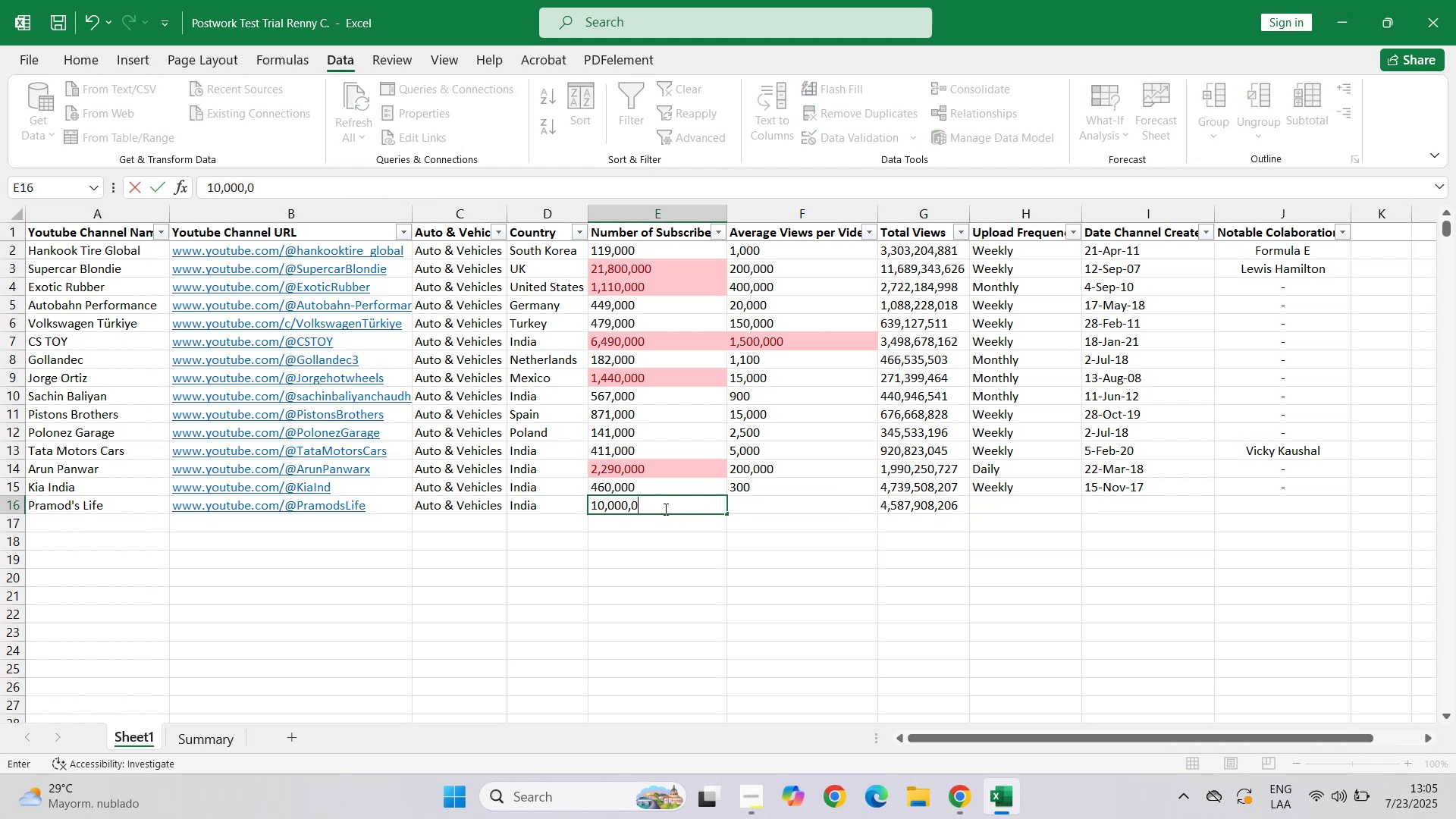 
key(Numpad0)
 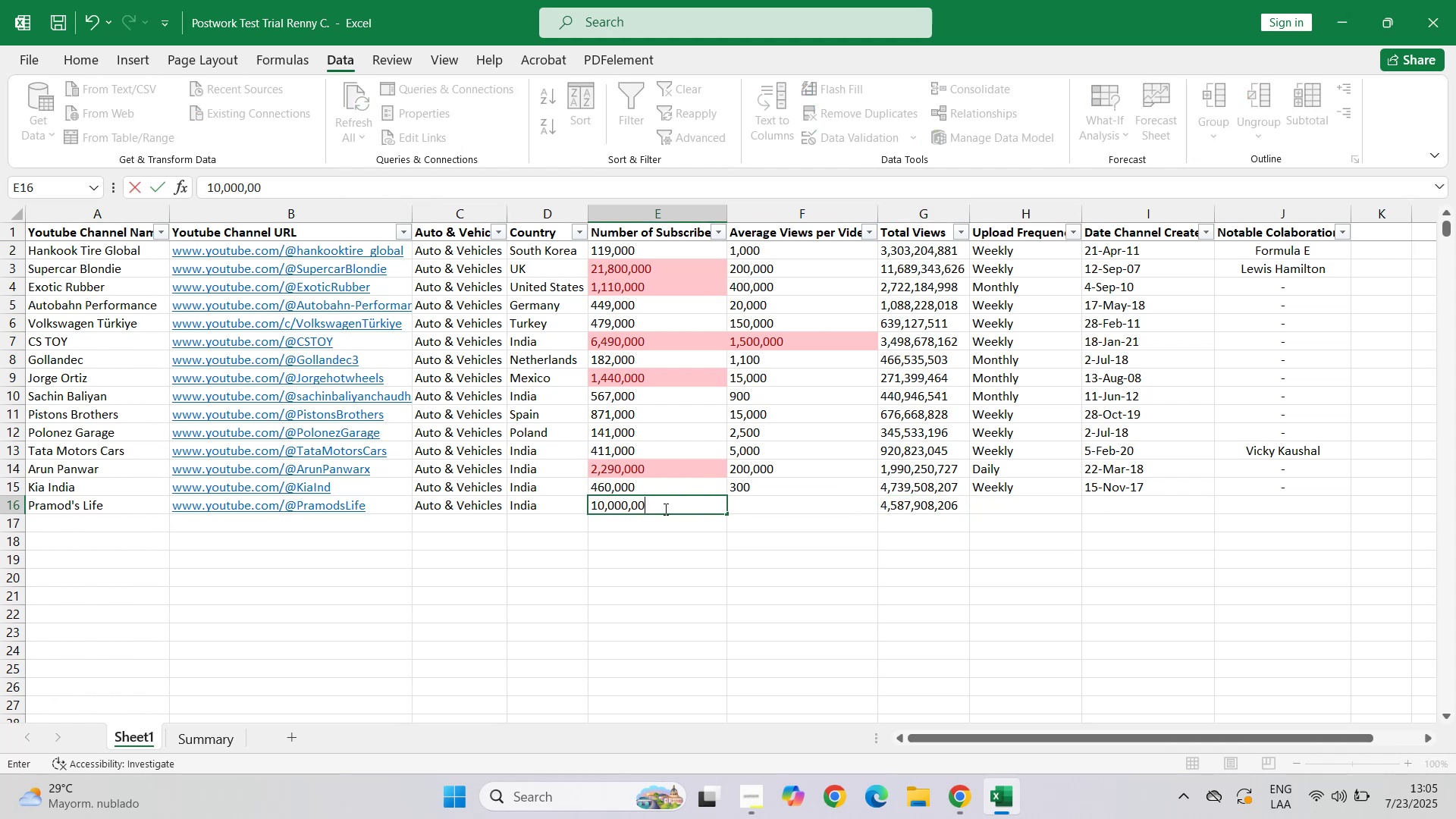 
key(Numpad0)
 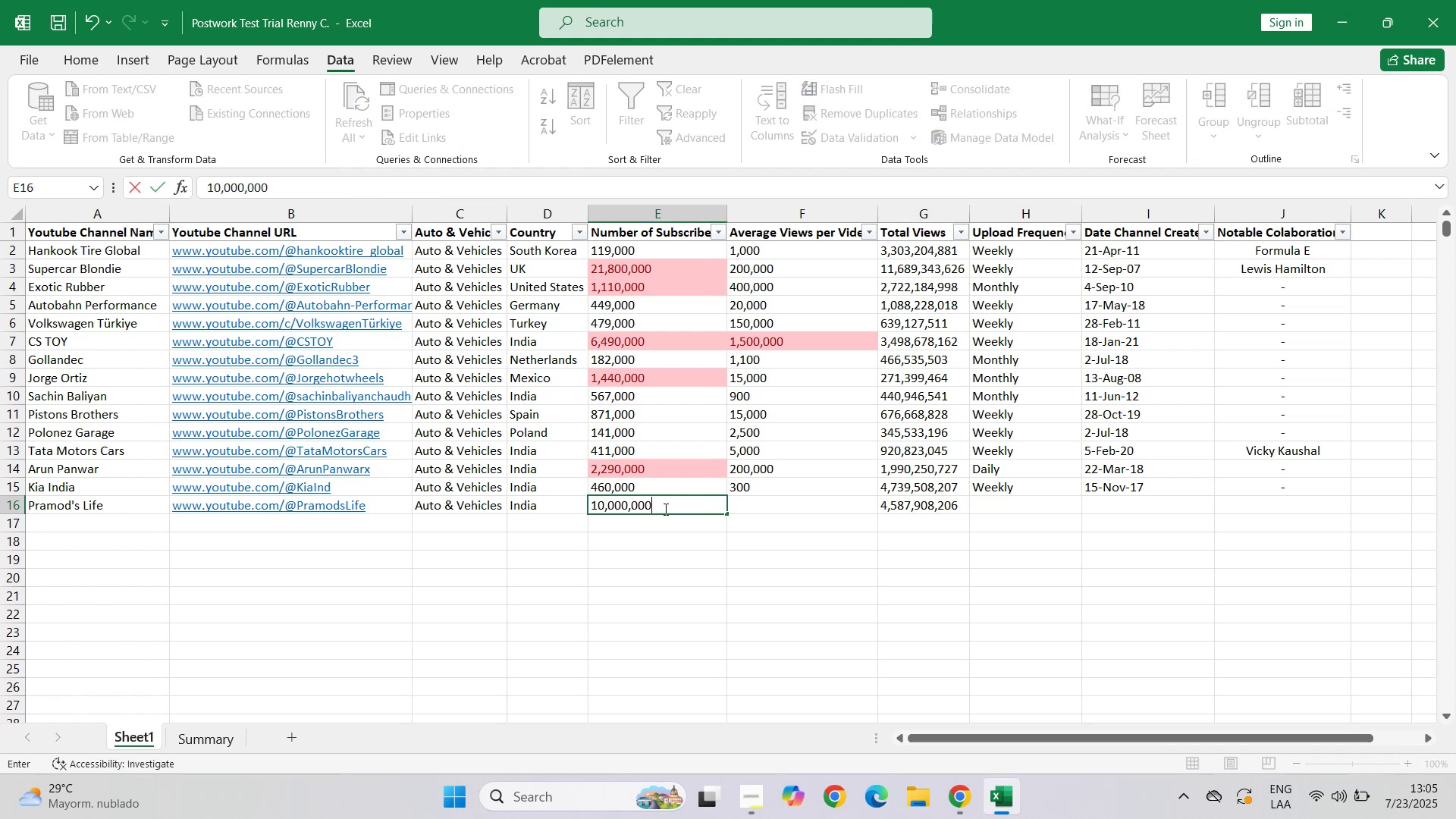 
key(Tab)
 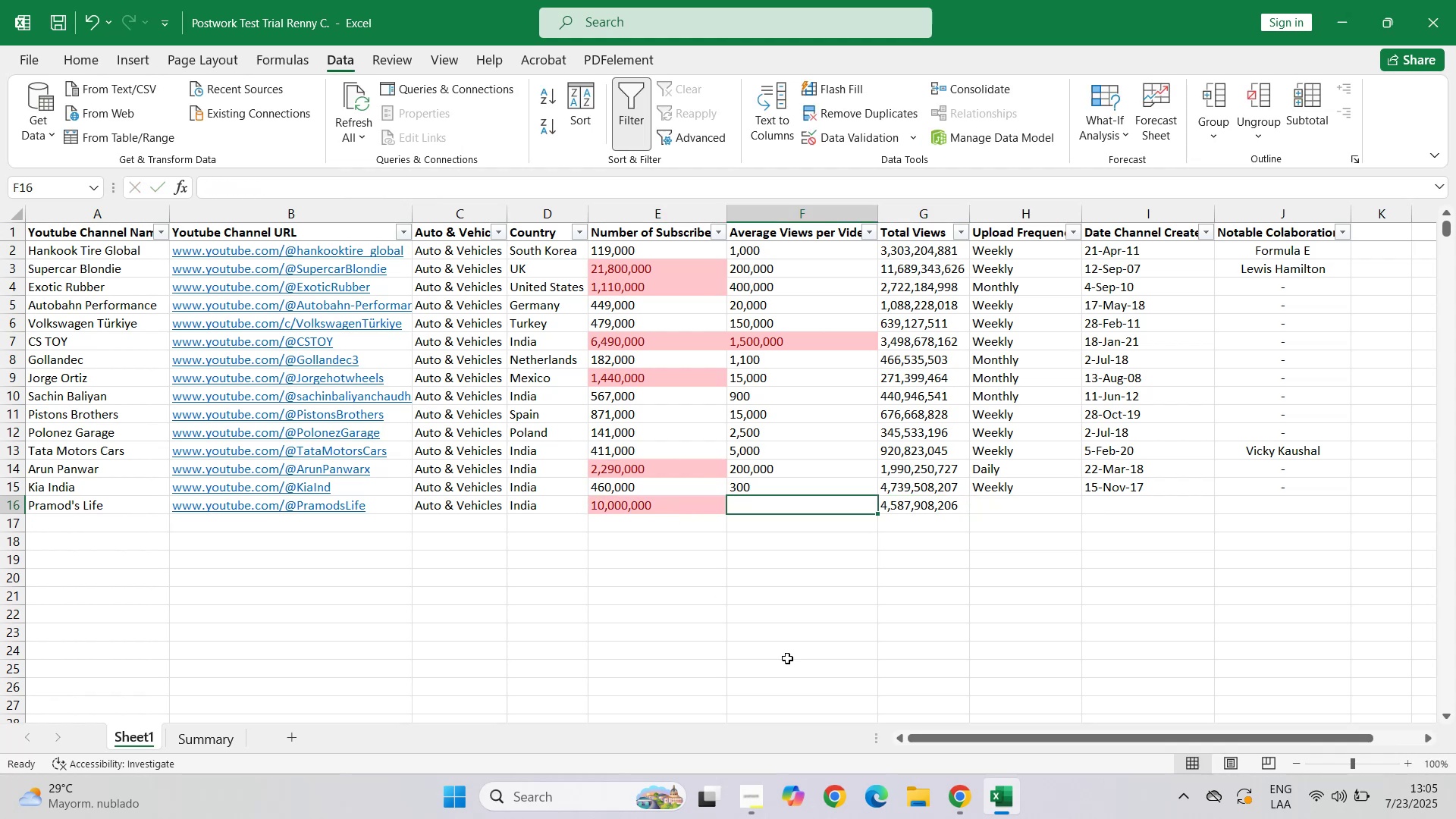 
left_click([980, 818])
 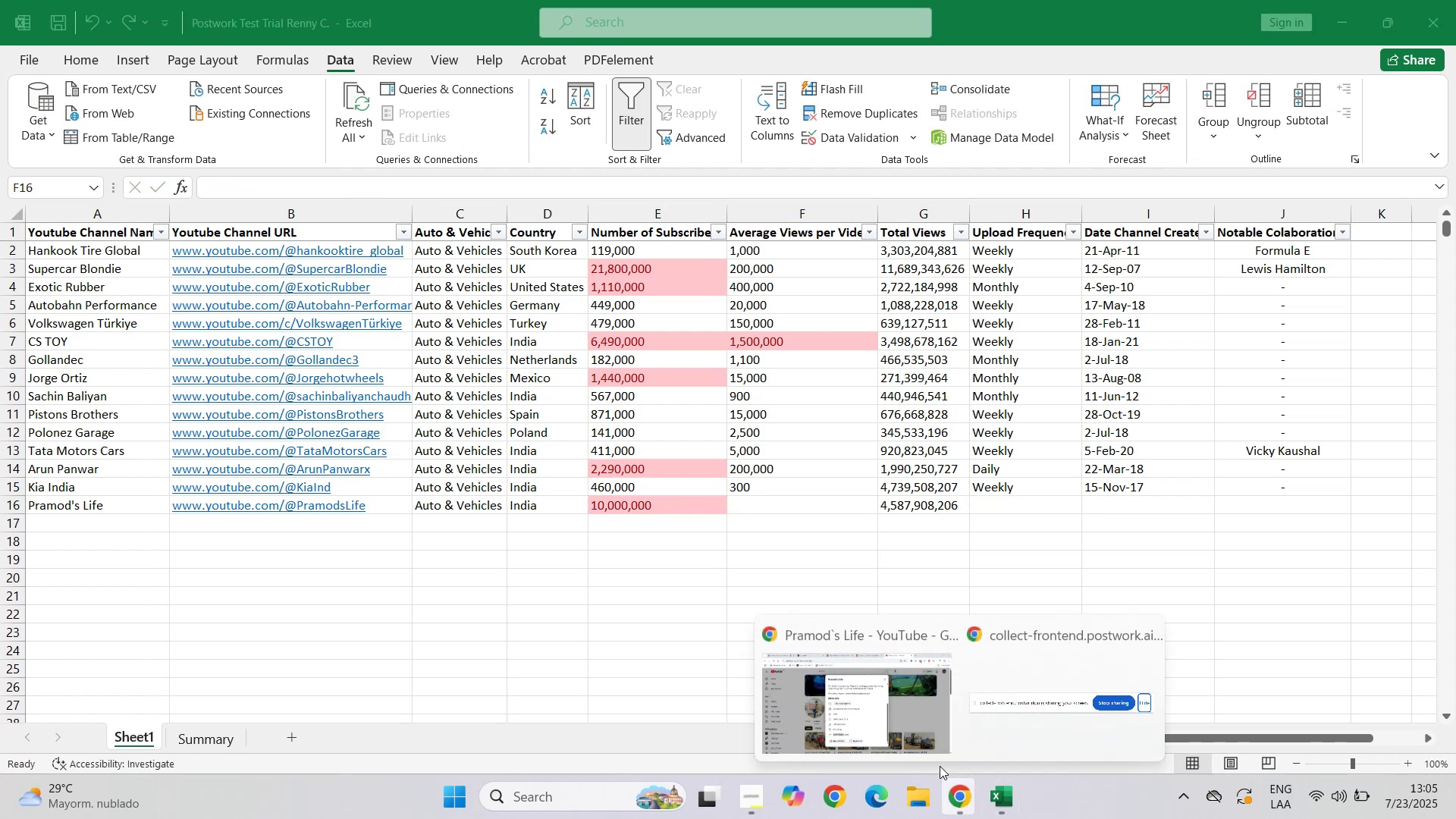 
left_click([886, 722])
 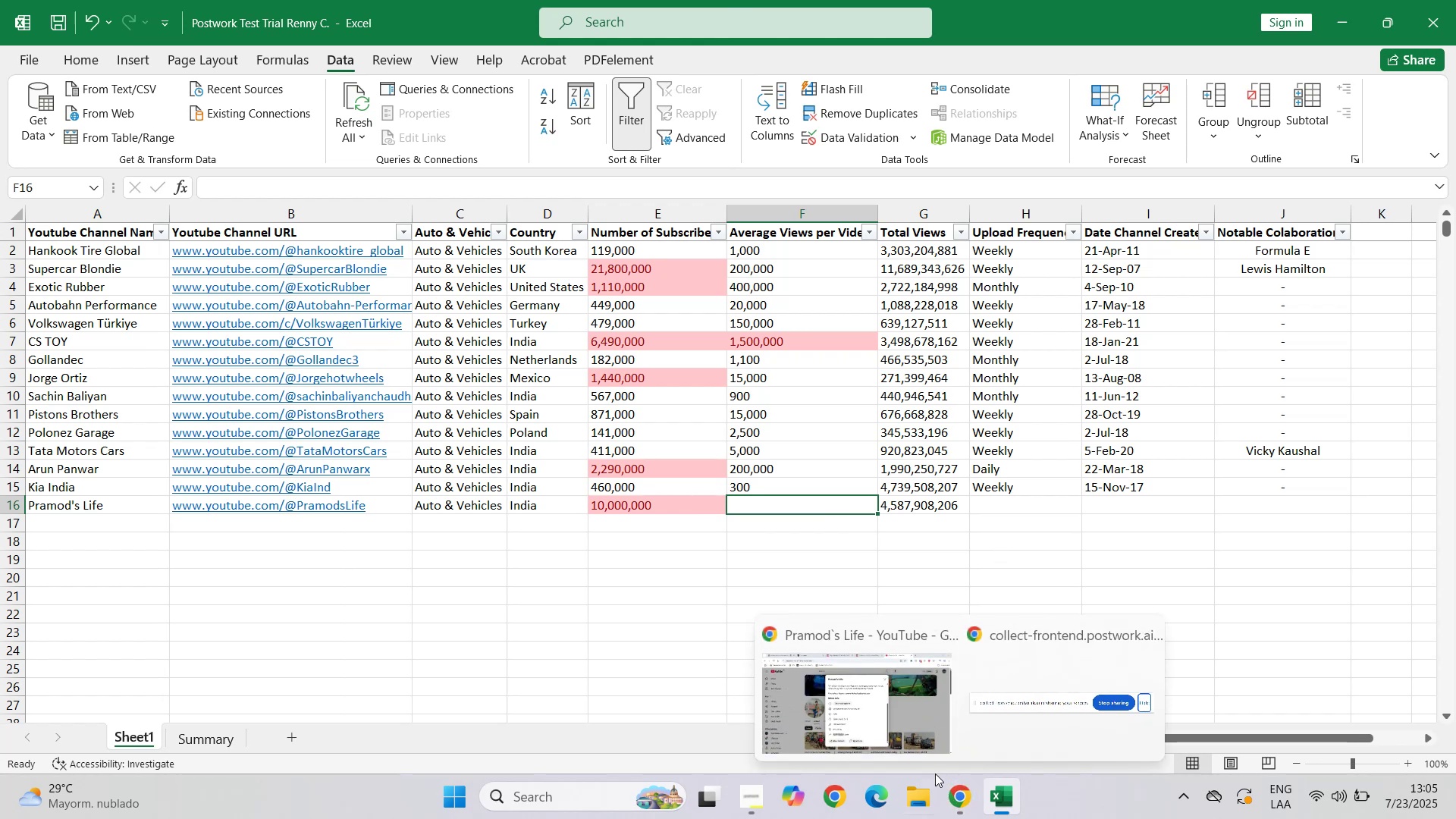 
wait(7.8)
 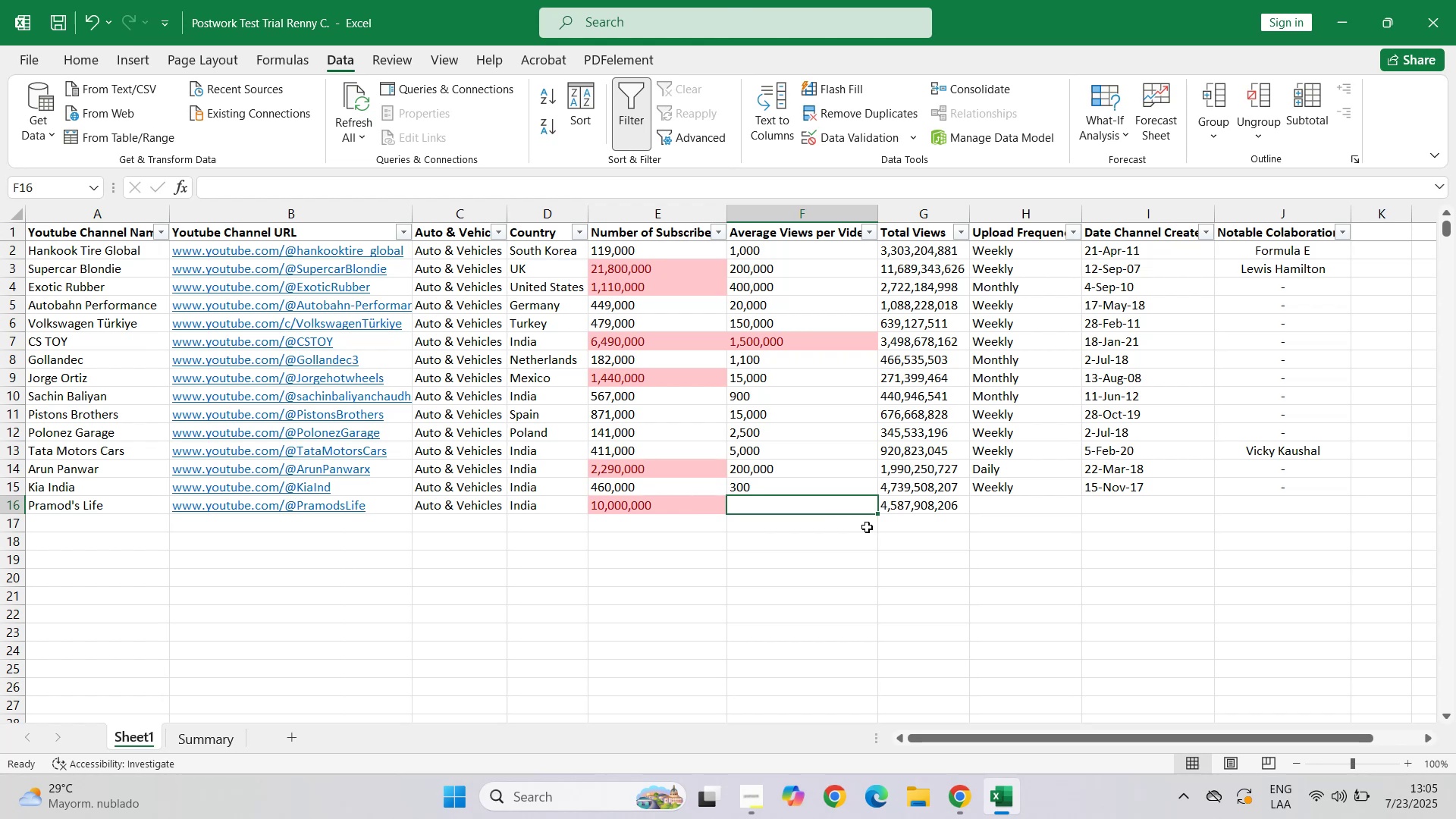 
left_click([877, 701])
 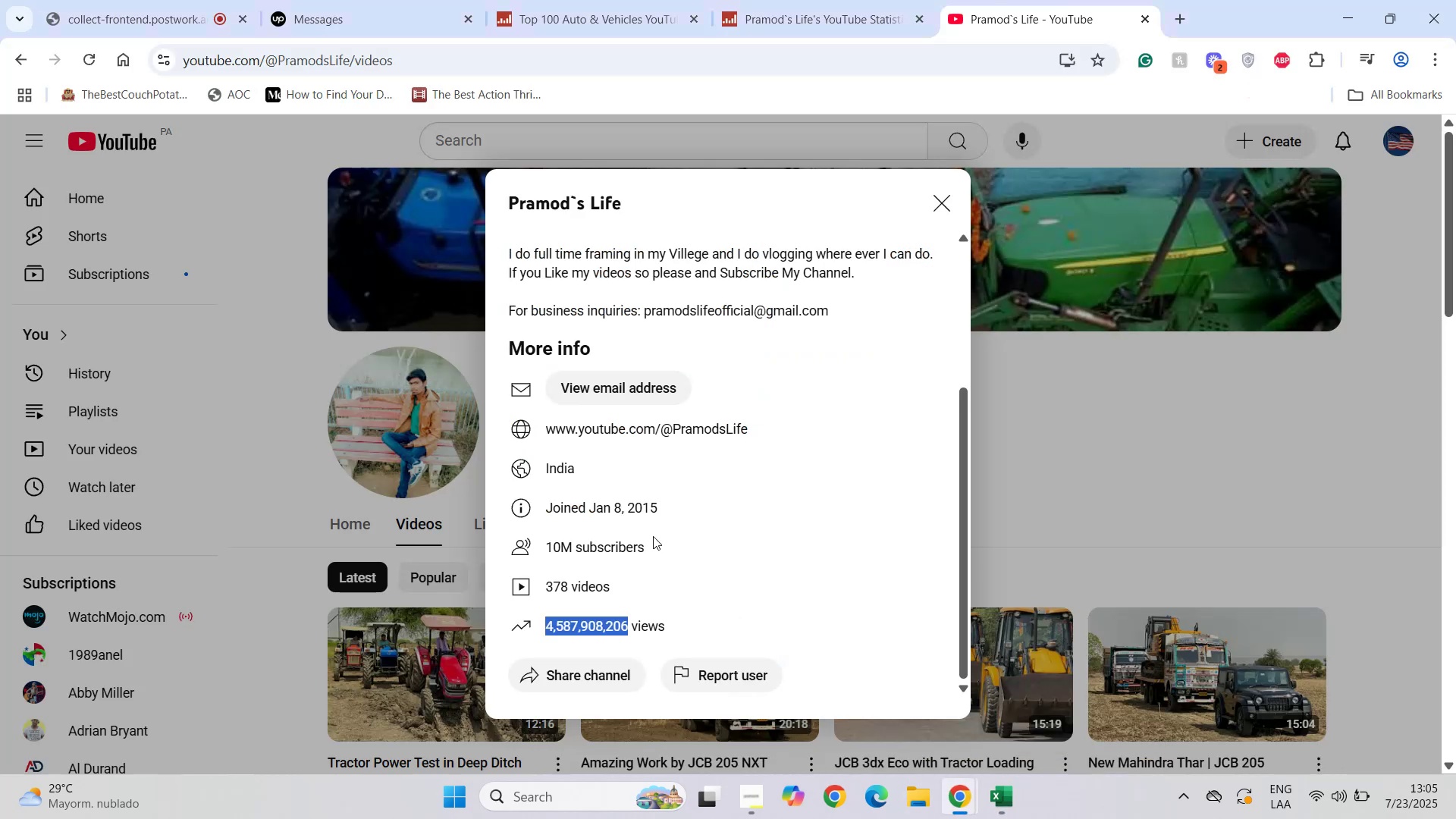 
left_click_drag(start_coordinate=[665, 509], to_coordinate=[588, 499])
 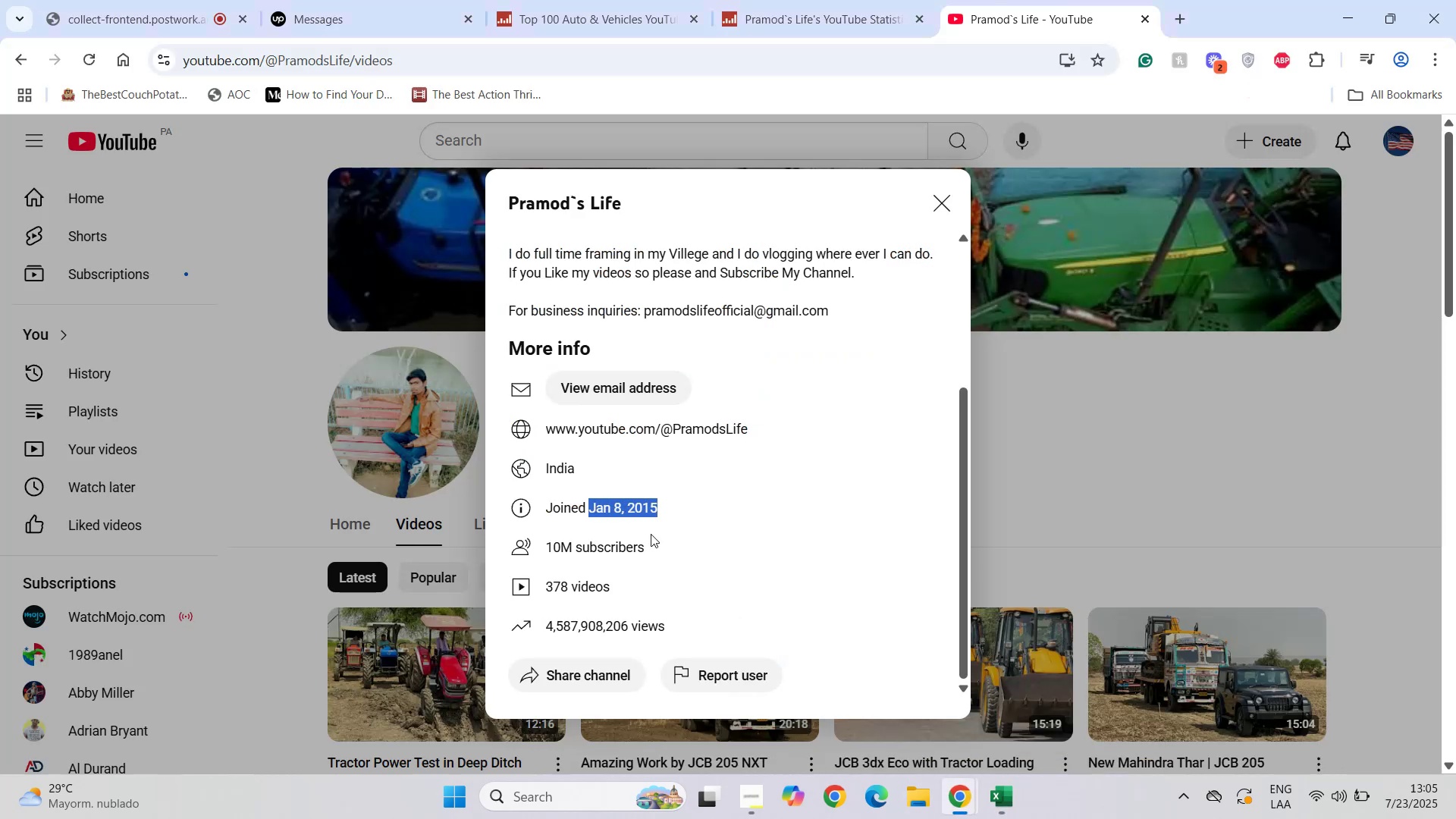 
key(Control+ControlLeft)
 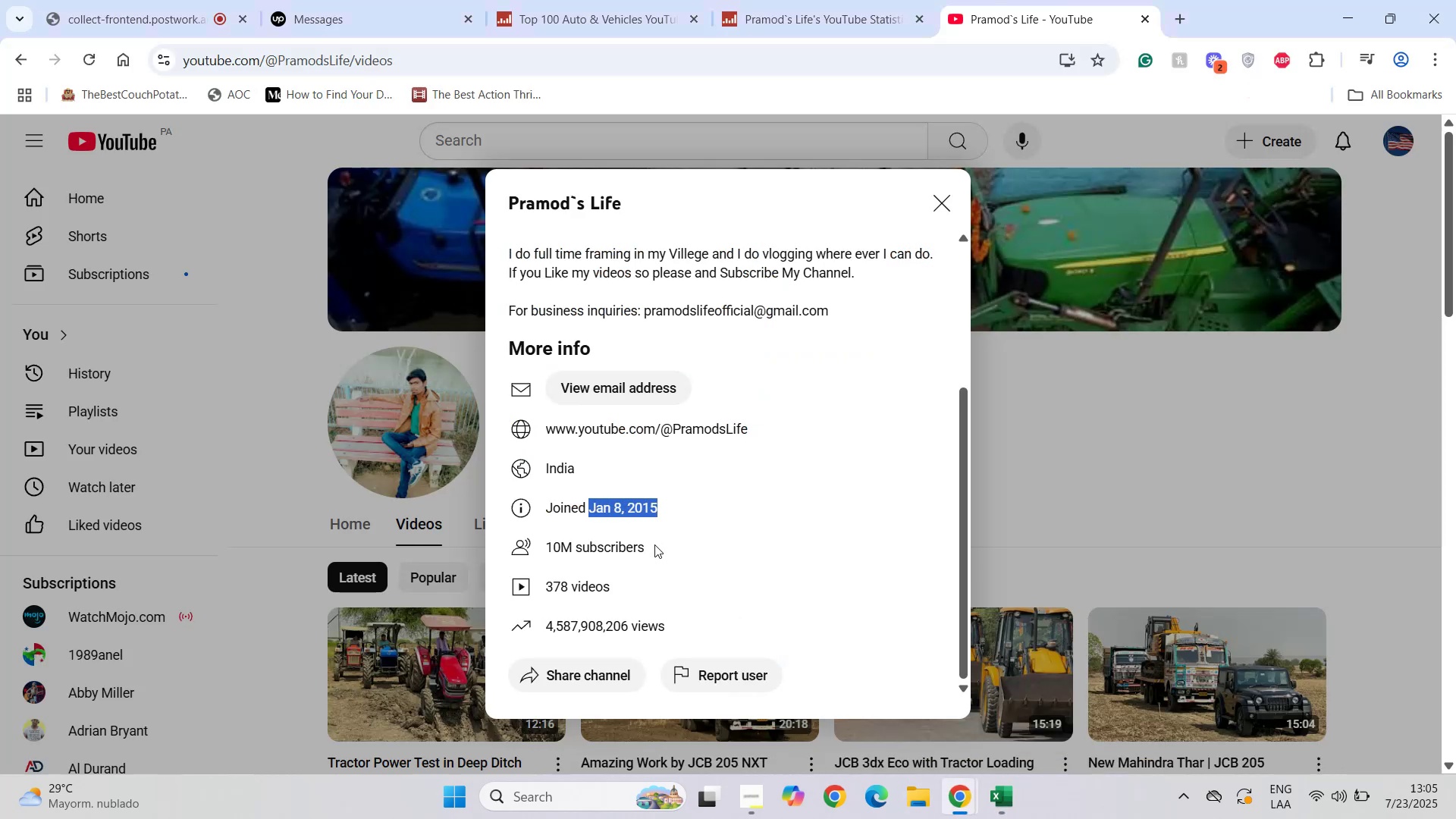 
key(Control+C)
 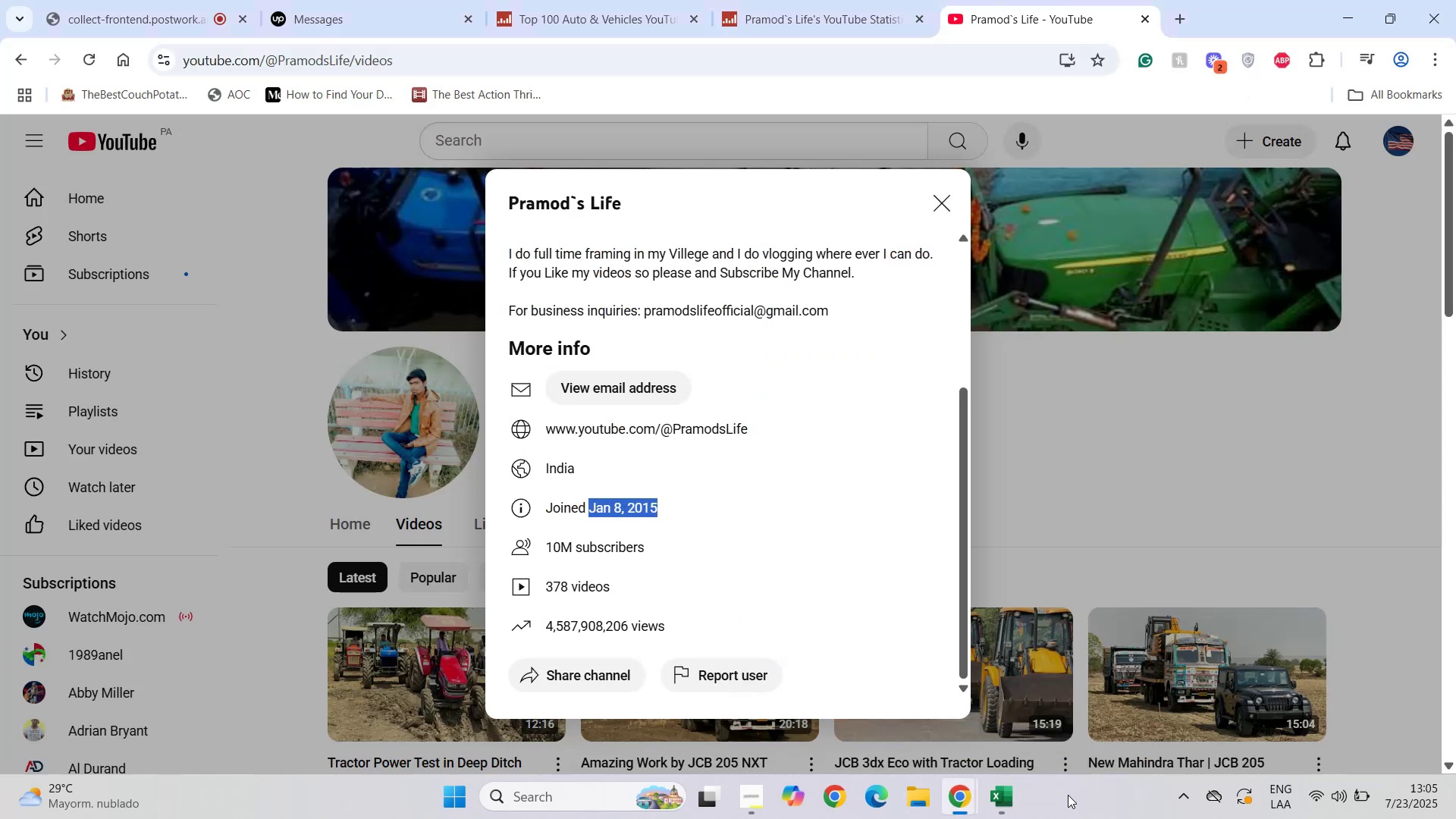 
left_click([1008, 807])
 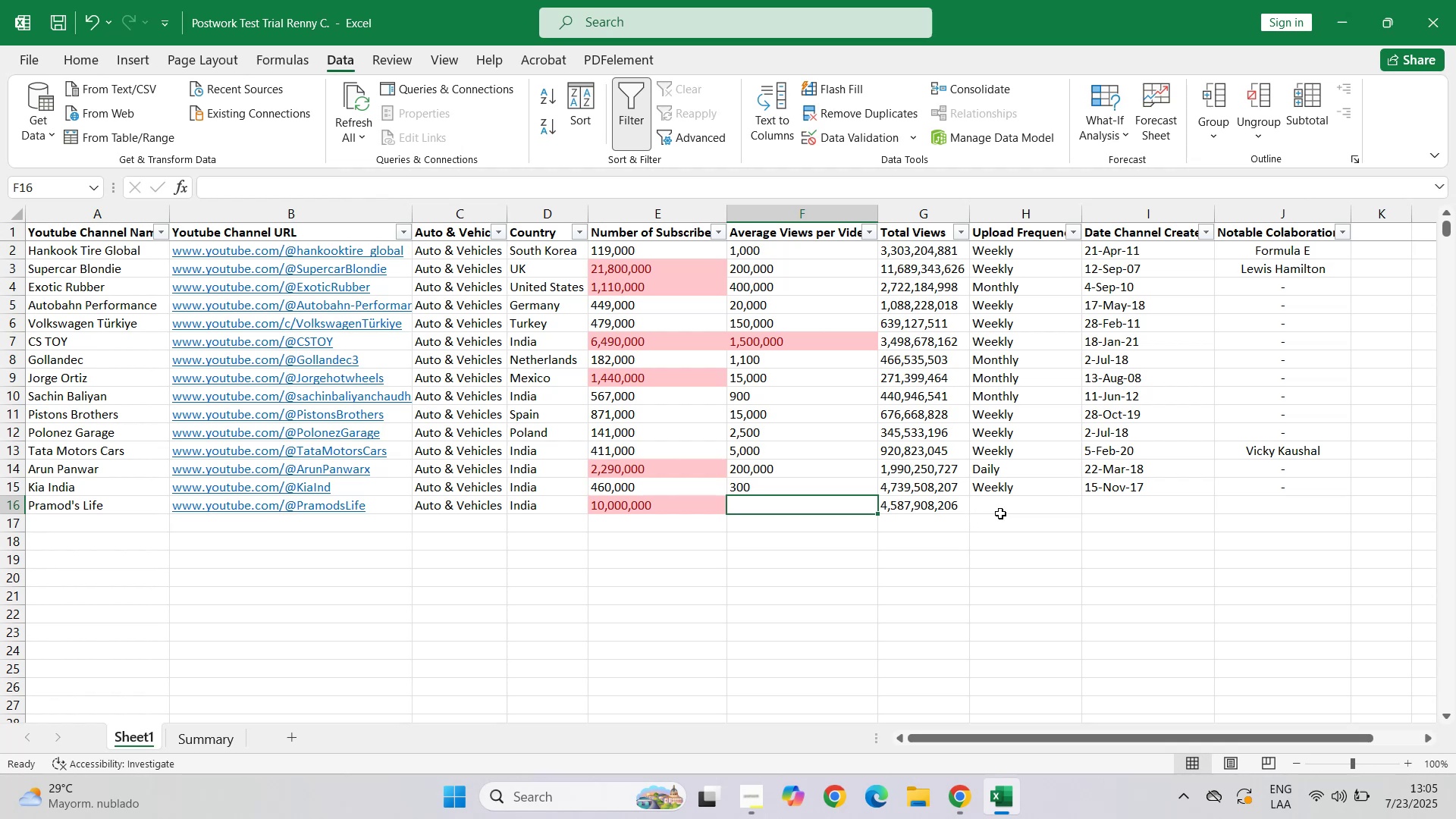 
left_click([1008, 507])
 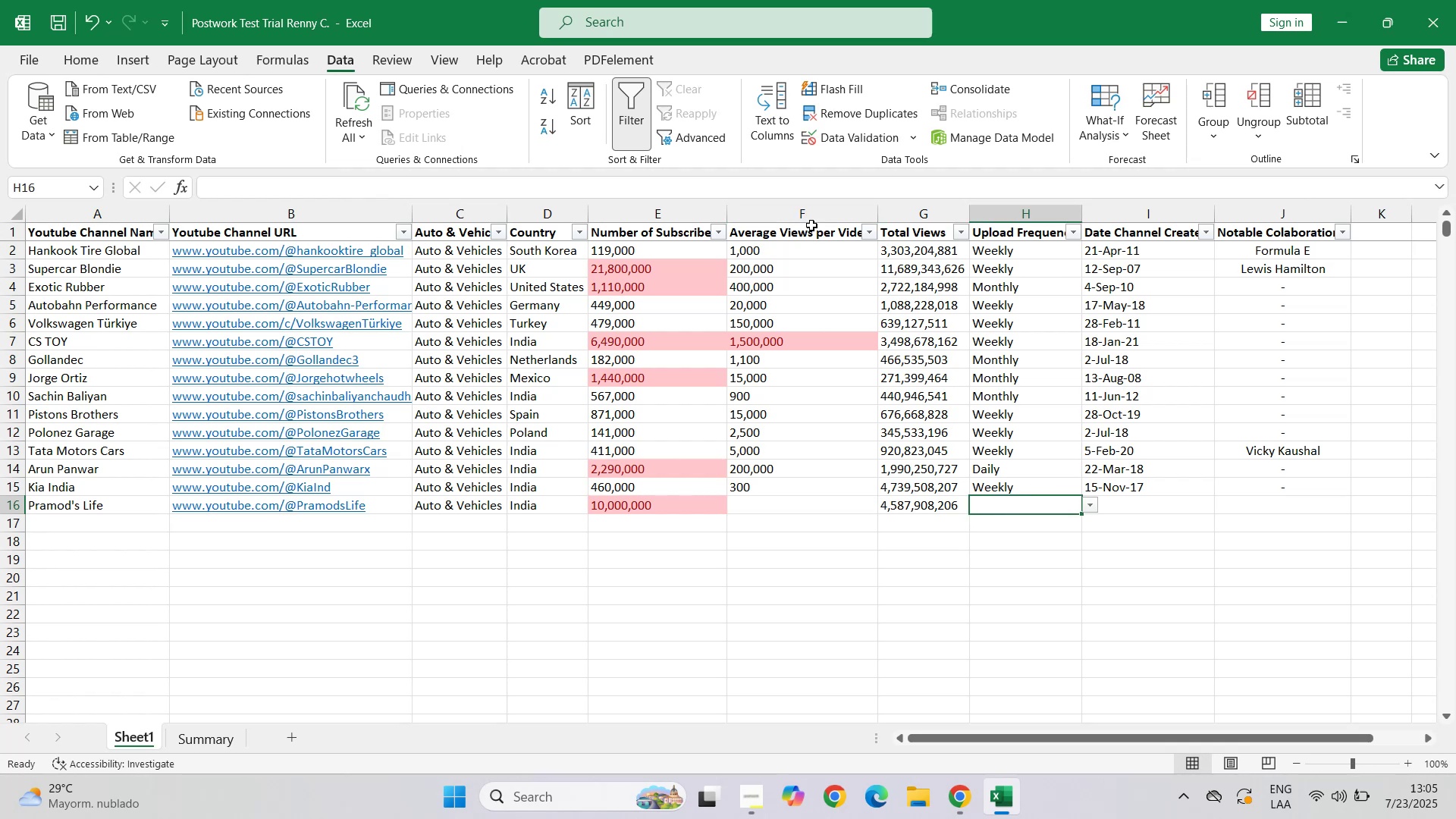 
left_click([803, 189])
 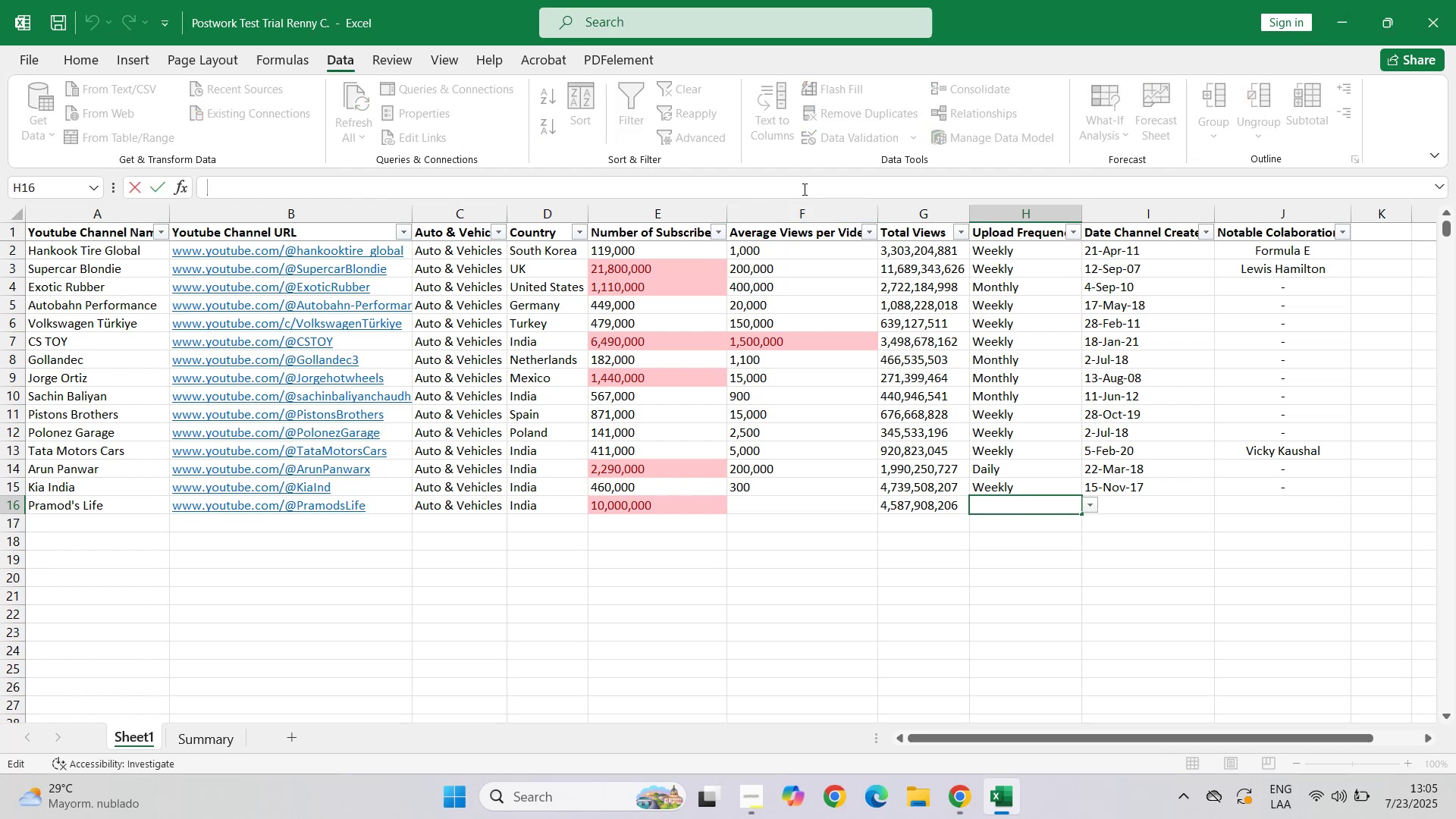 
left_click([804, 184])
 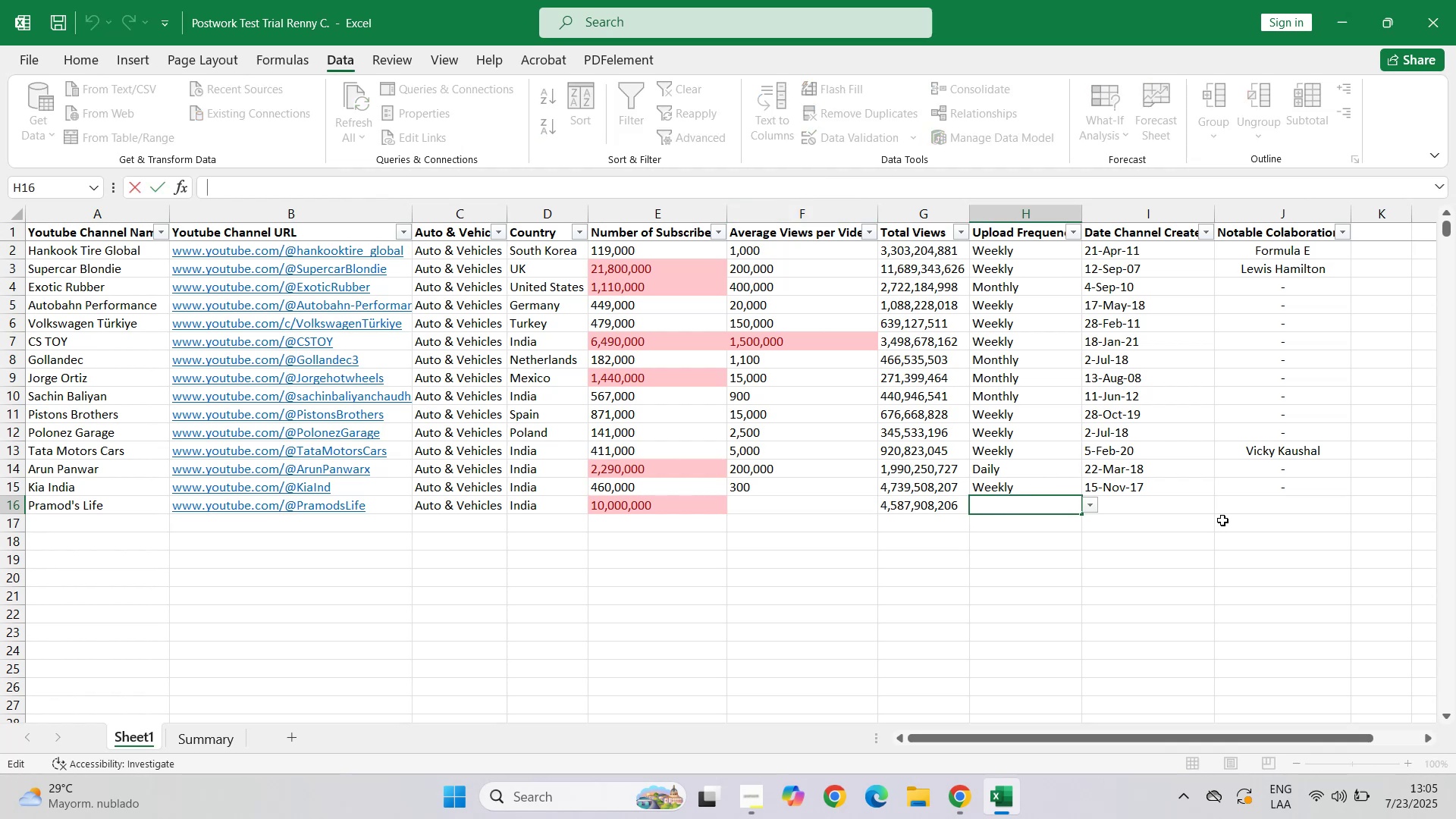 
left_click([1172, 514])
 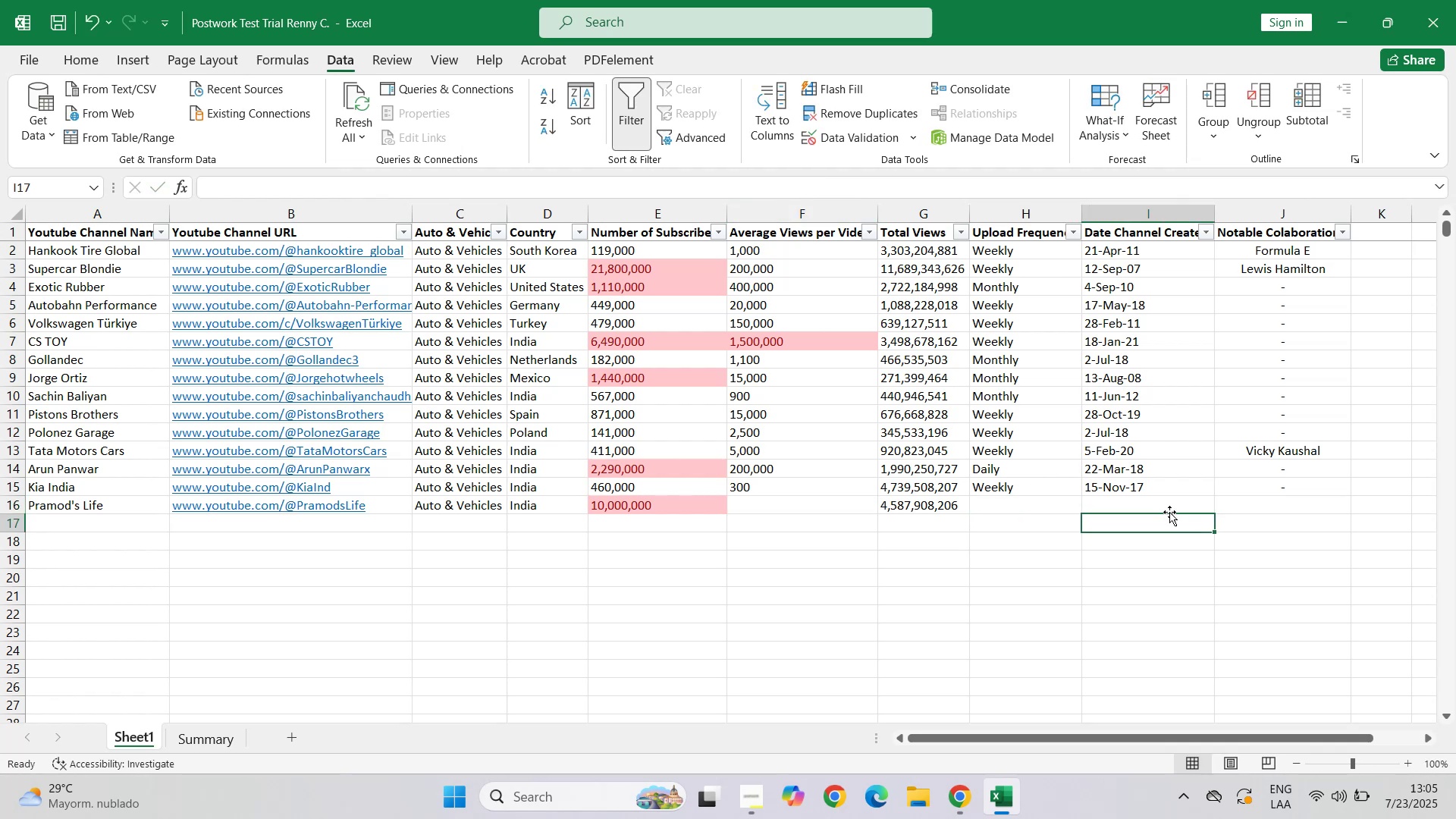 
left_click([1166, 503])
 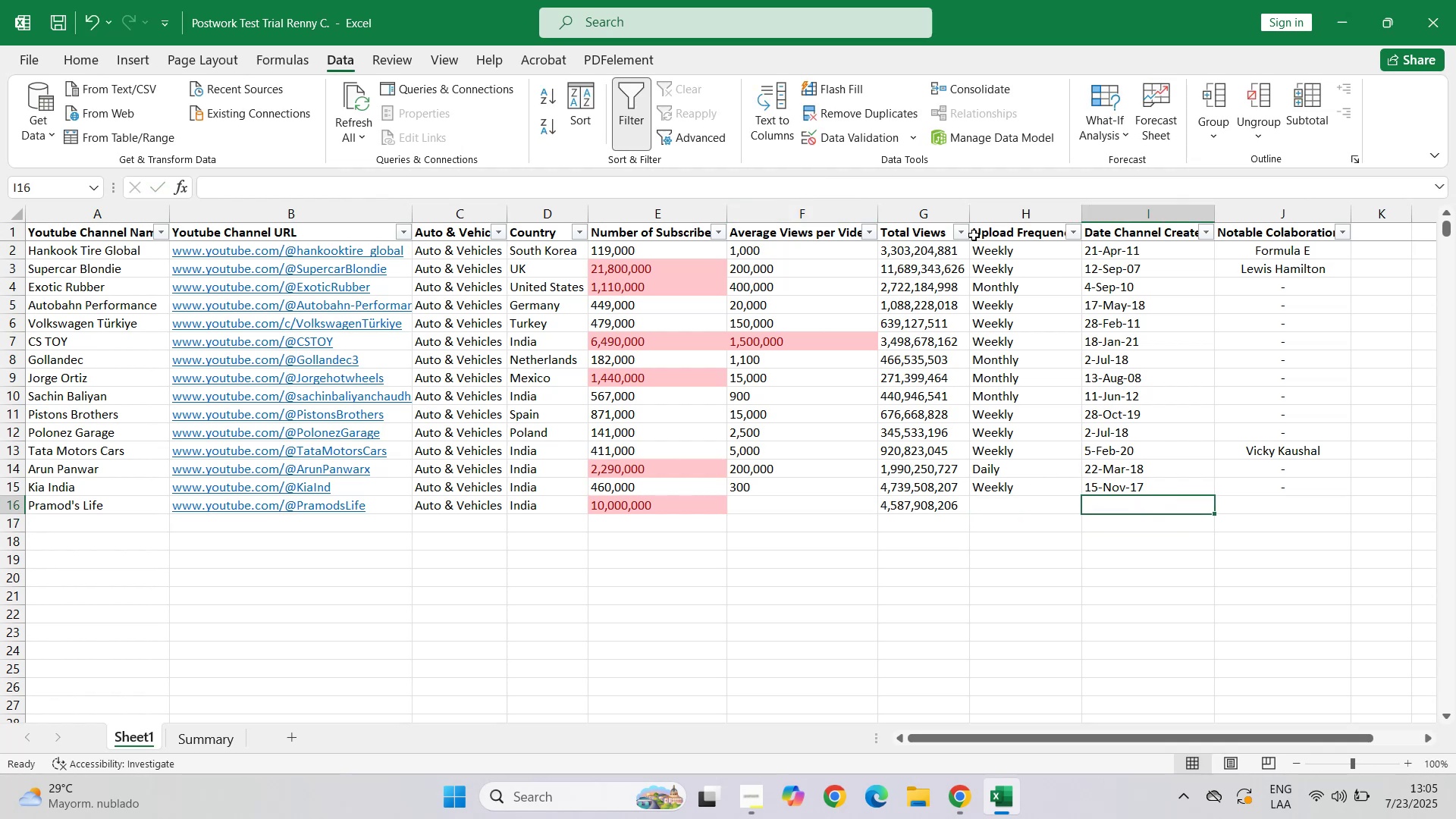 
left_click([978, 180])
 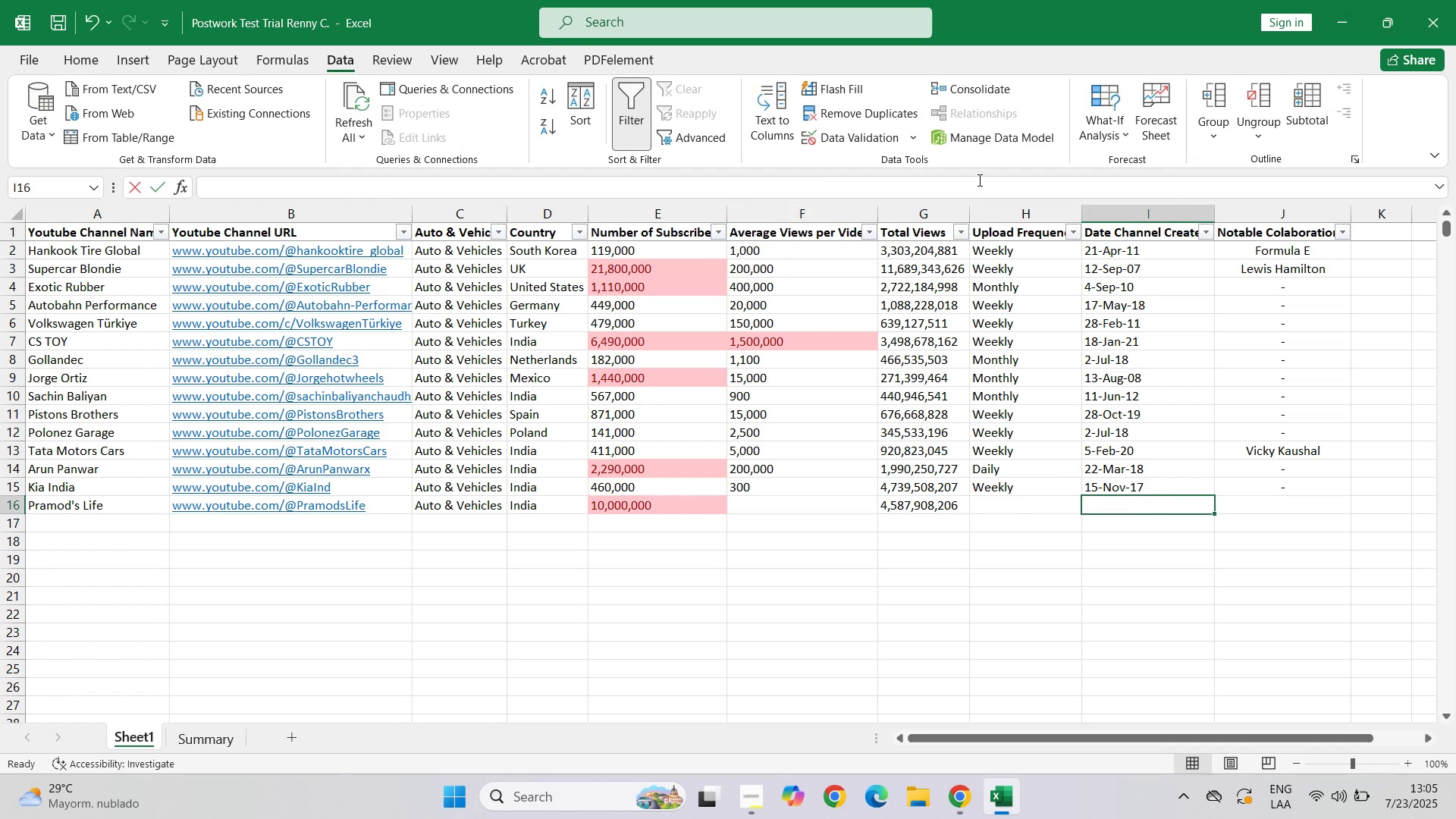 
key(Control+ControlLeft)
 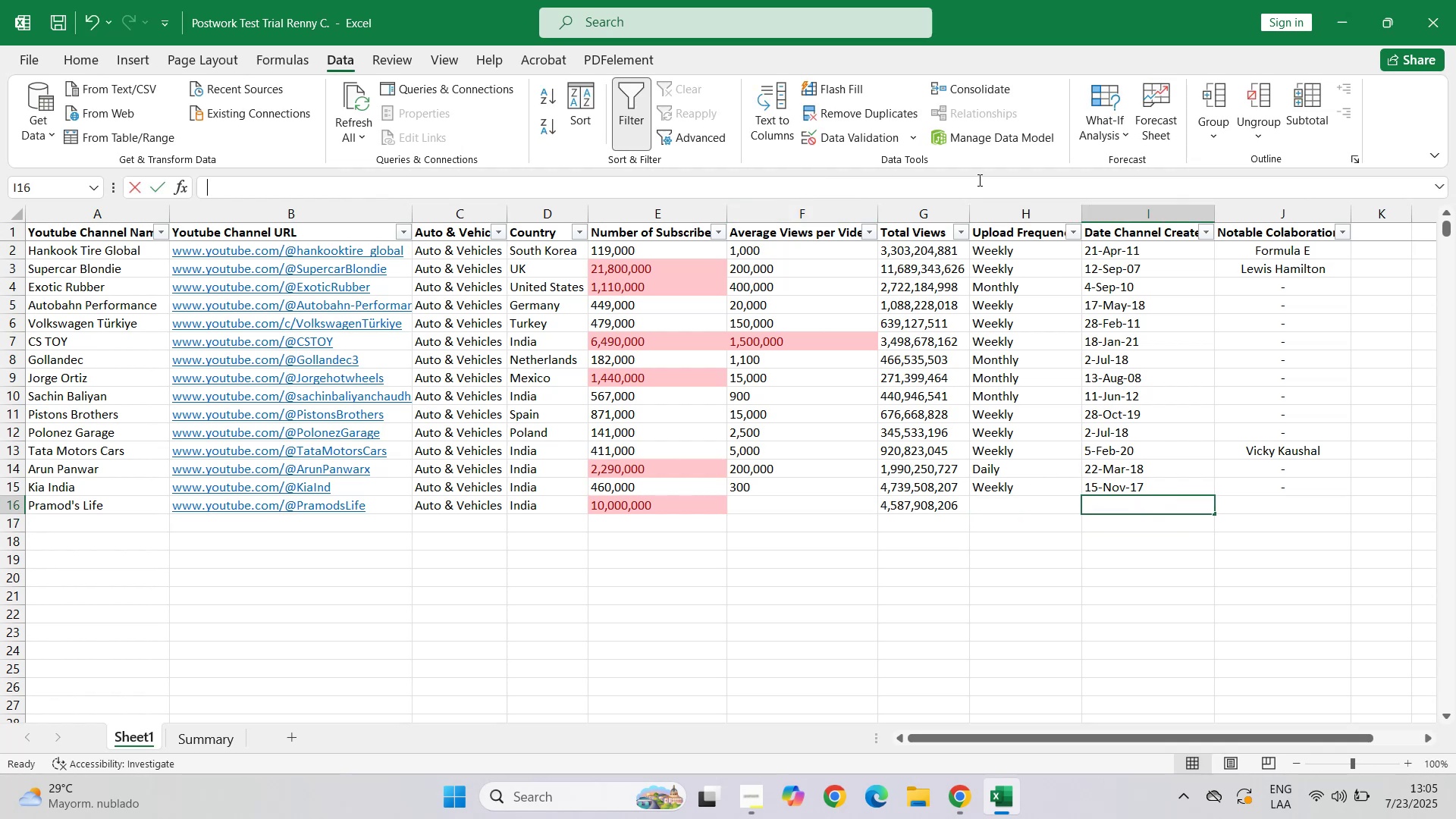 
key(Control+V)
 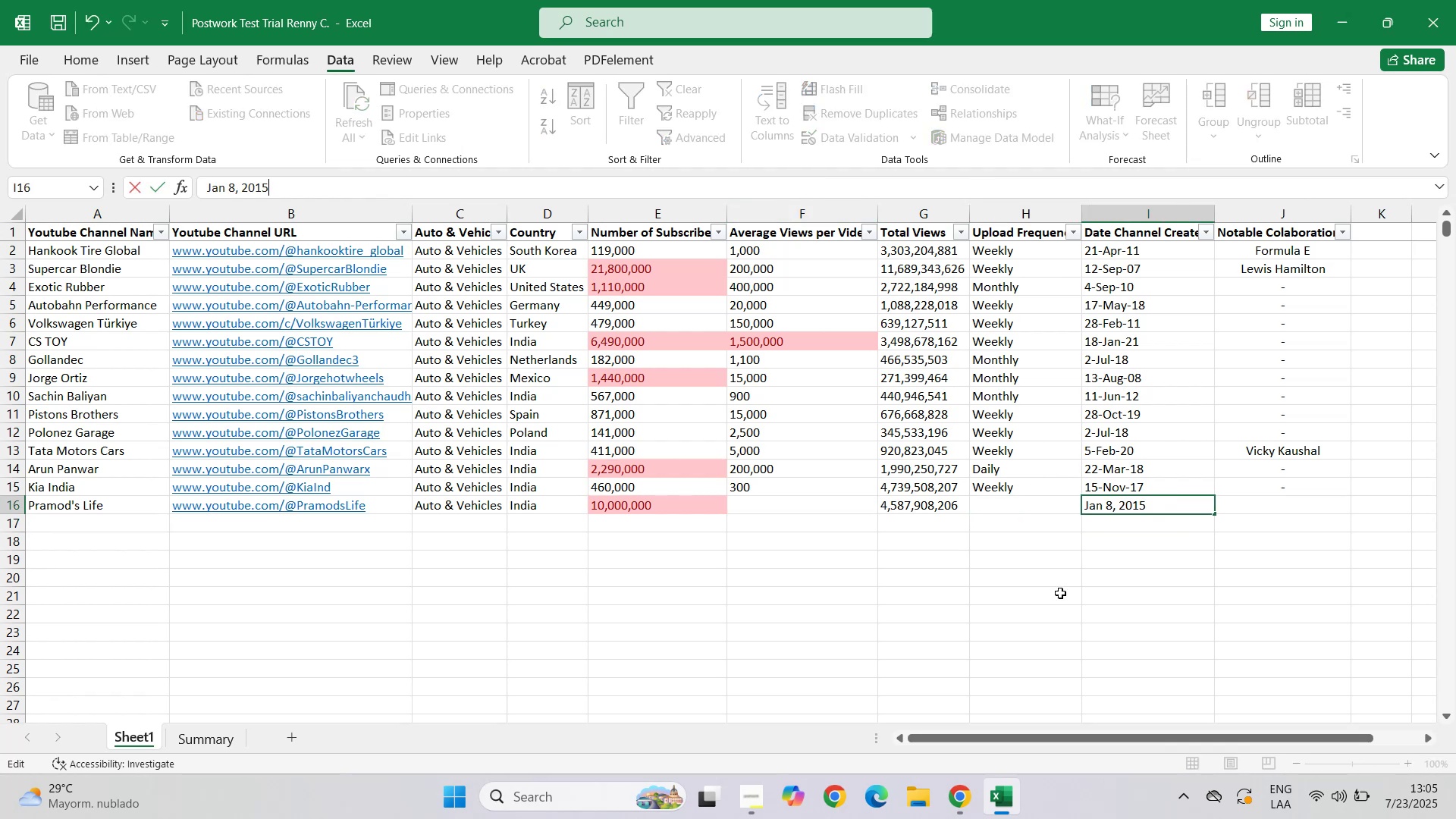 
left_click([1060, 604])
 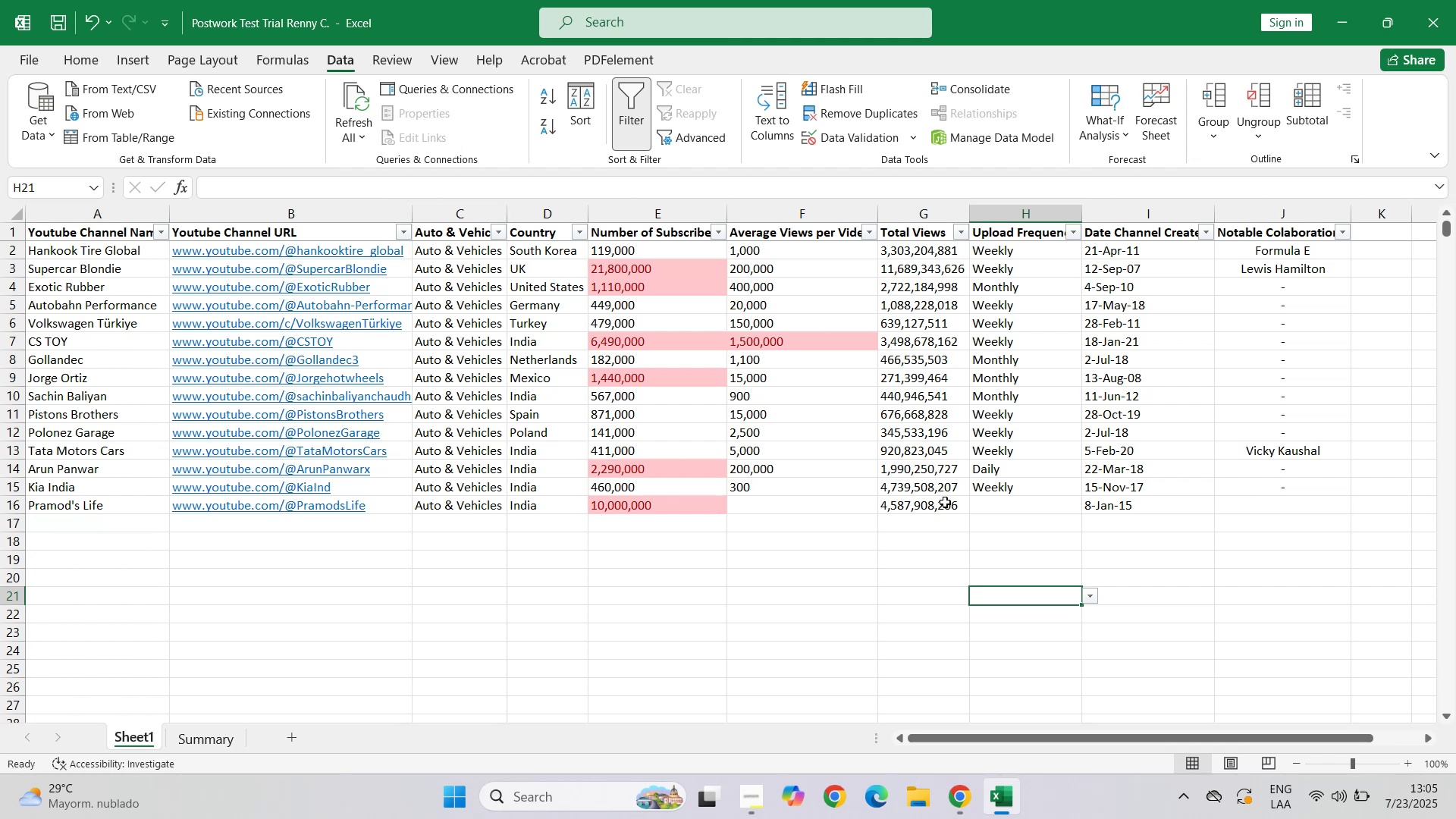 
wait(10.43)
 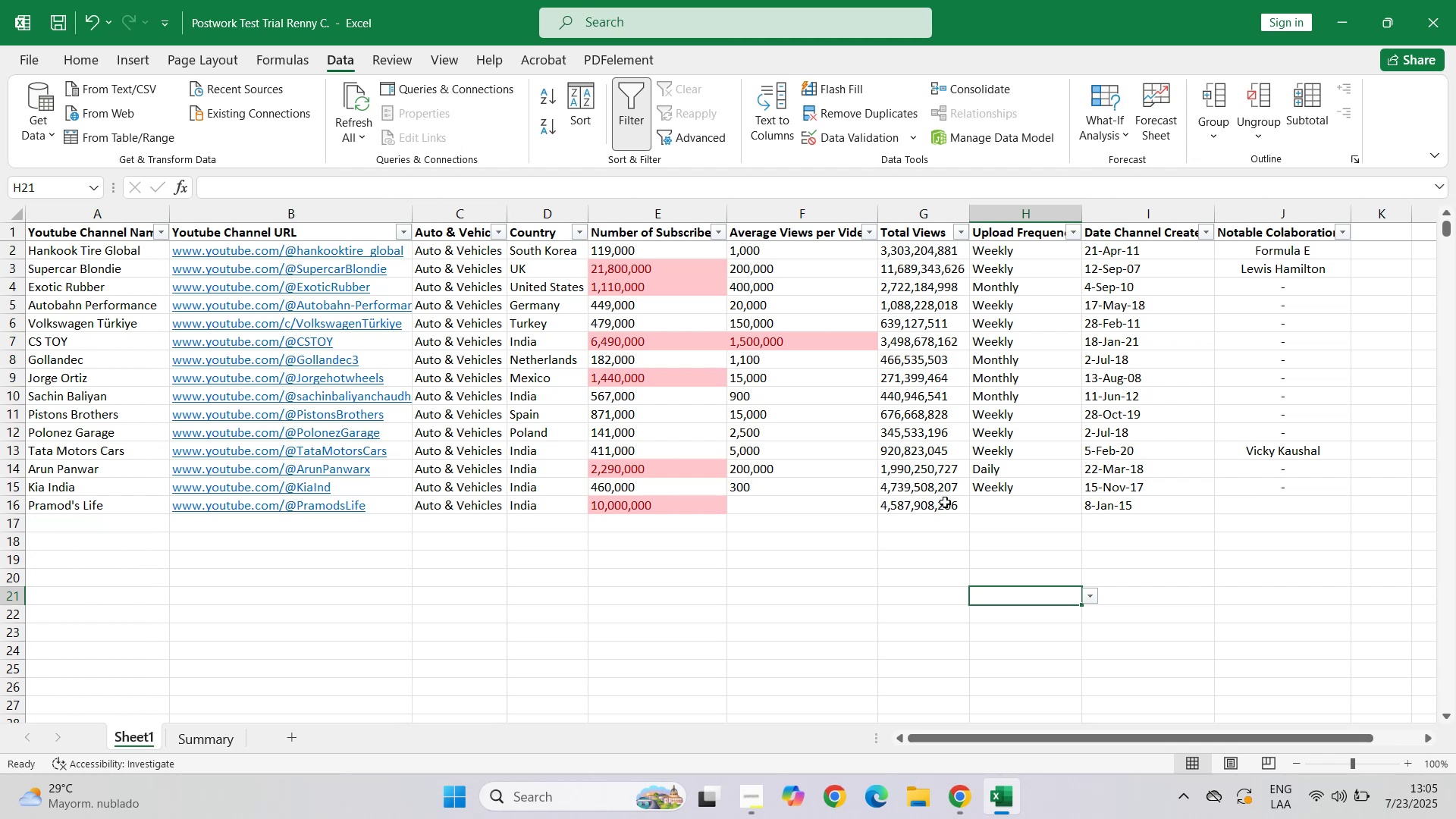 
left_click([964, 804])
 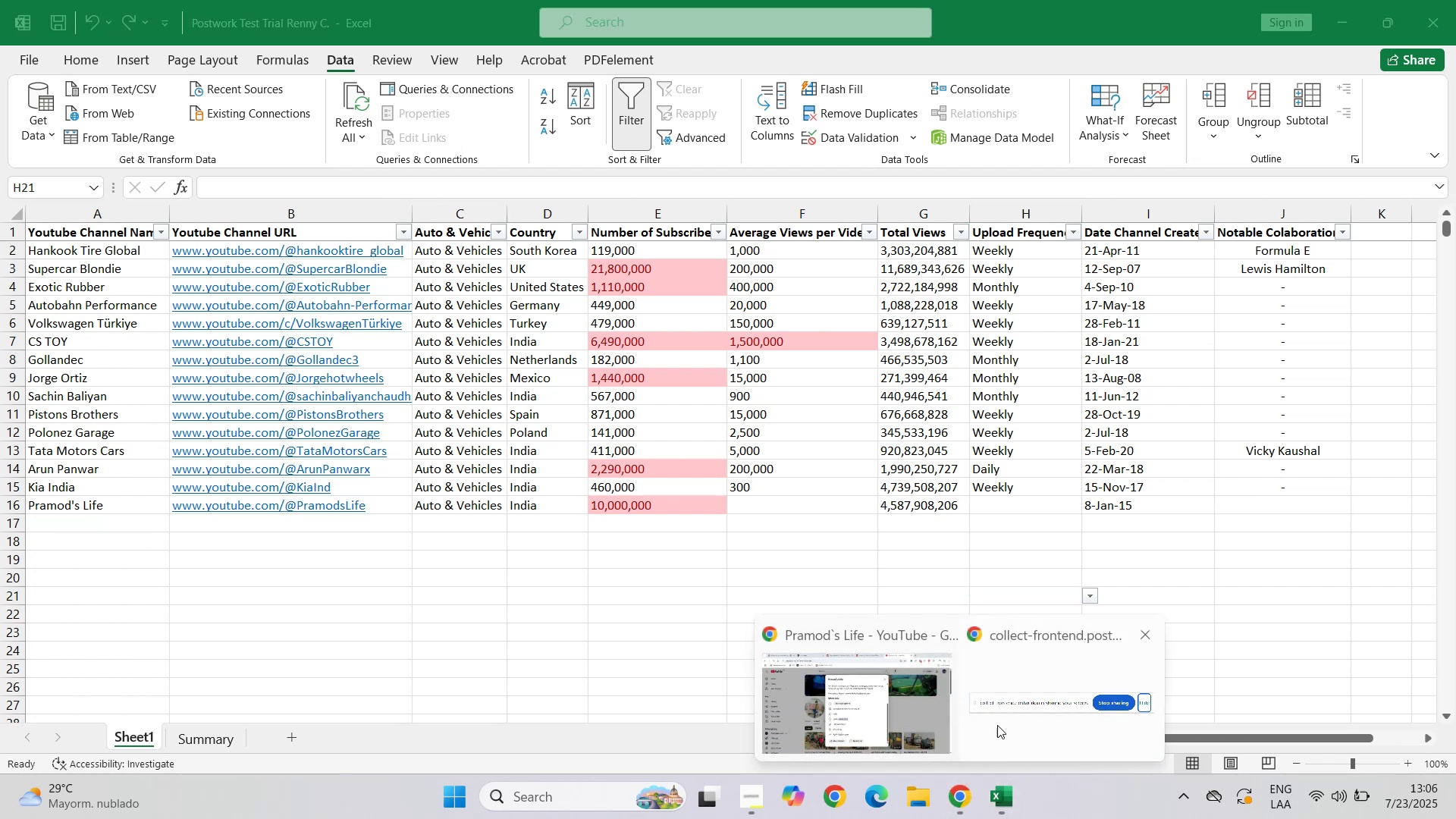 
left_click([914, 710])
 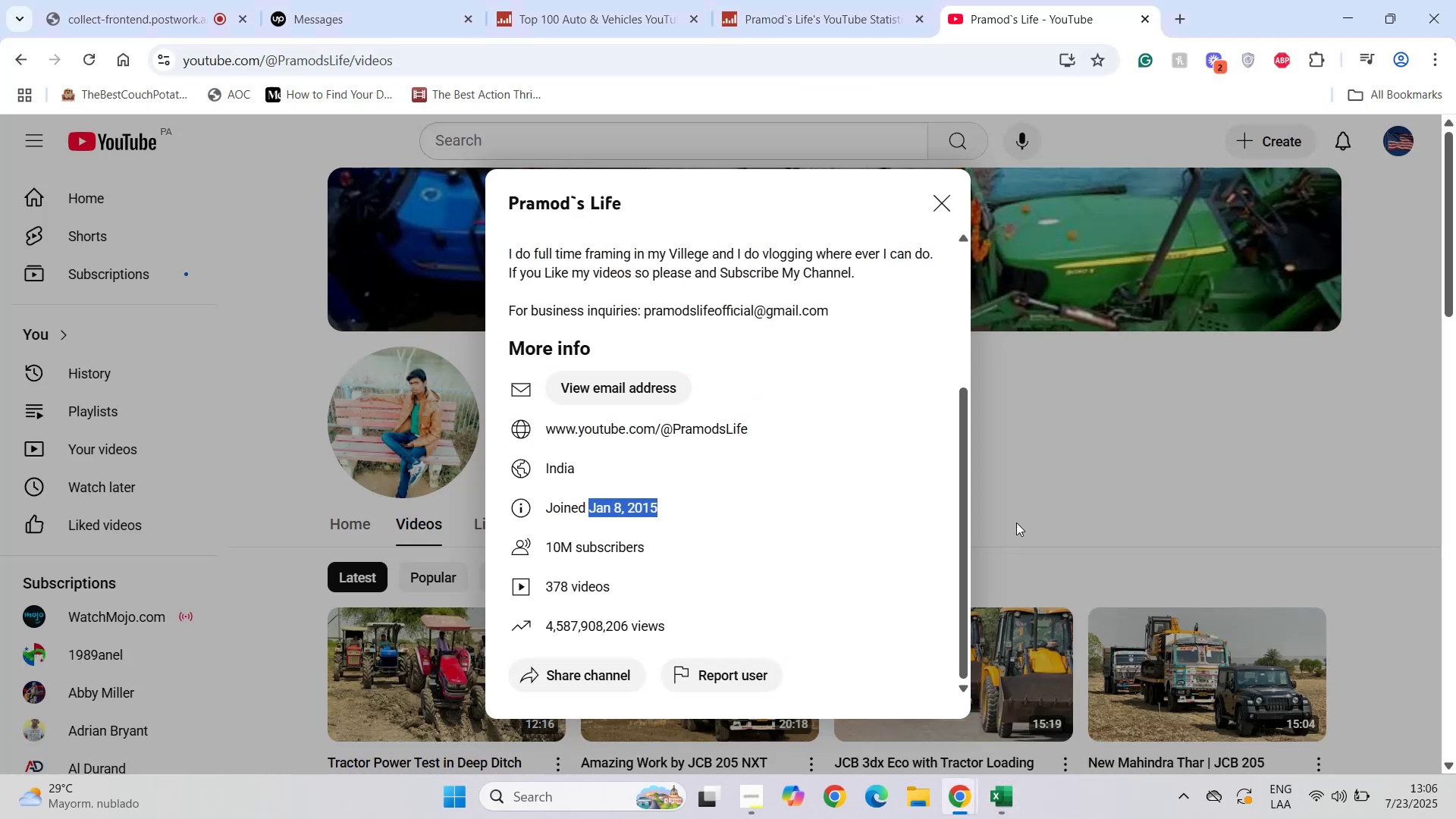 
left_click([1061, 491])
 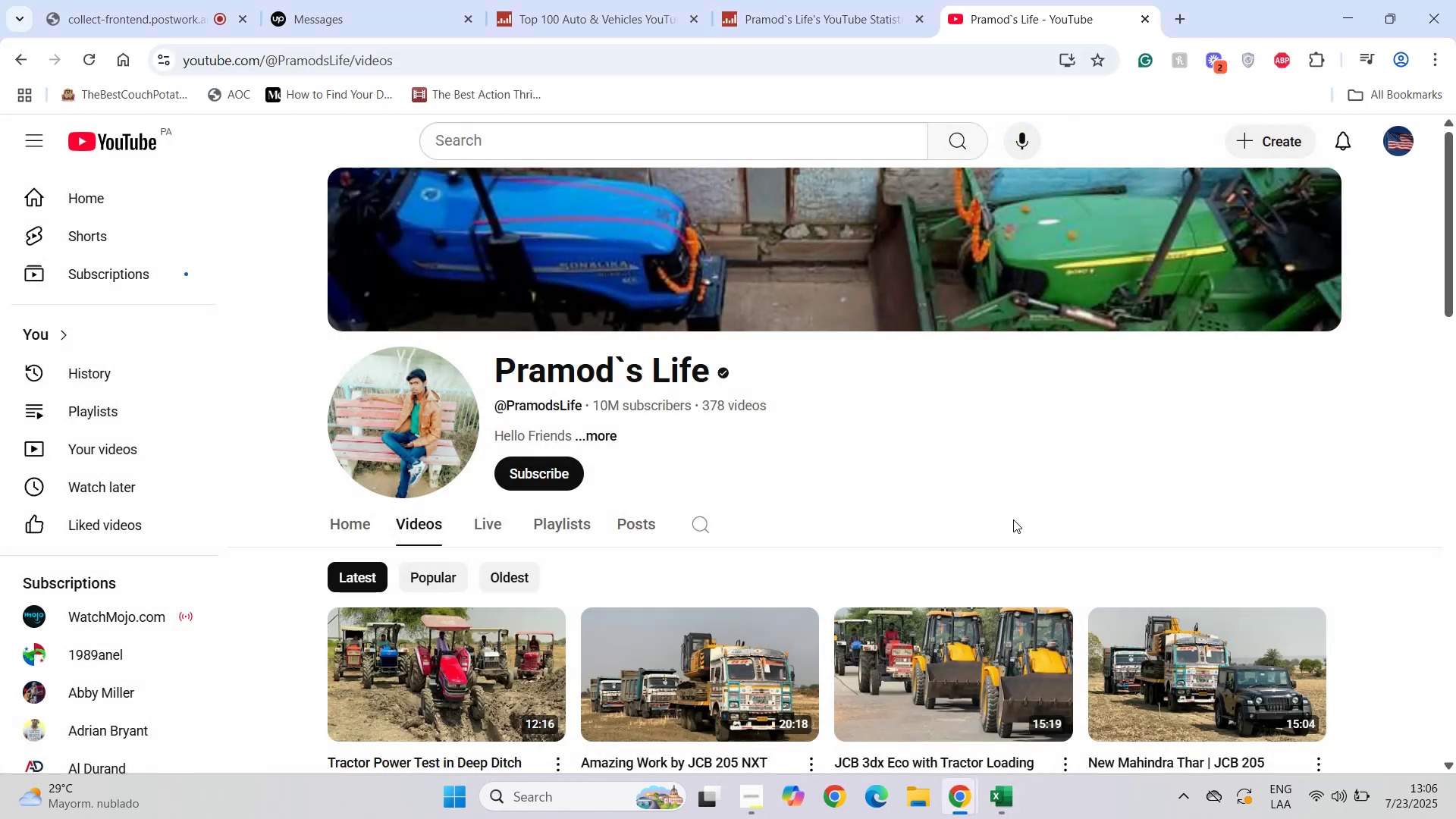 
scroll: coordinate [1407, 588], scroll_direction: down, amount: 12.0
 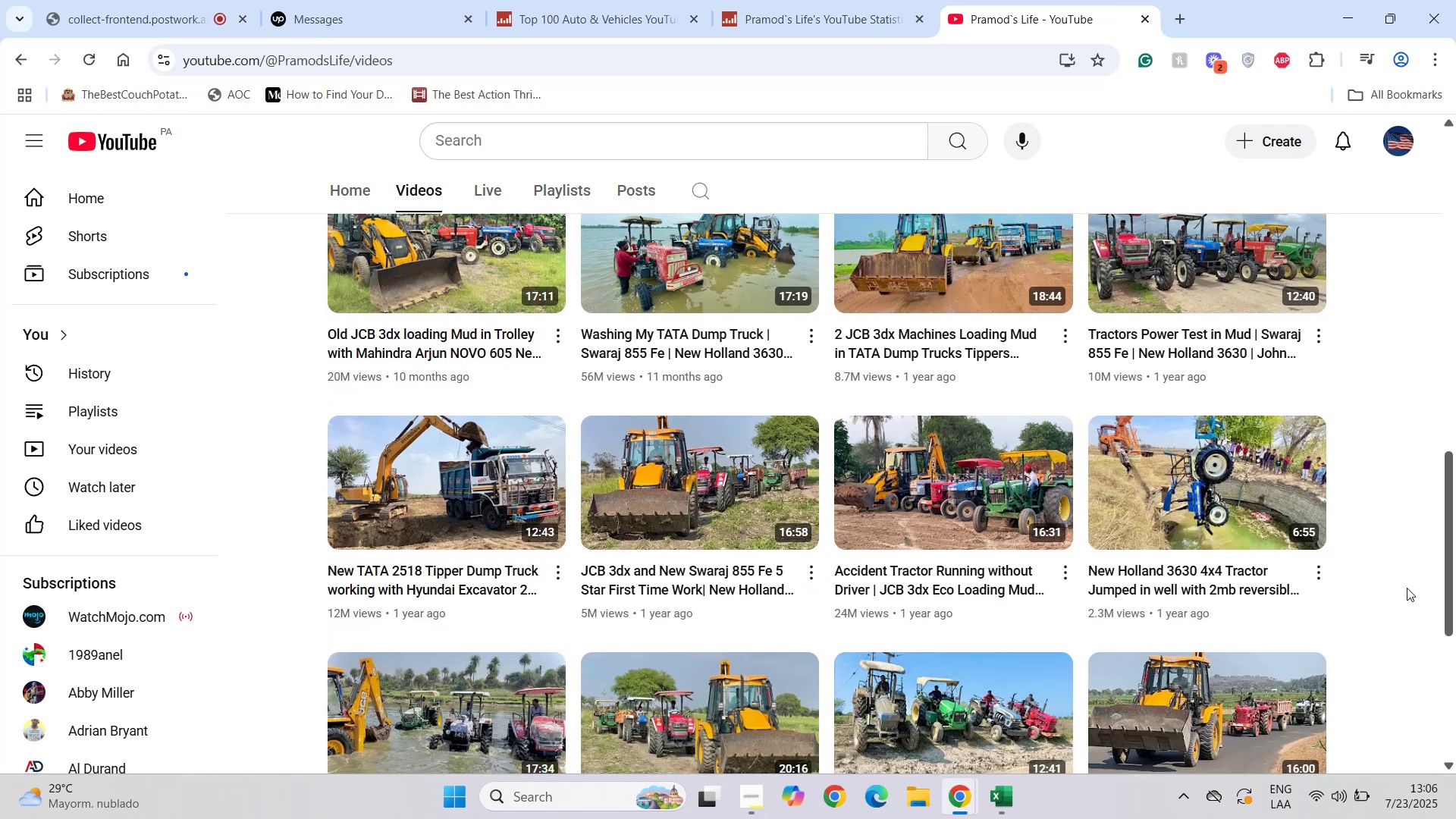 
scroll: coordinate [1399, 588], scroll_direction: up, amount: 8.0
 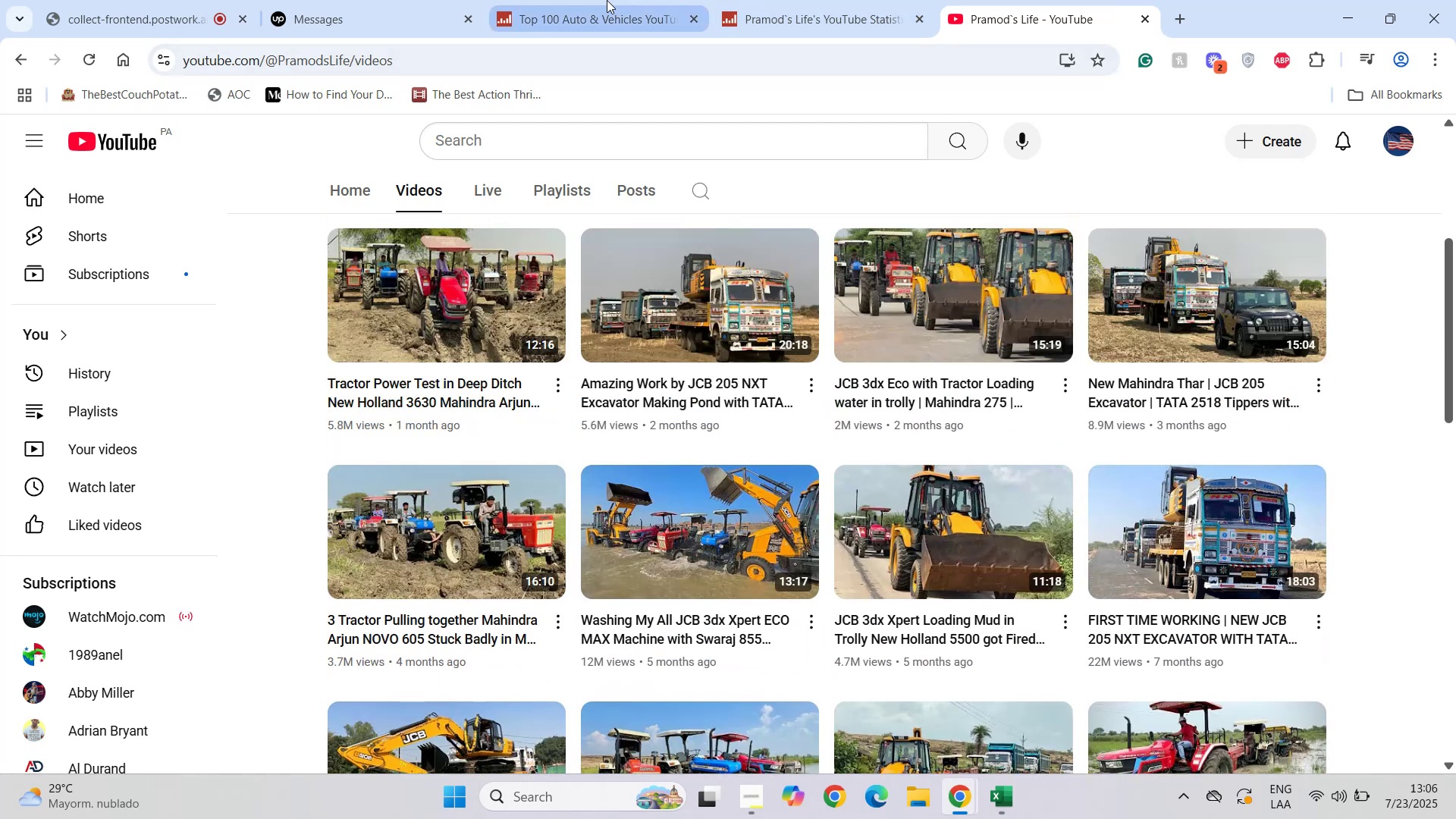 
left_click([833, 0])
 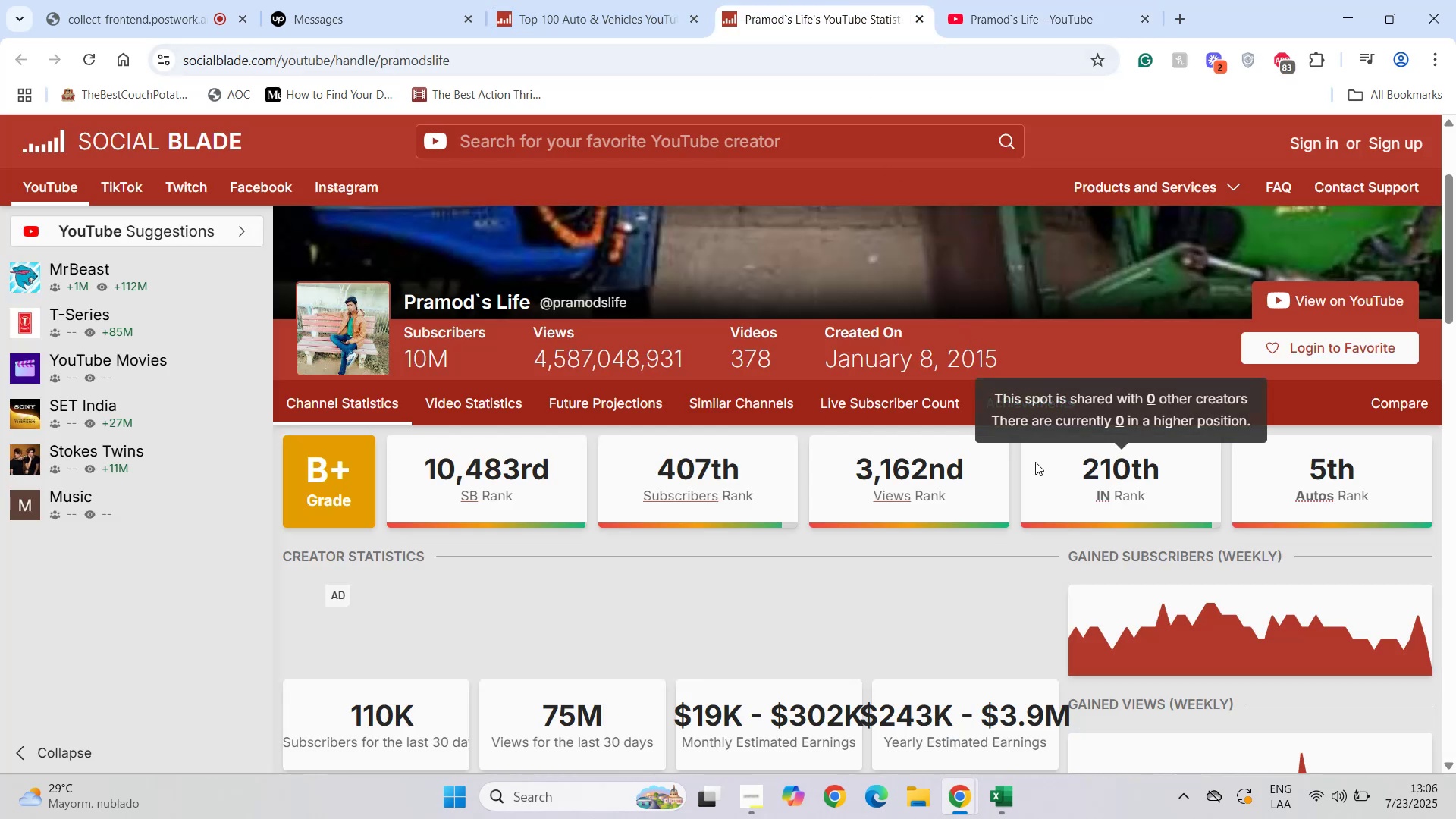 
mouse_move([956, 539])
 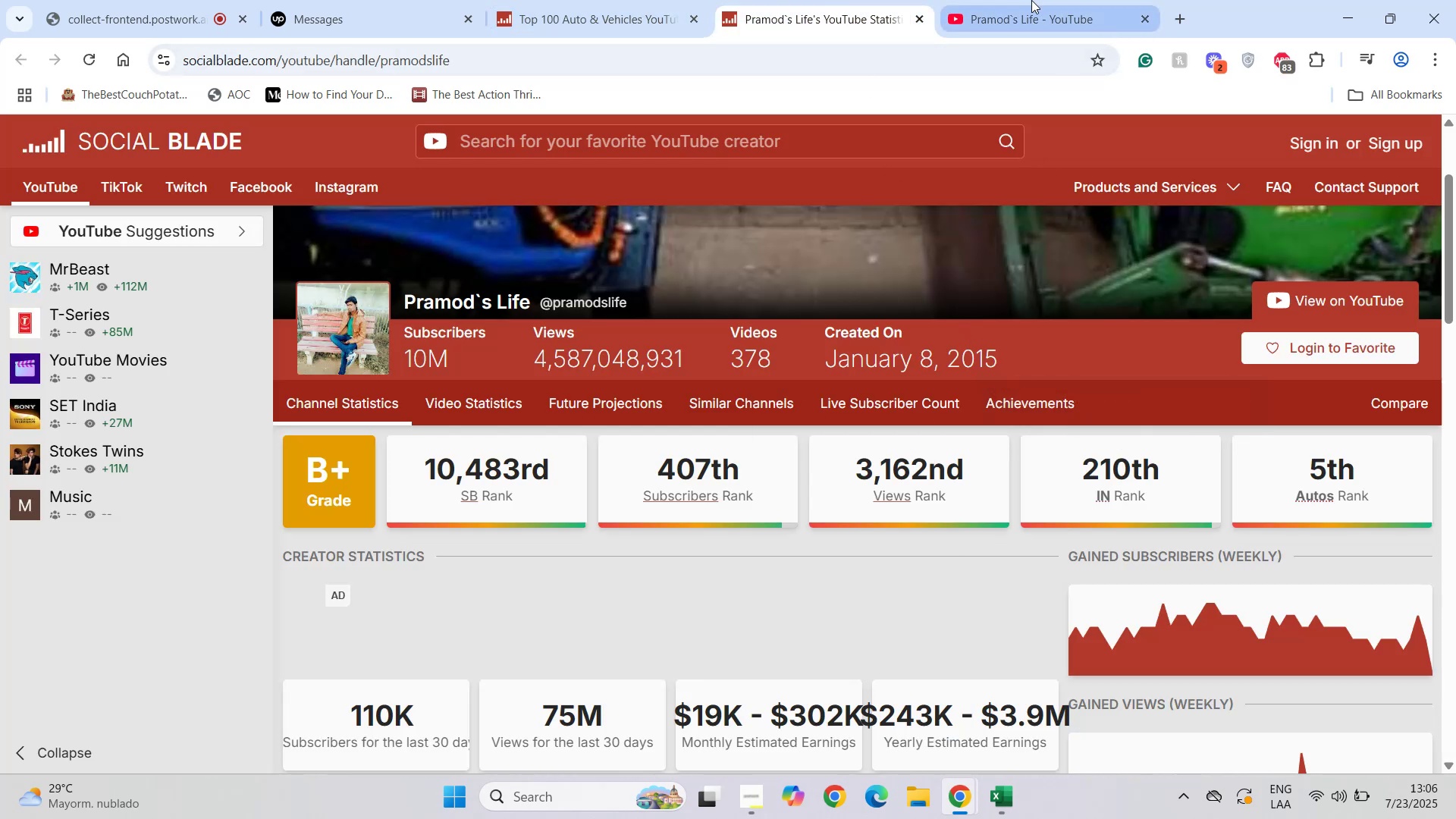 
left_click([1037, 0])
 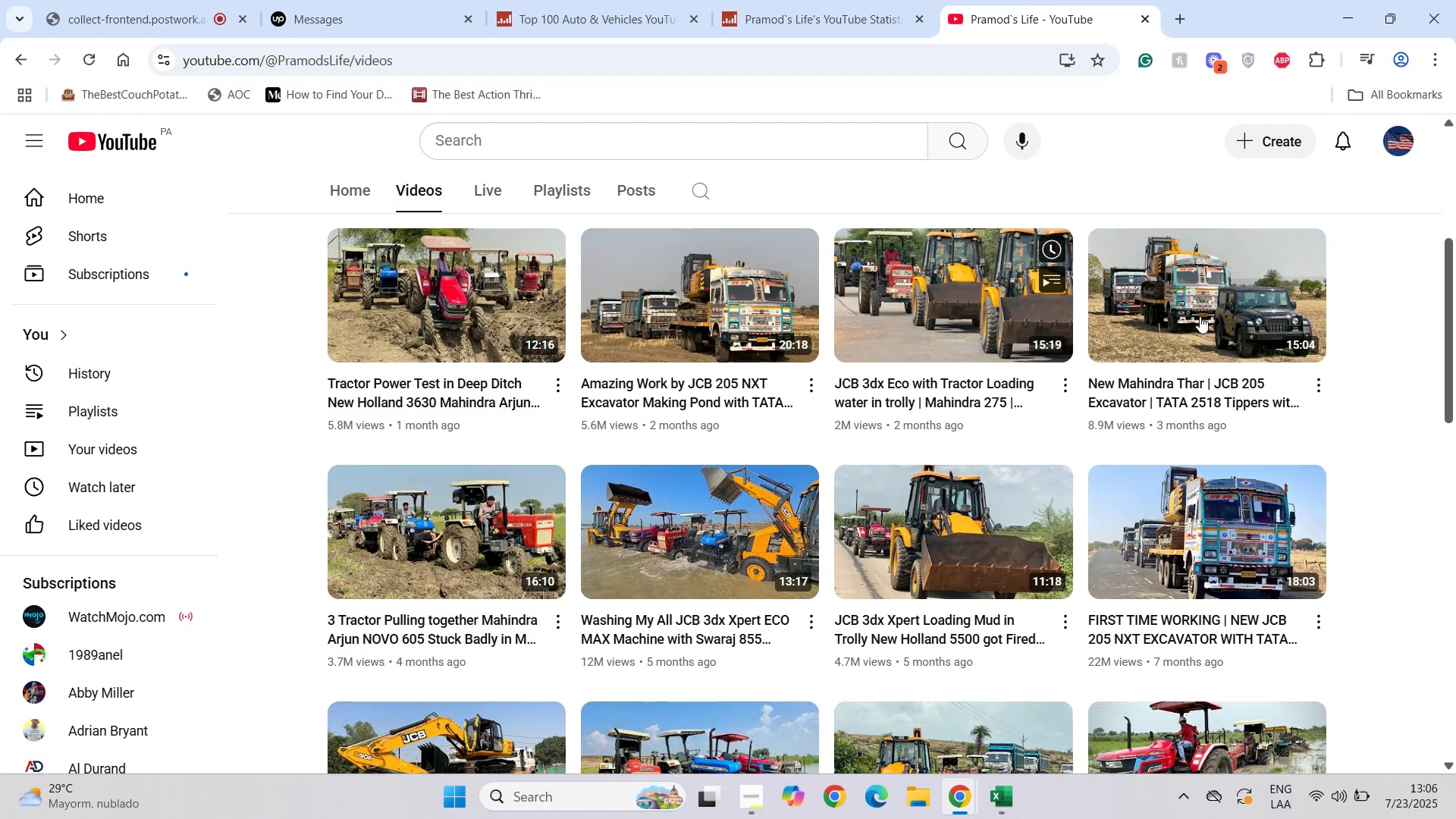 
scroll: coordinate [1300, 422], scroll_direction: up, amount: 5.0
 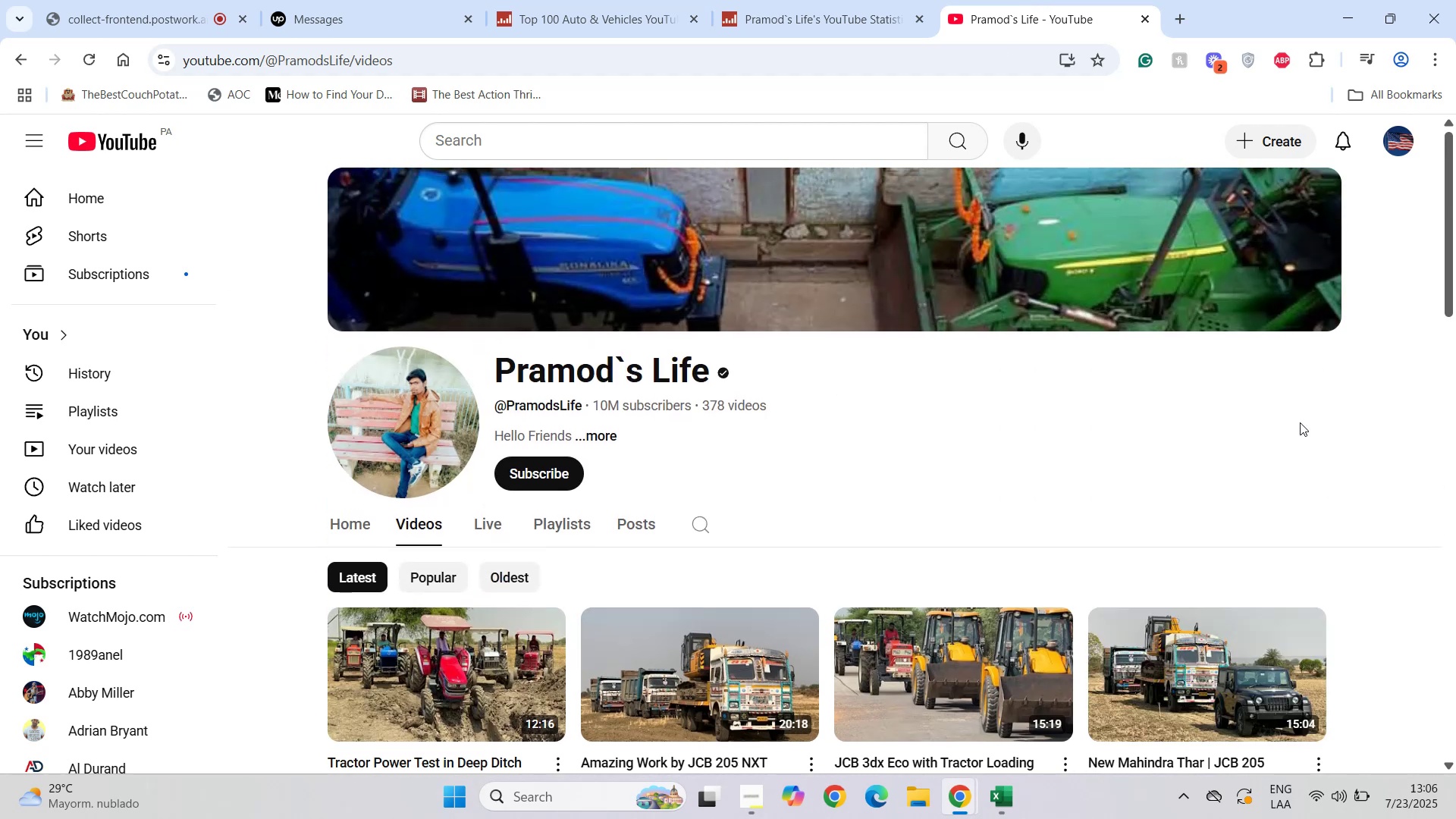 
scroll: coordinate [1296, 427], scroll_direction: down, amount: 4.0
 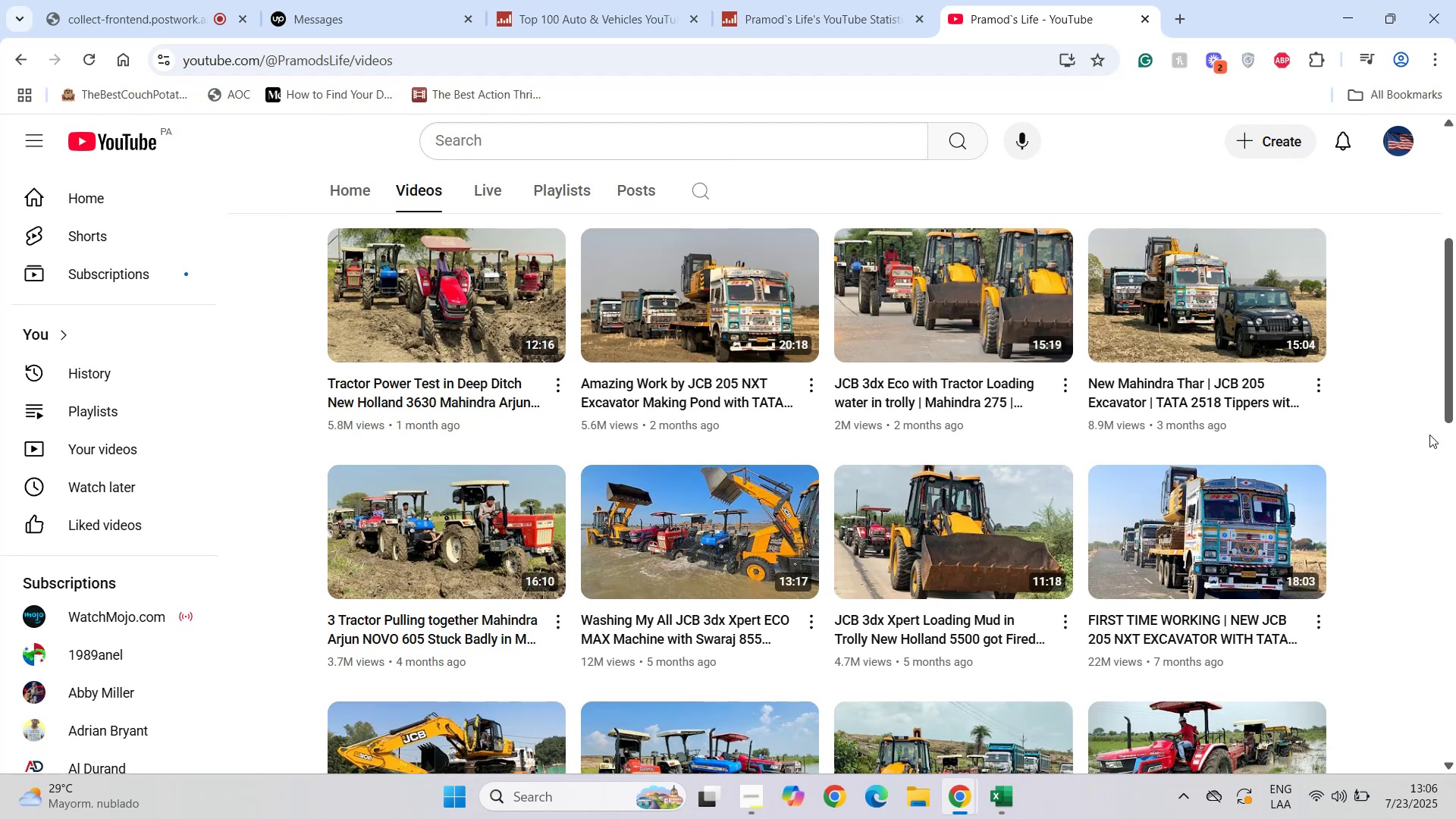 
wait(14.17)
 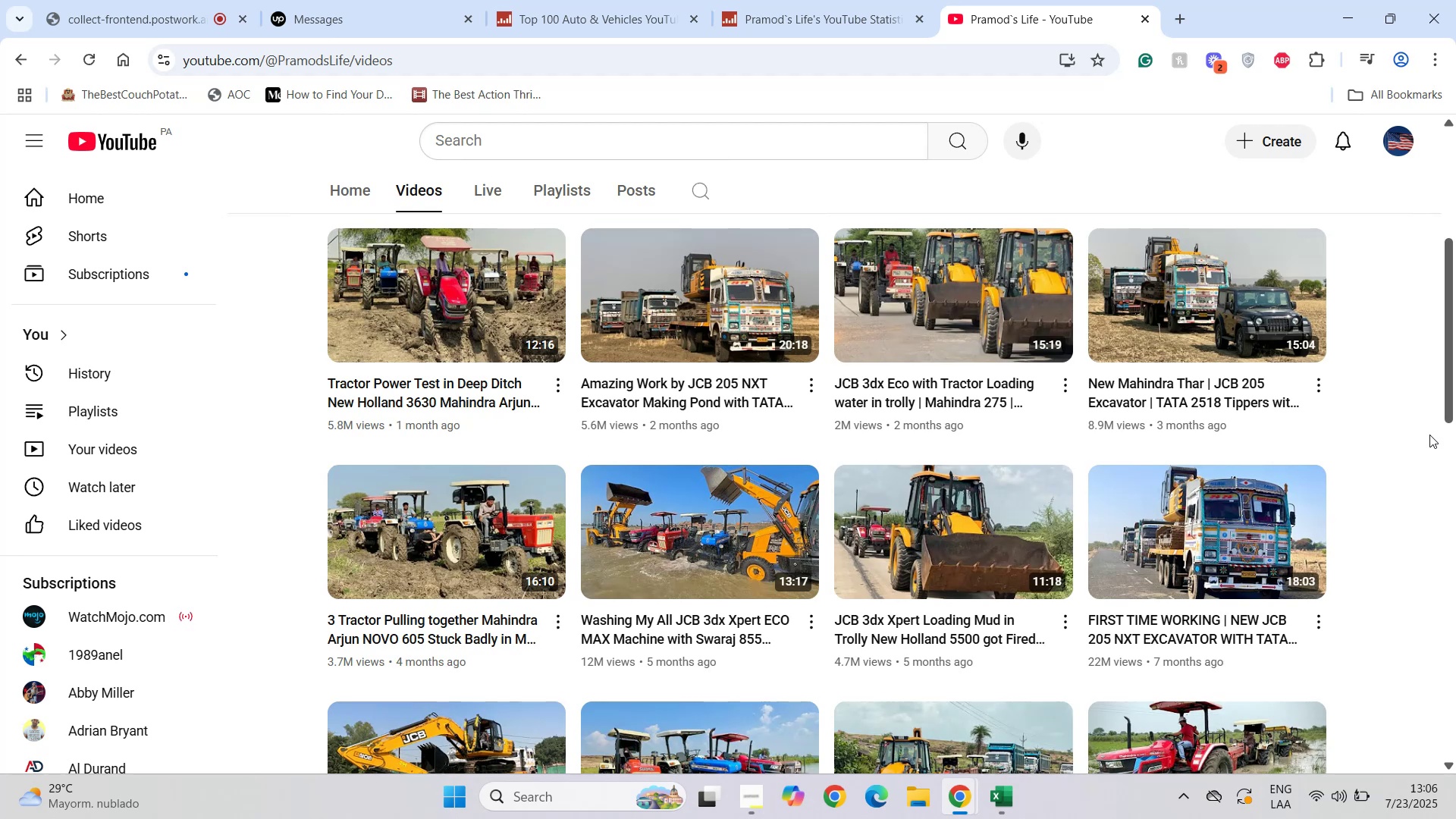 
scroll: coordinate [1432, 441], scroll_direction: down, amount: 7.0
 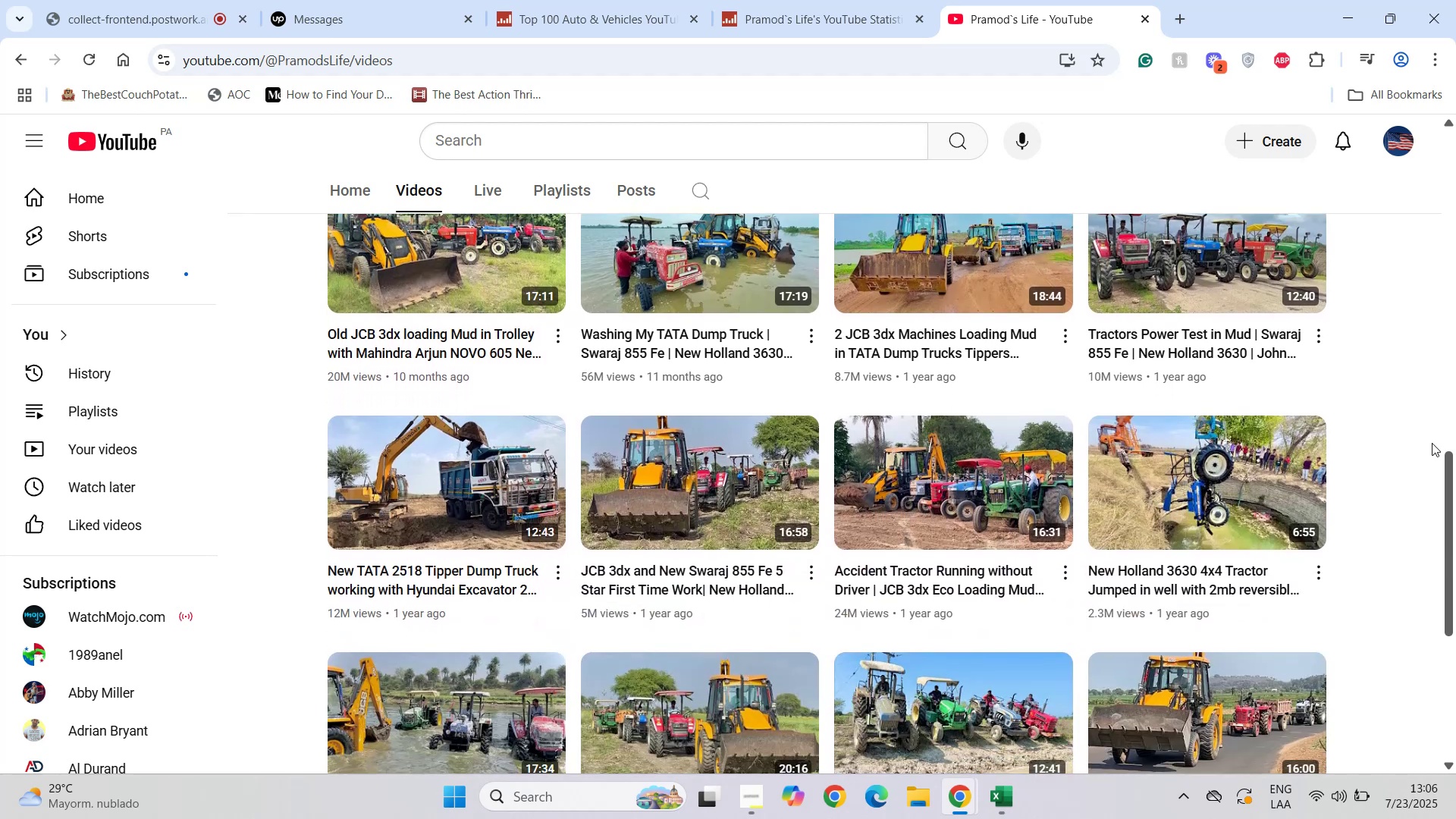 
wait(7.27)
 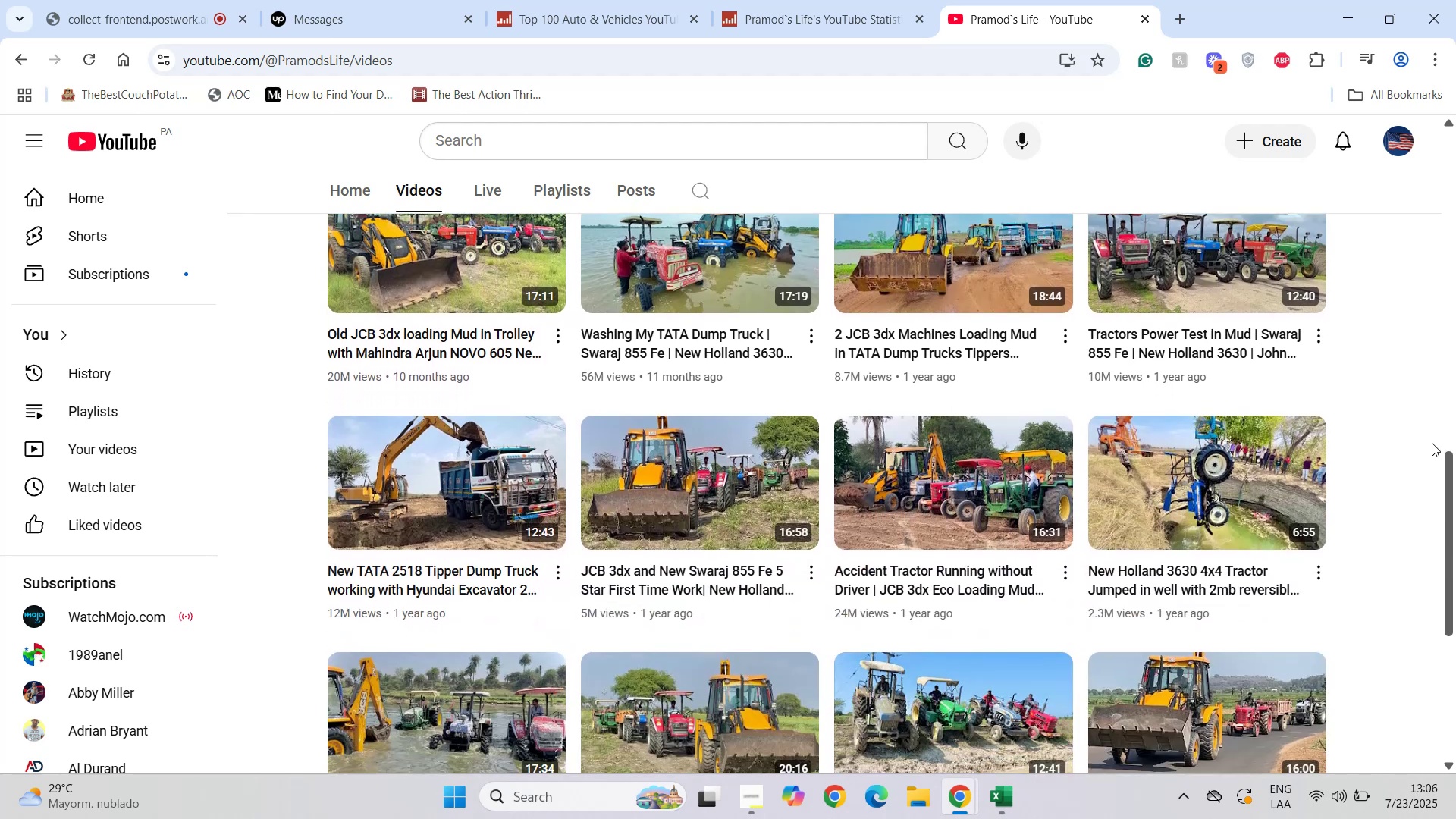 
scroll: coordinate [1173, 412], scroll_direction: down, amount: 3.0
 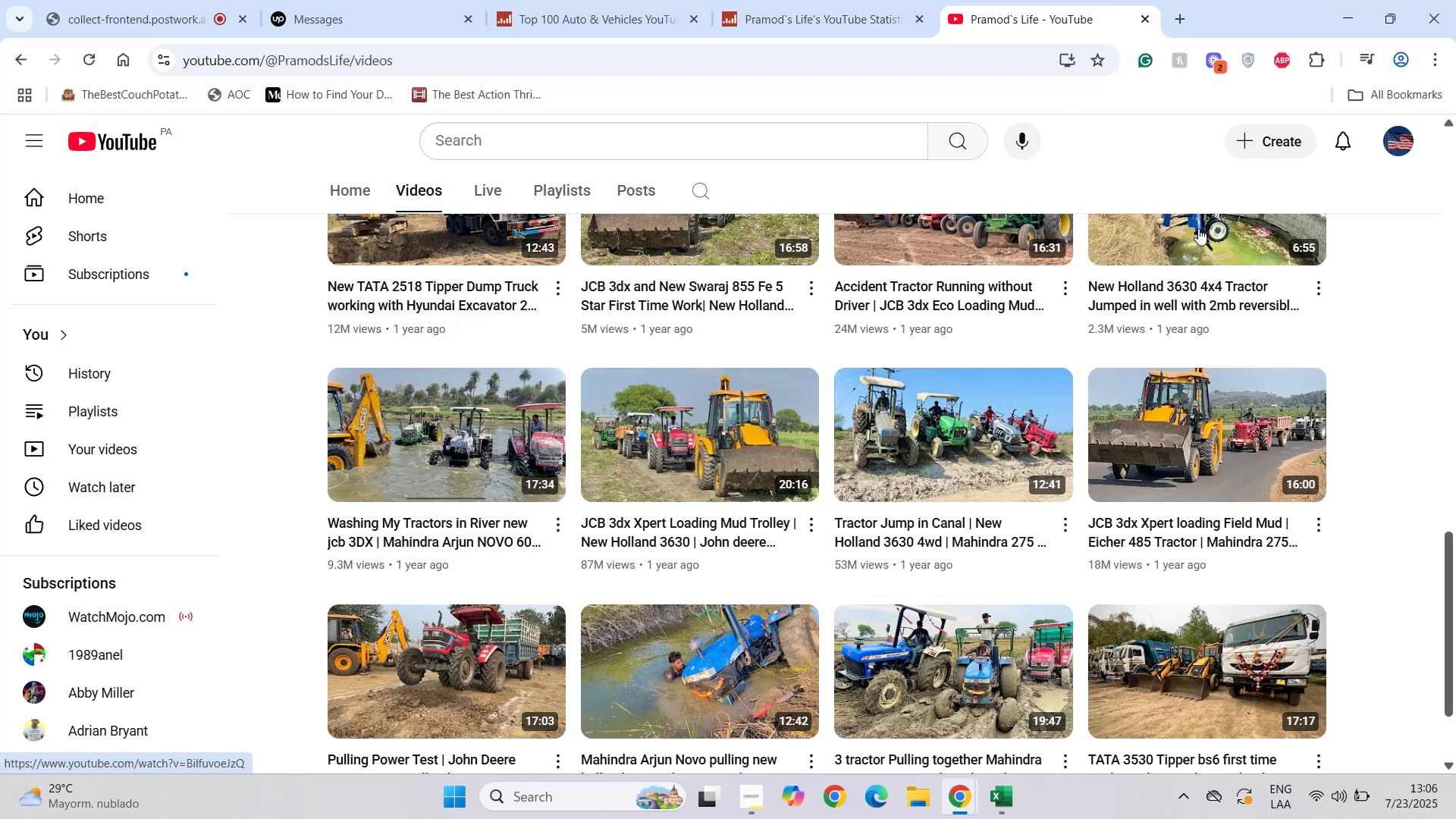 
wait(5.62)
 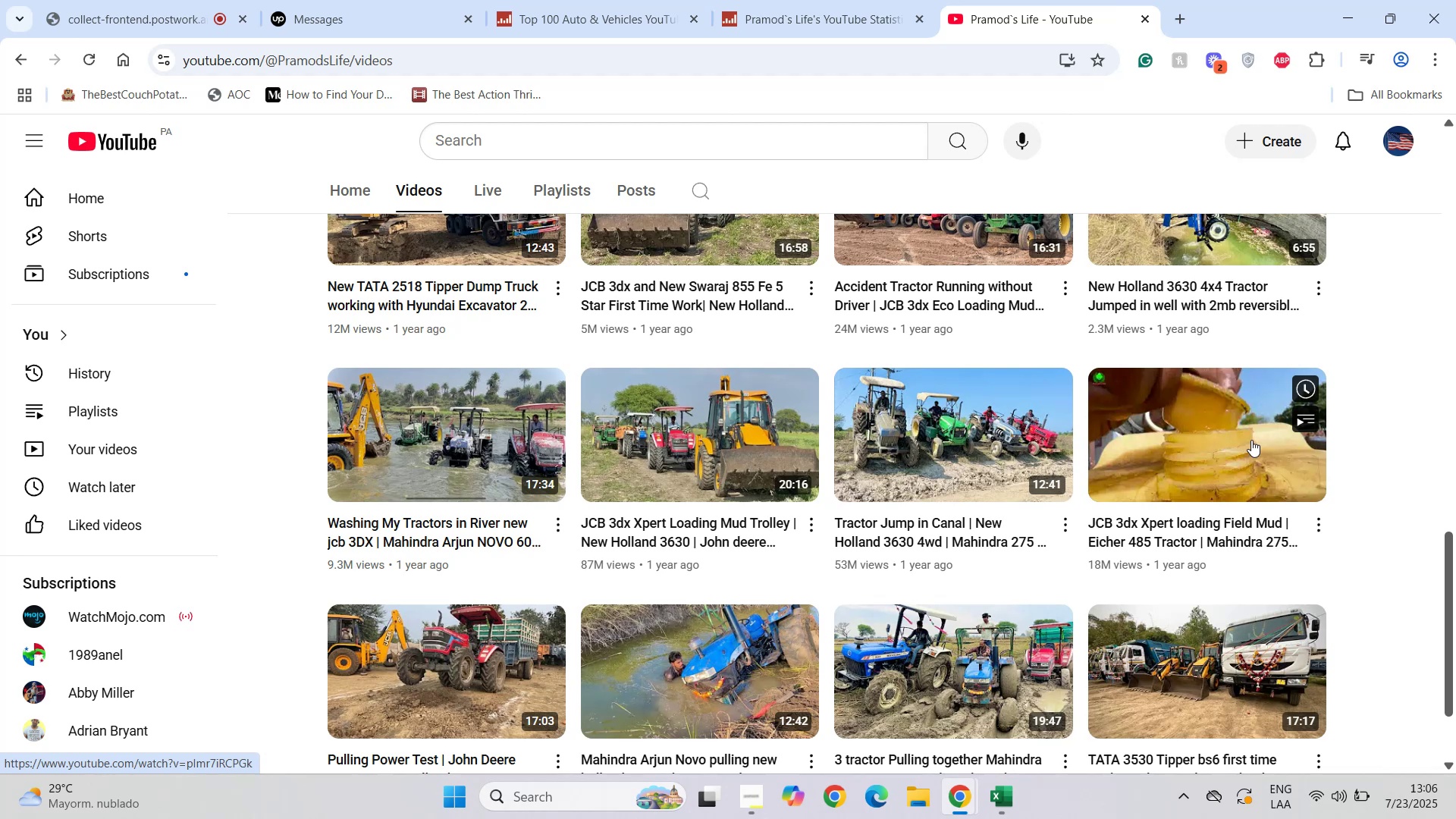 
scroll: coordinate [1203, 376], scroll_direction: up, amount: 14.0
 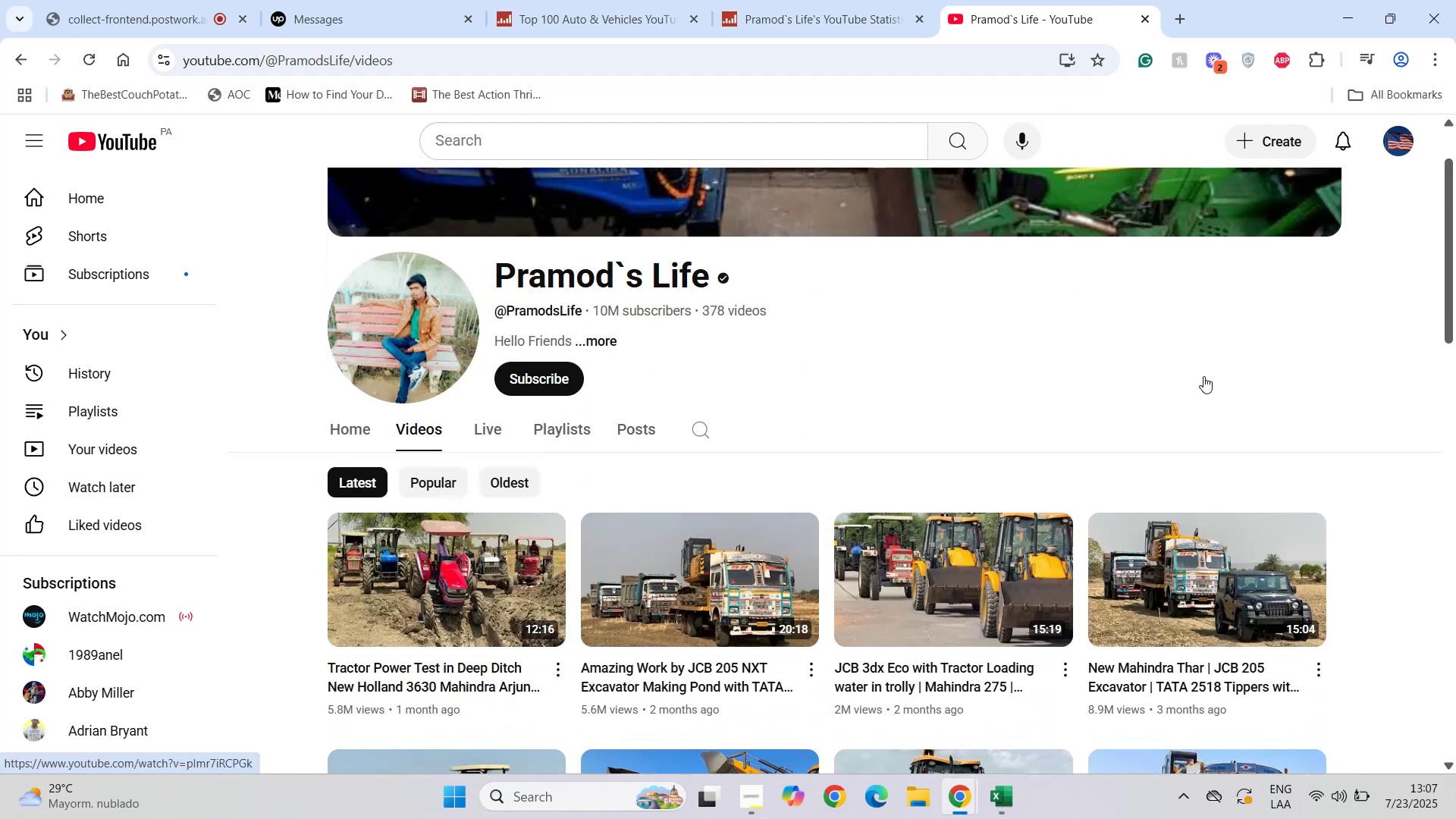 
scroll: coordinate [1203, 376], scroll_direction: down, amount: 3.0
 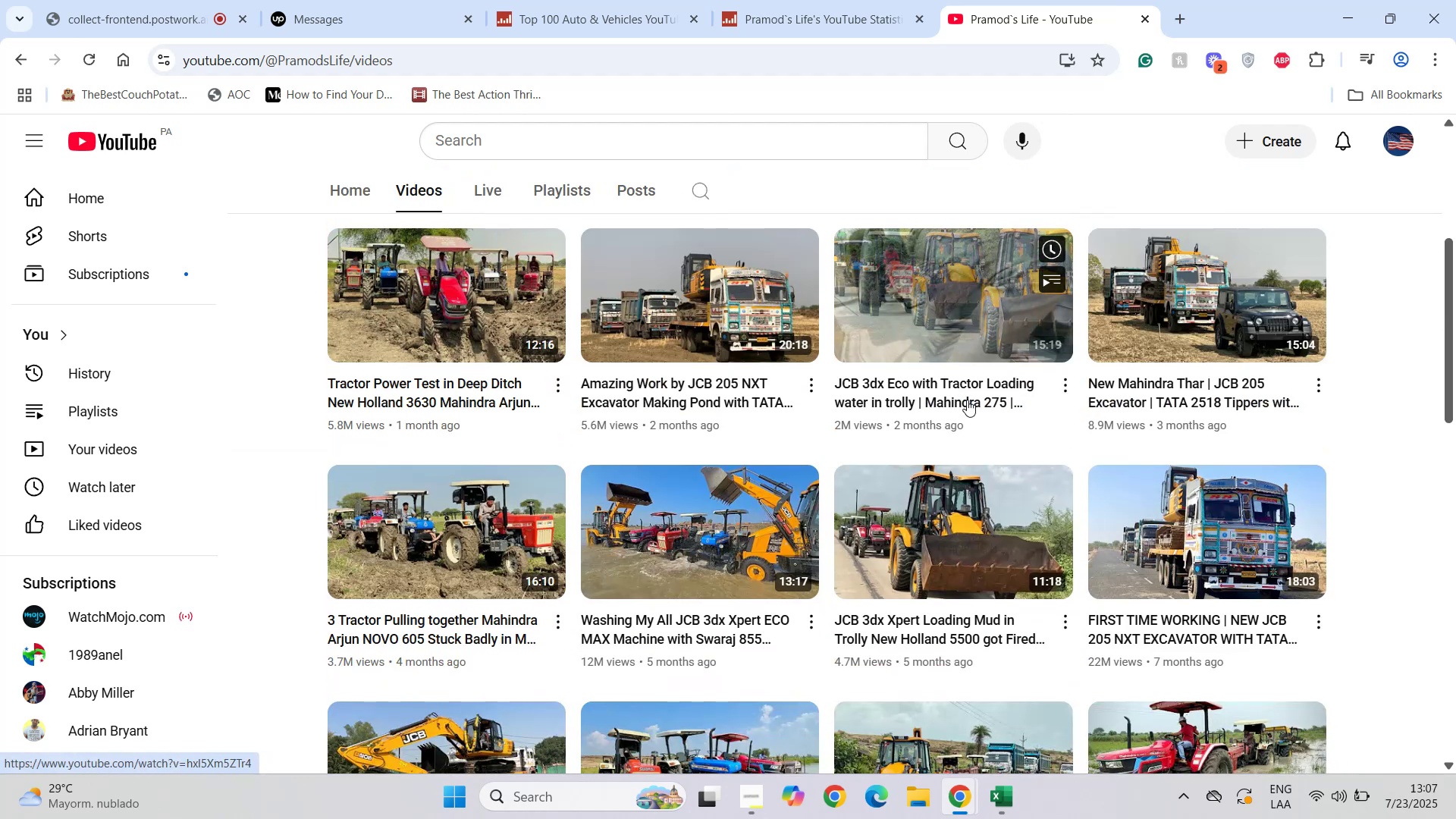 
mouse_move([1053, 497])
 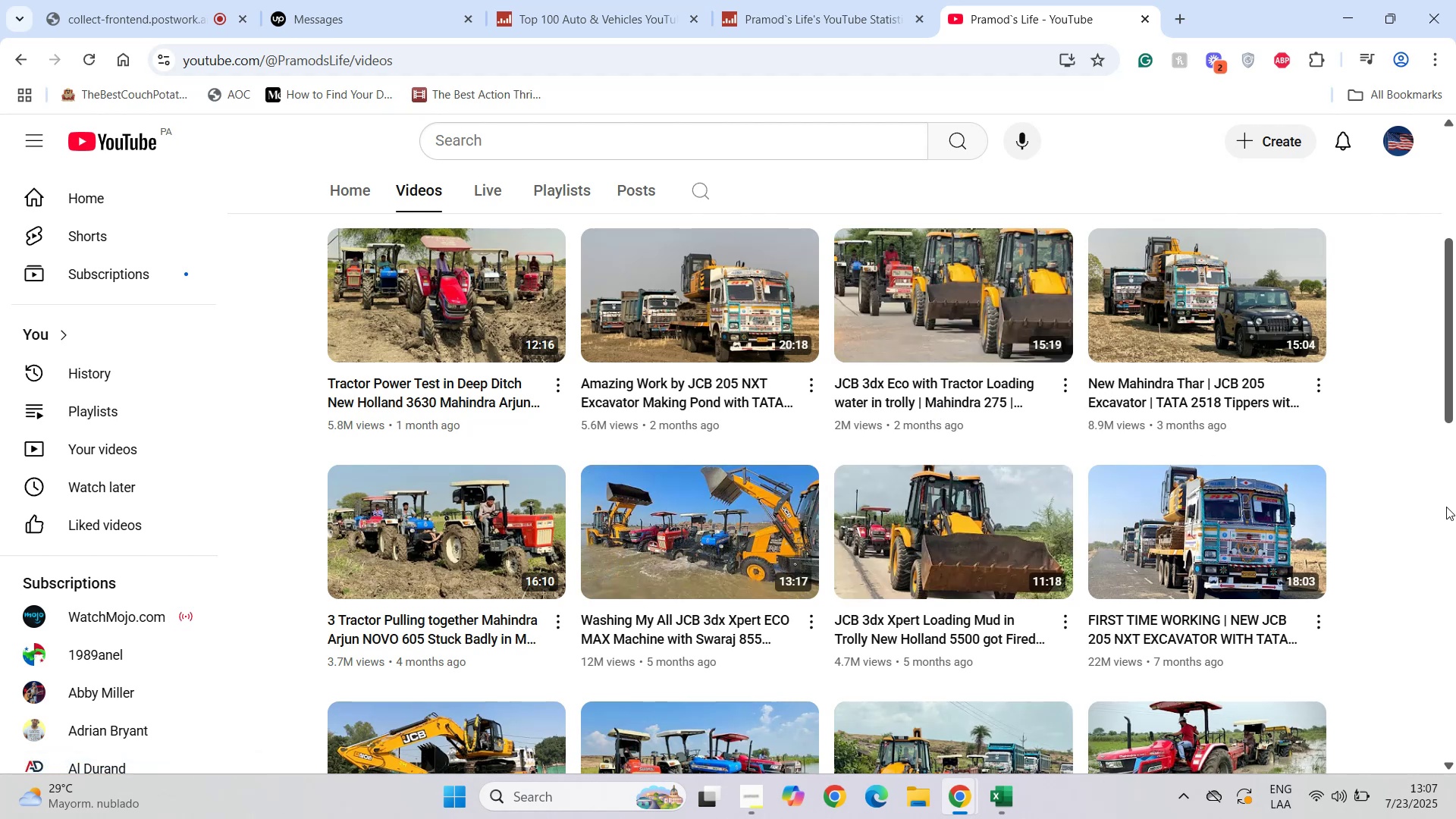 
wait(8.46)
 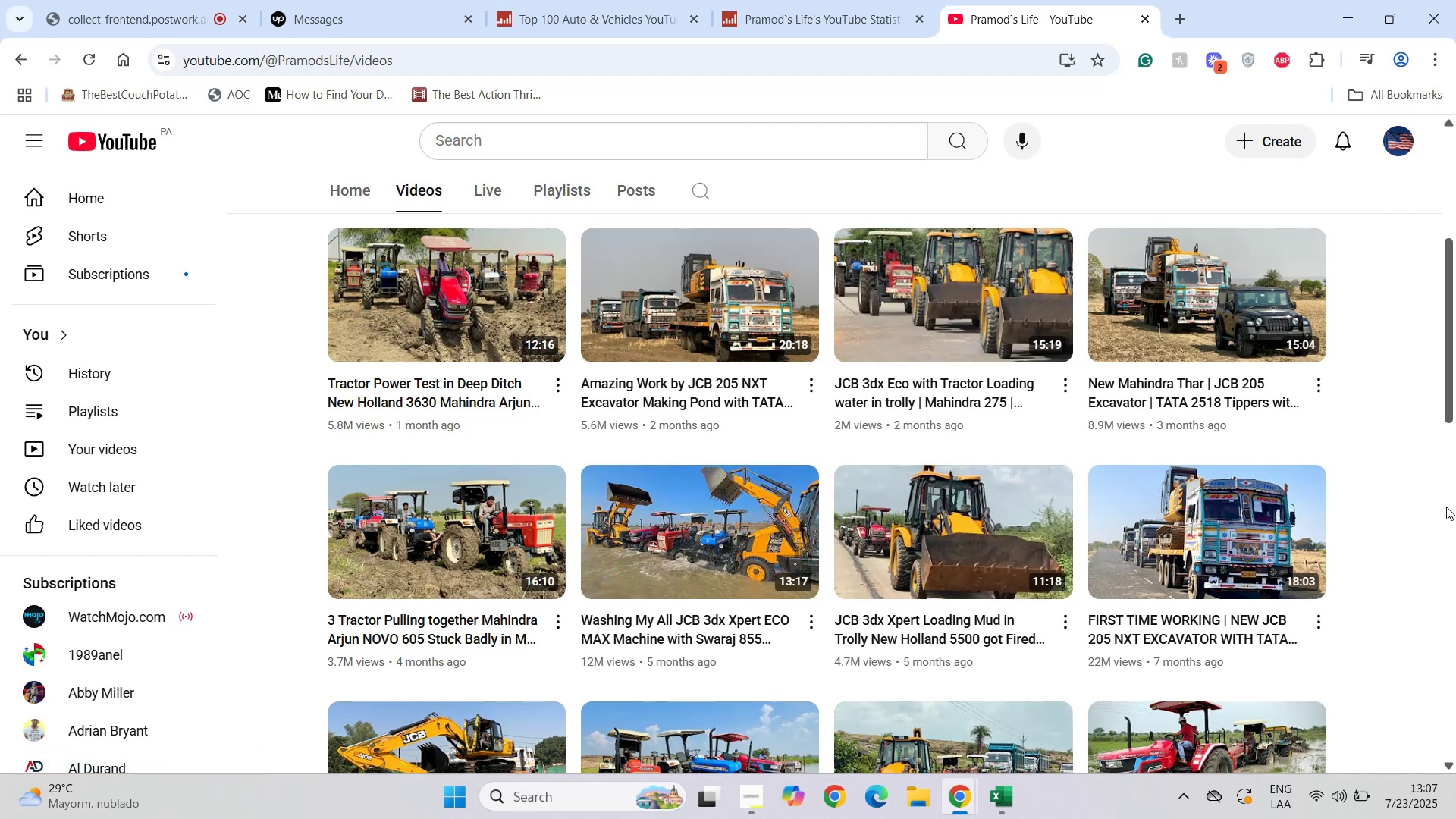 
scroll: coordinate [1447, 507], scroll_direction: down, amount: 11.0
 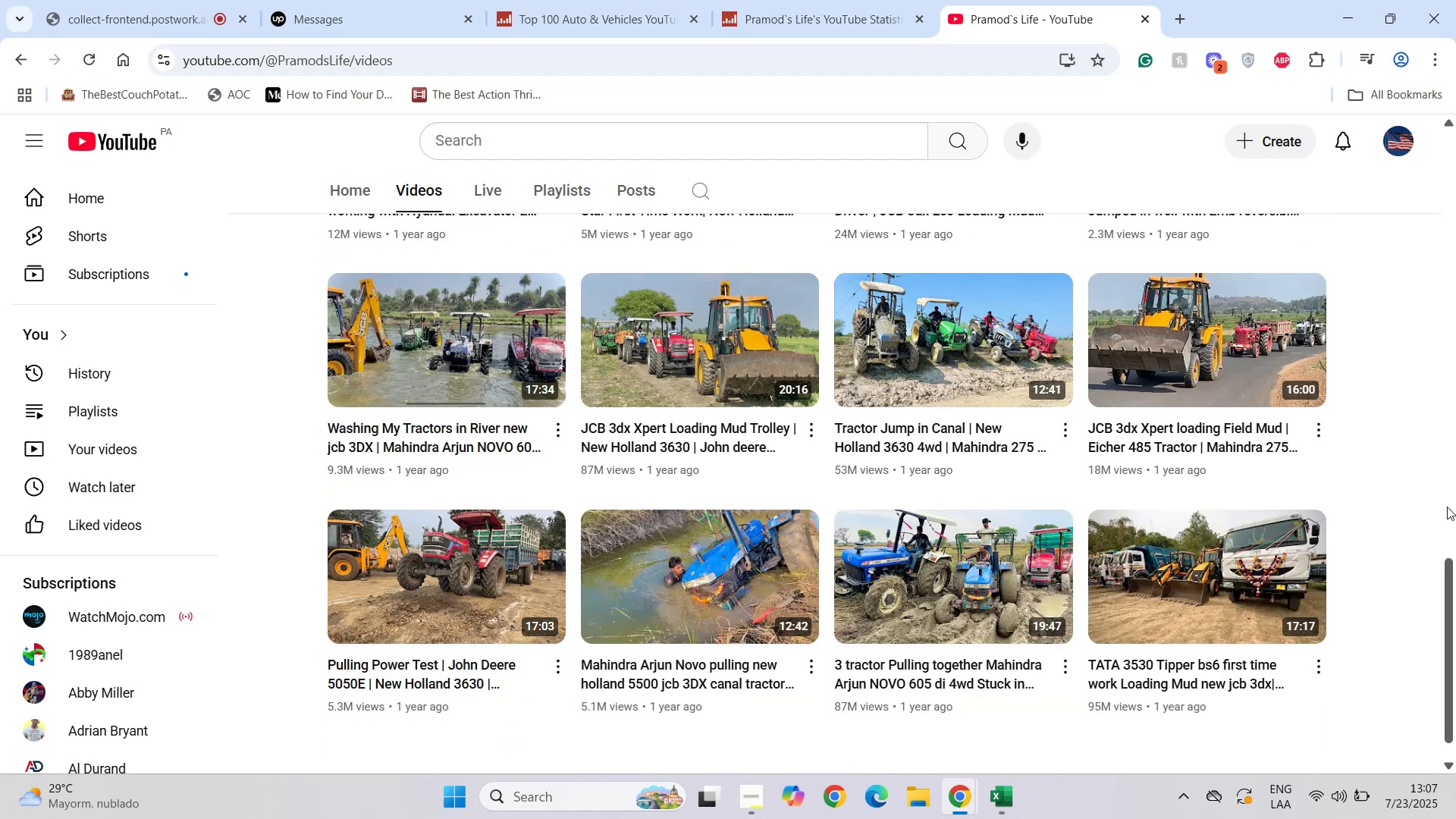 
scroll: coordinate [1297, 413], scroll_direction: down, amount: 10.0
 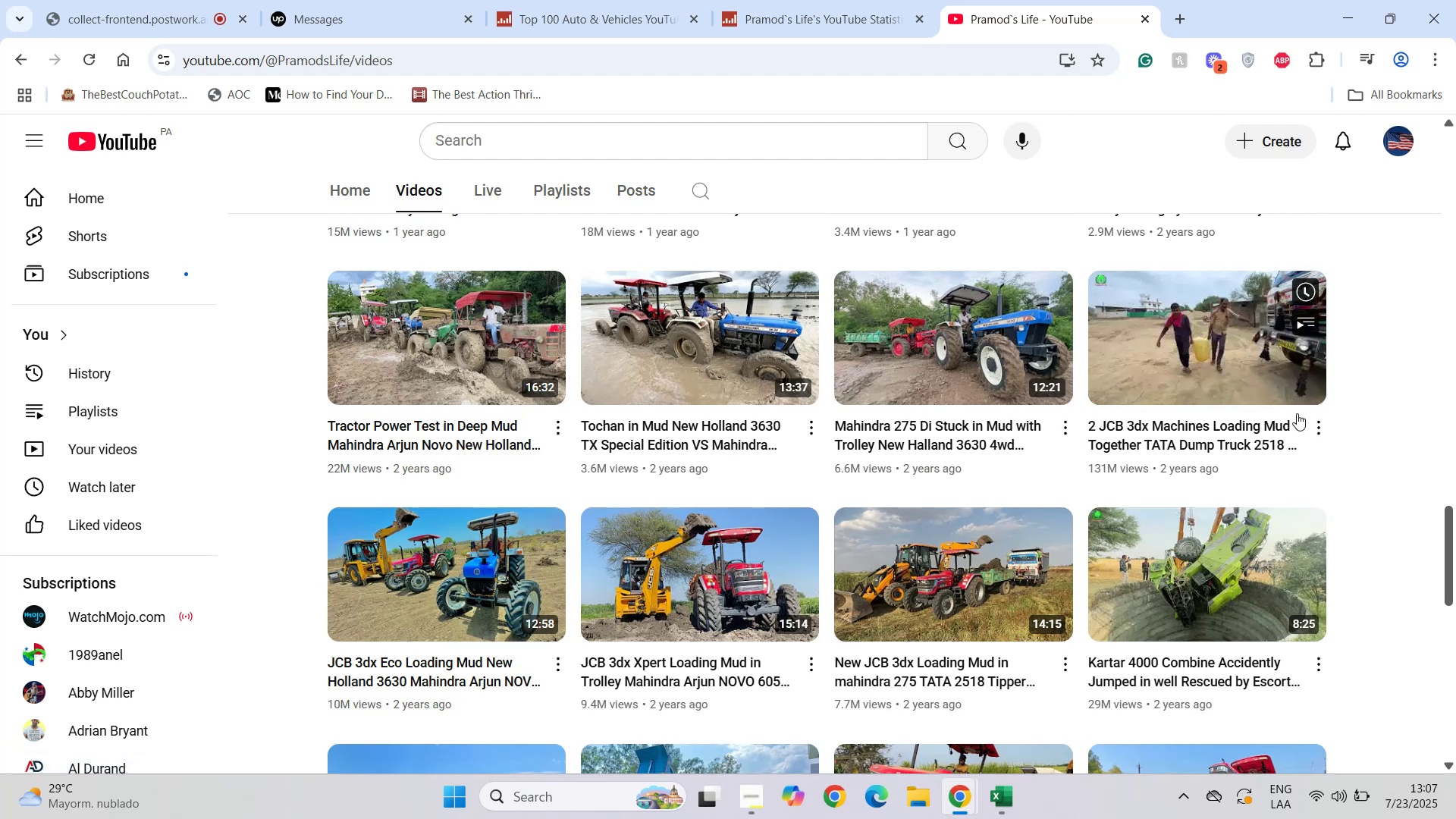 
wait(8.72)
 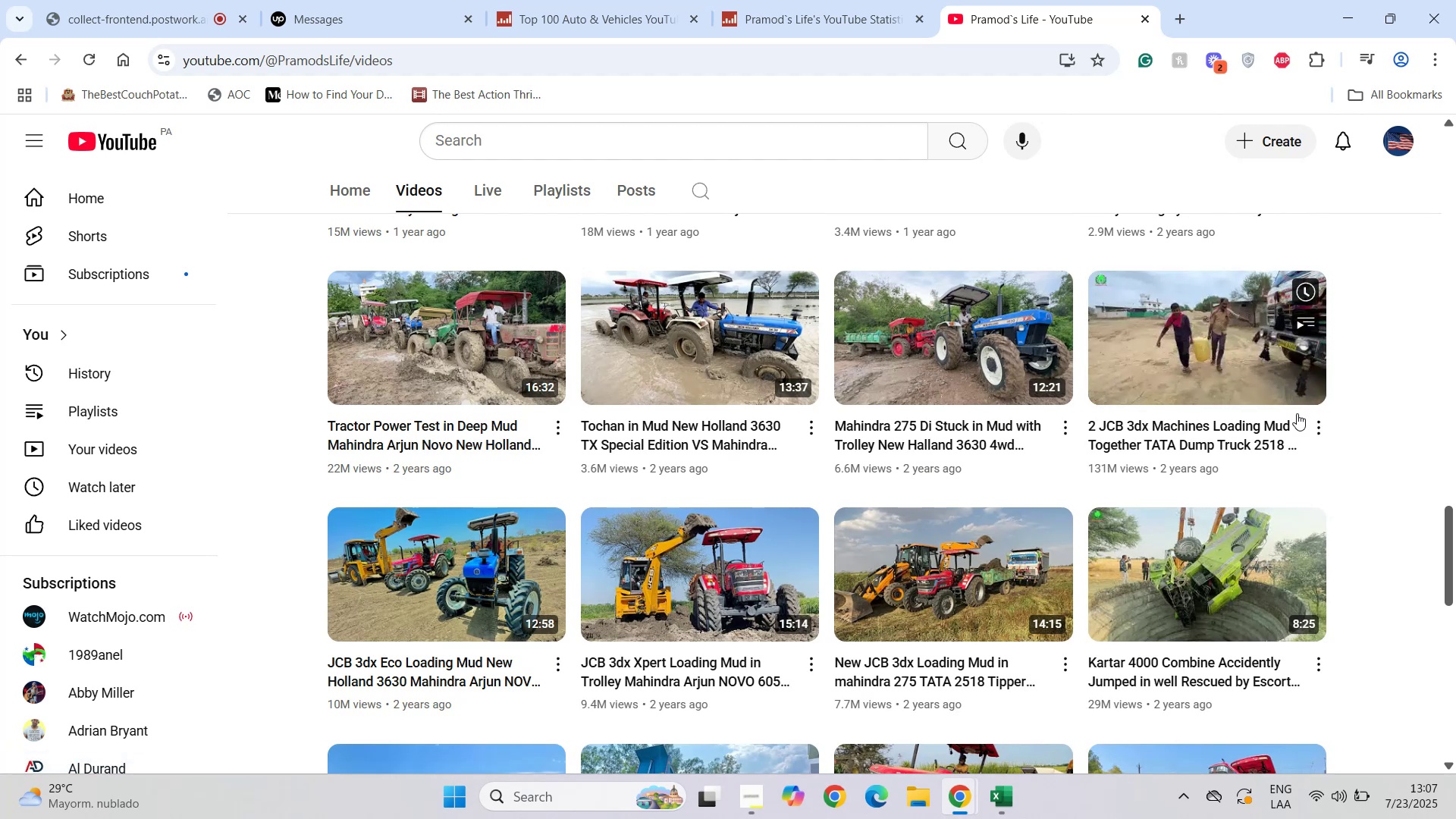 
scroll: coordinate [1297, 413], scroll_direction: down, amount: 5.0
 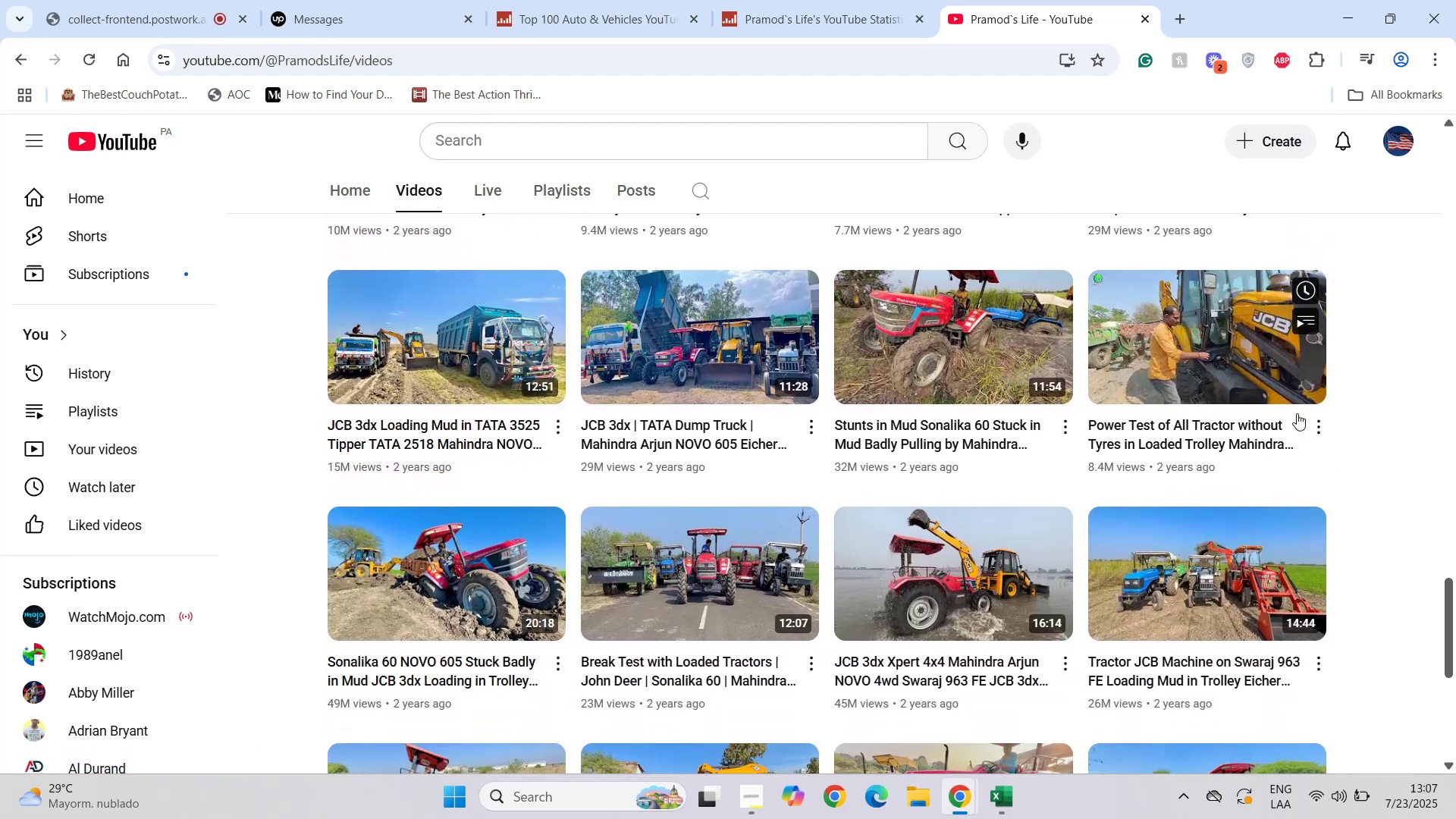 
scroll: coordinate [1297, 413], scroll_direction: up, amount: 21.0
 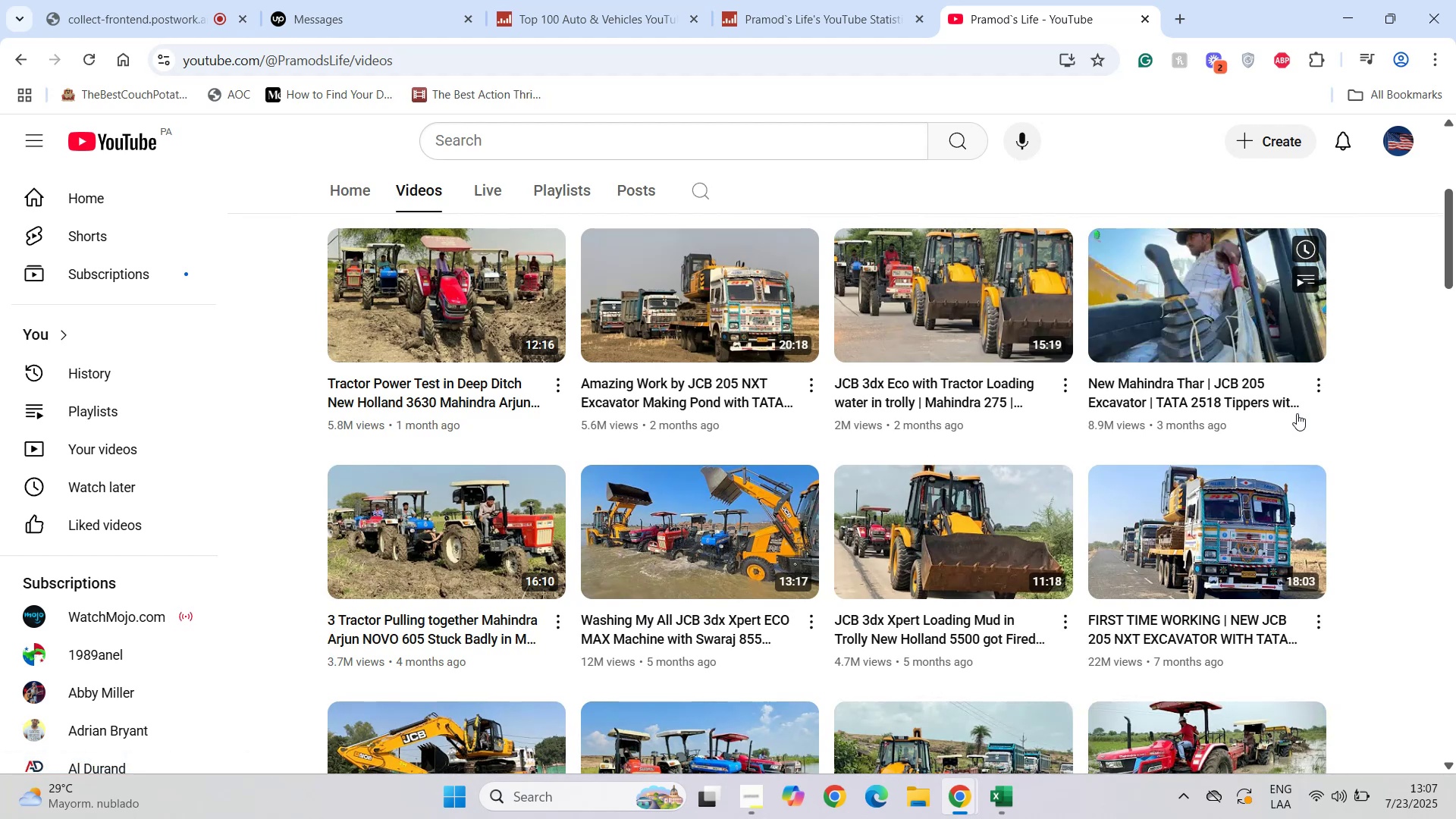 
scroll: coordinate [1297, 413], scroll_direction: down, amount: 4.0
 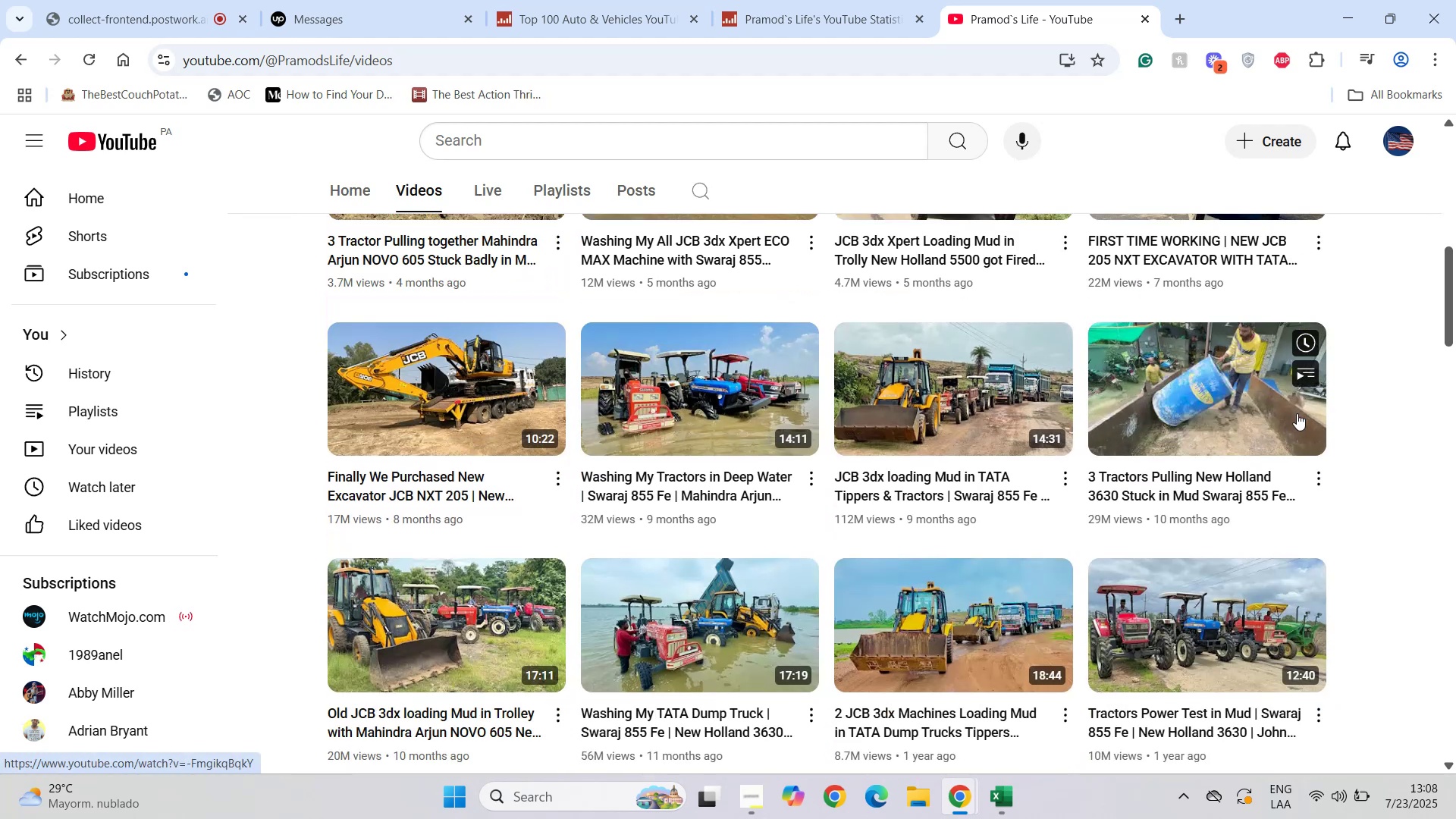 
scroll: coordinate [1297, 413], scroll_direction: up, amount: 7.0
 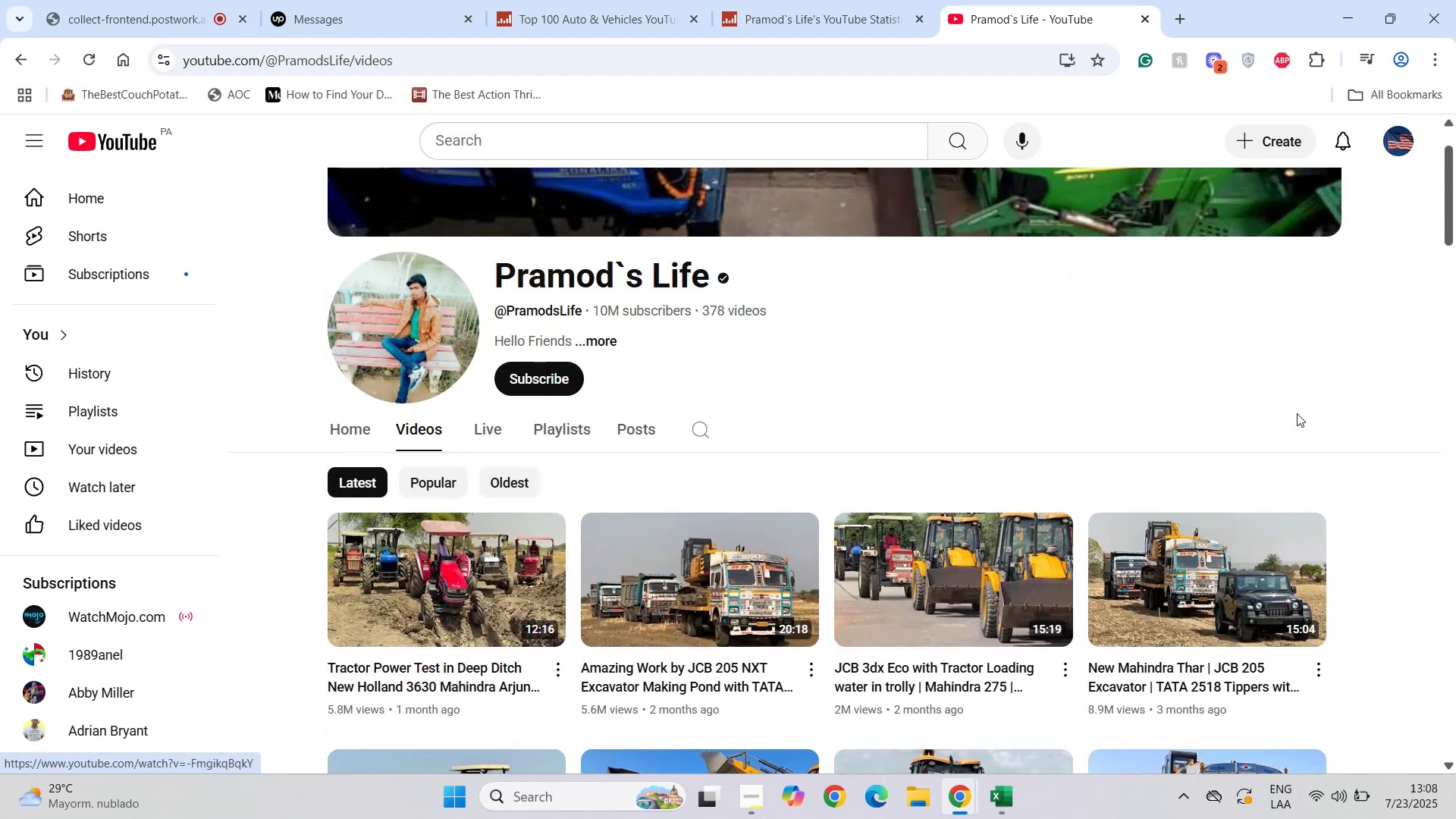 
scroll: coordinate [1316, 253], scroll_direction: down, amount: 5.0
 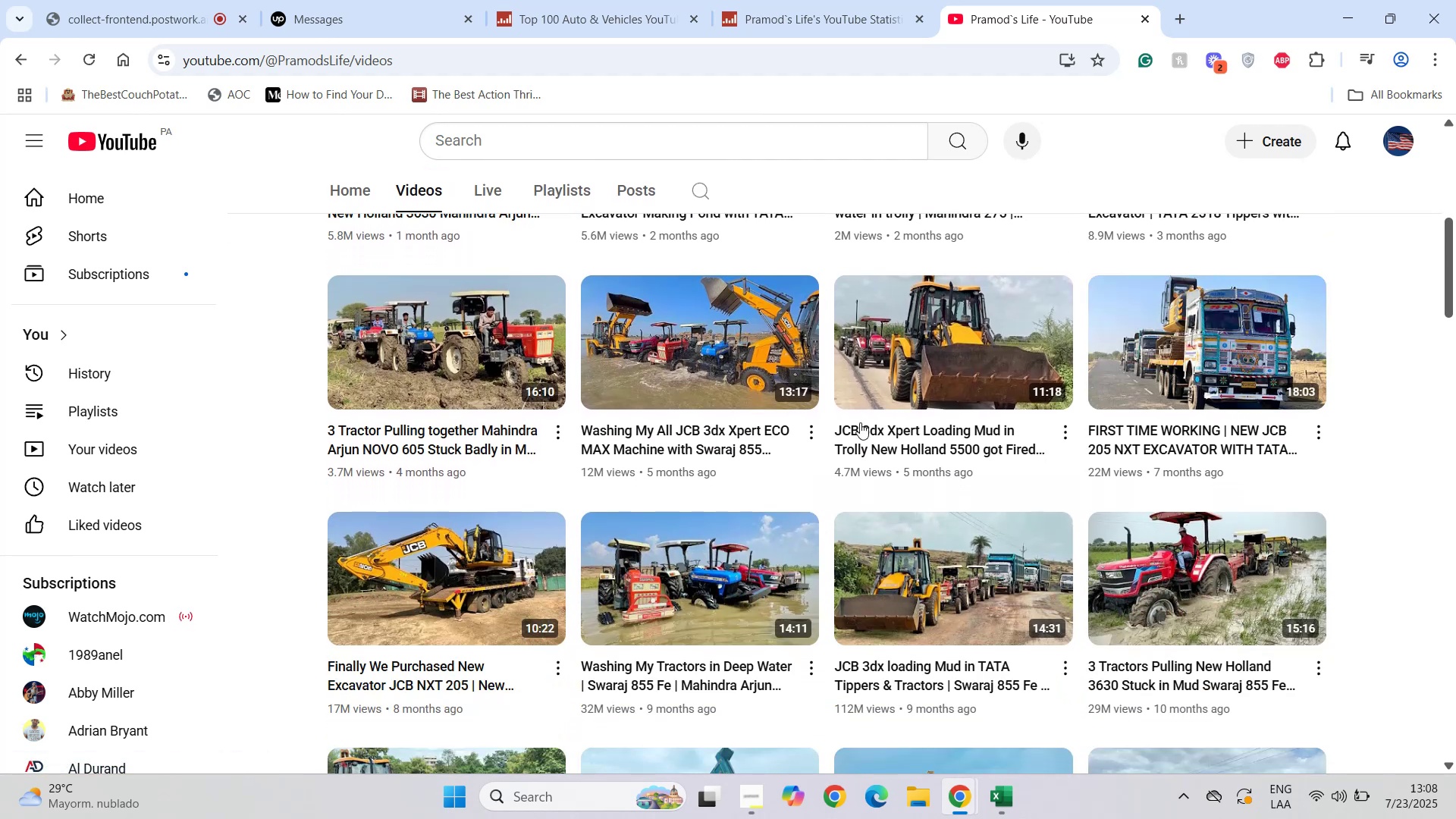 
left_click([1001, 797])
 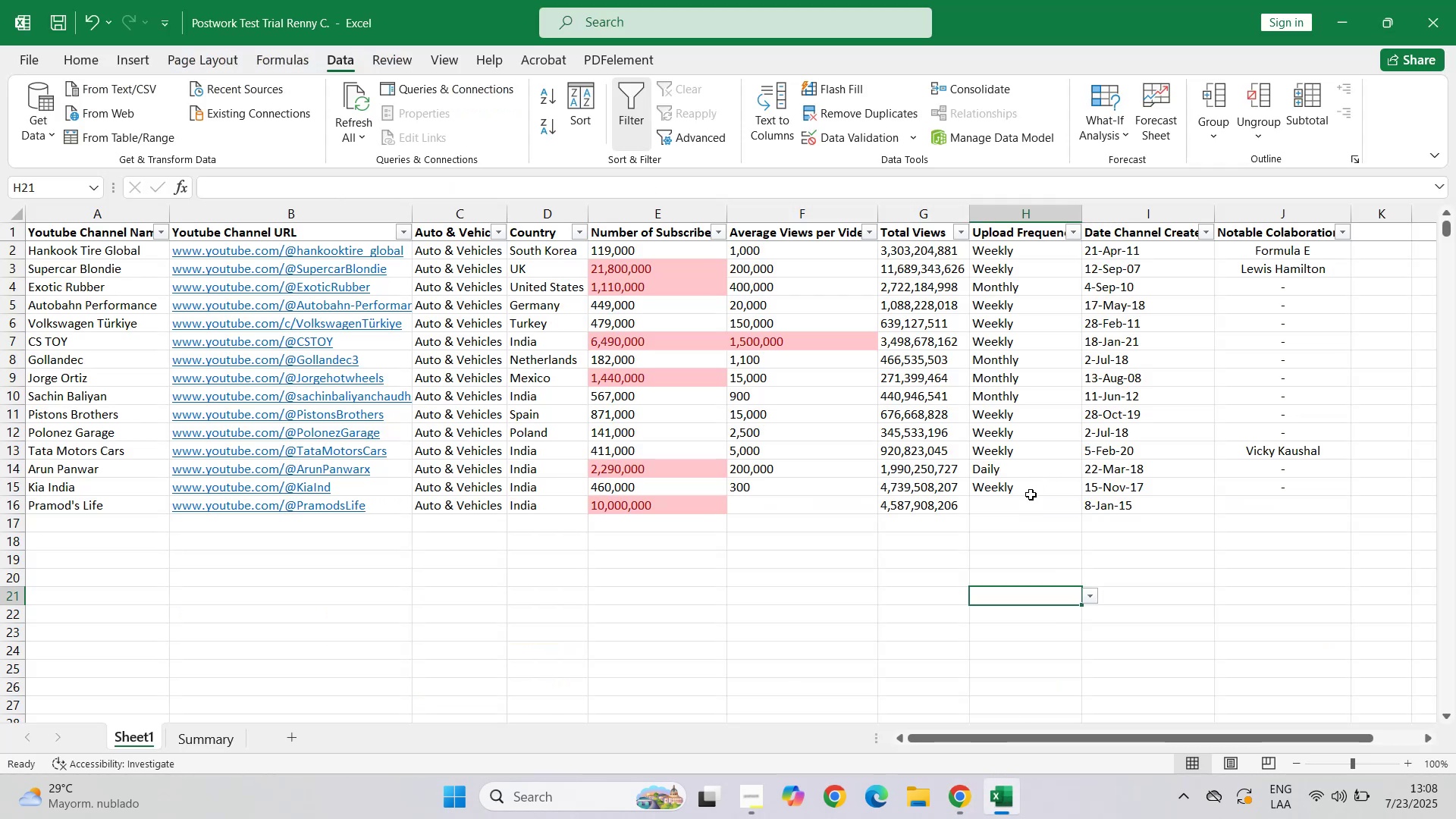 
left_click([1029, 508])
 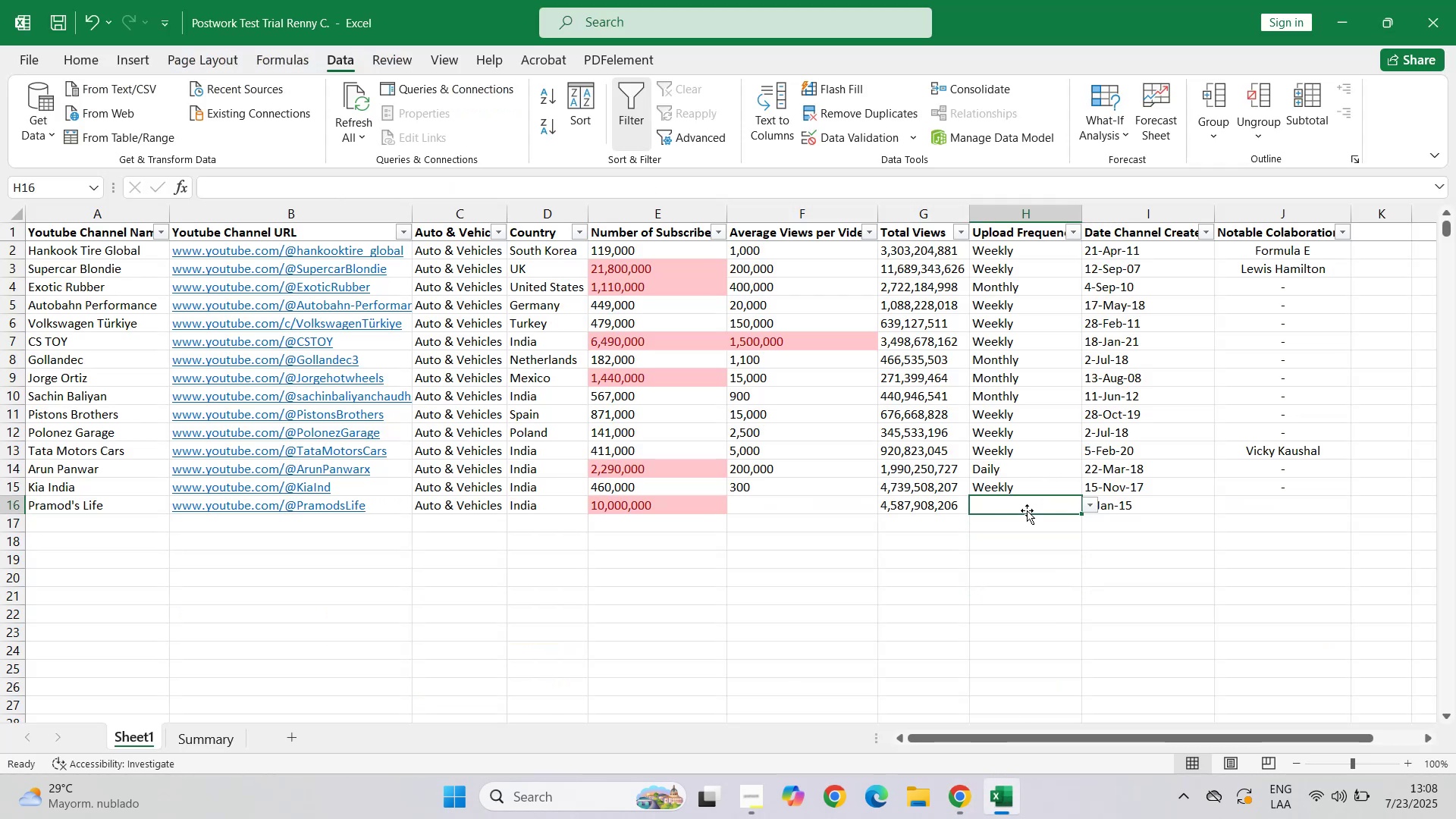 
key(M)
 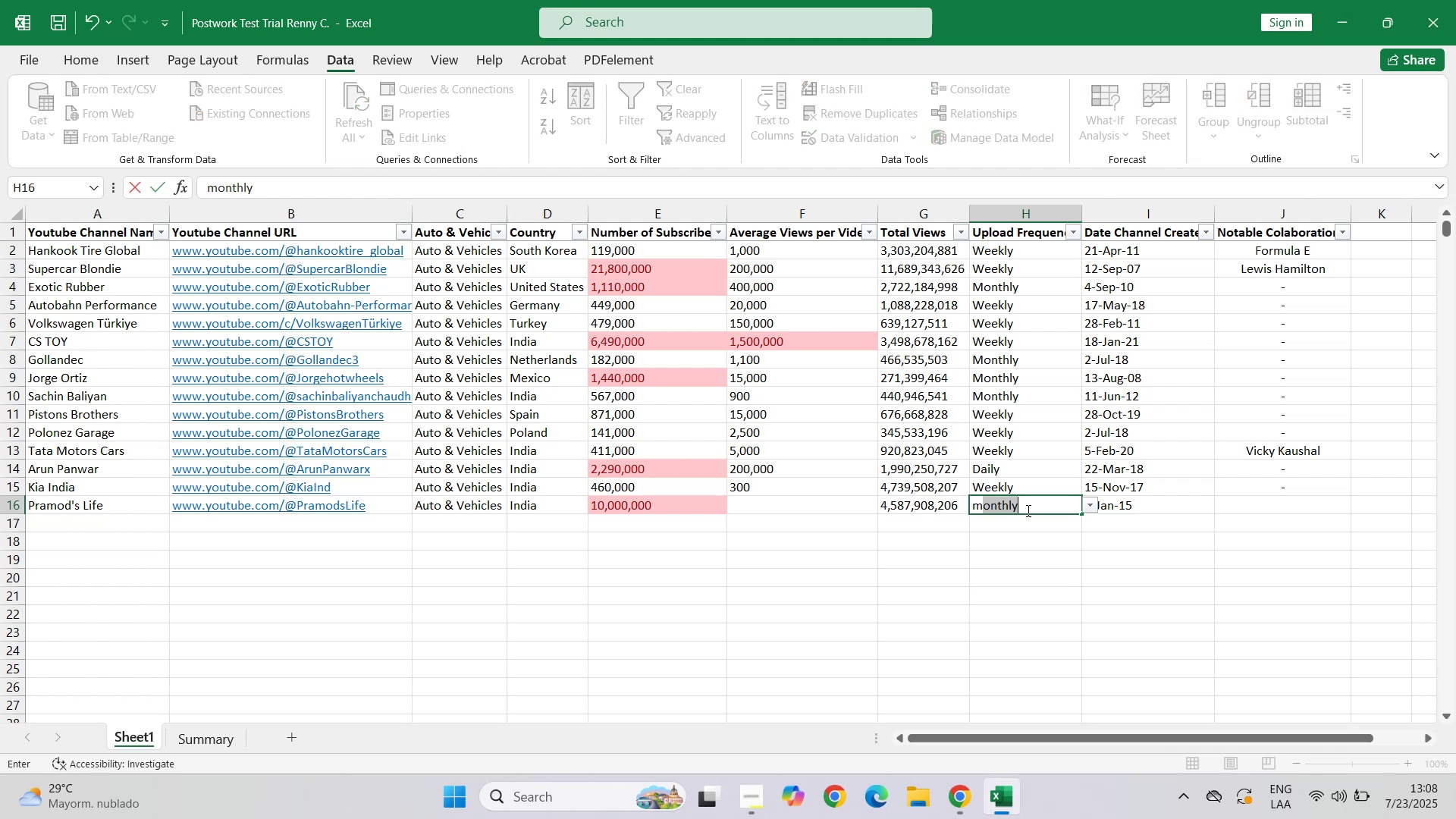 
key(Tab)
 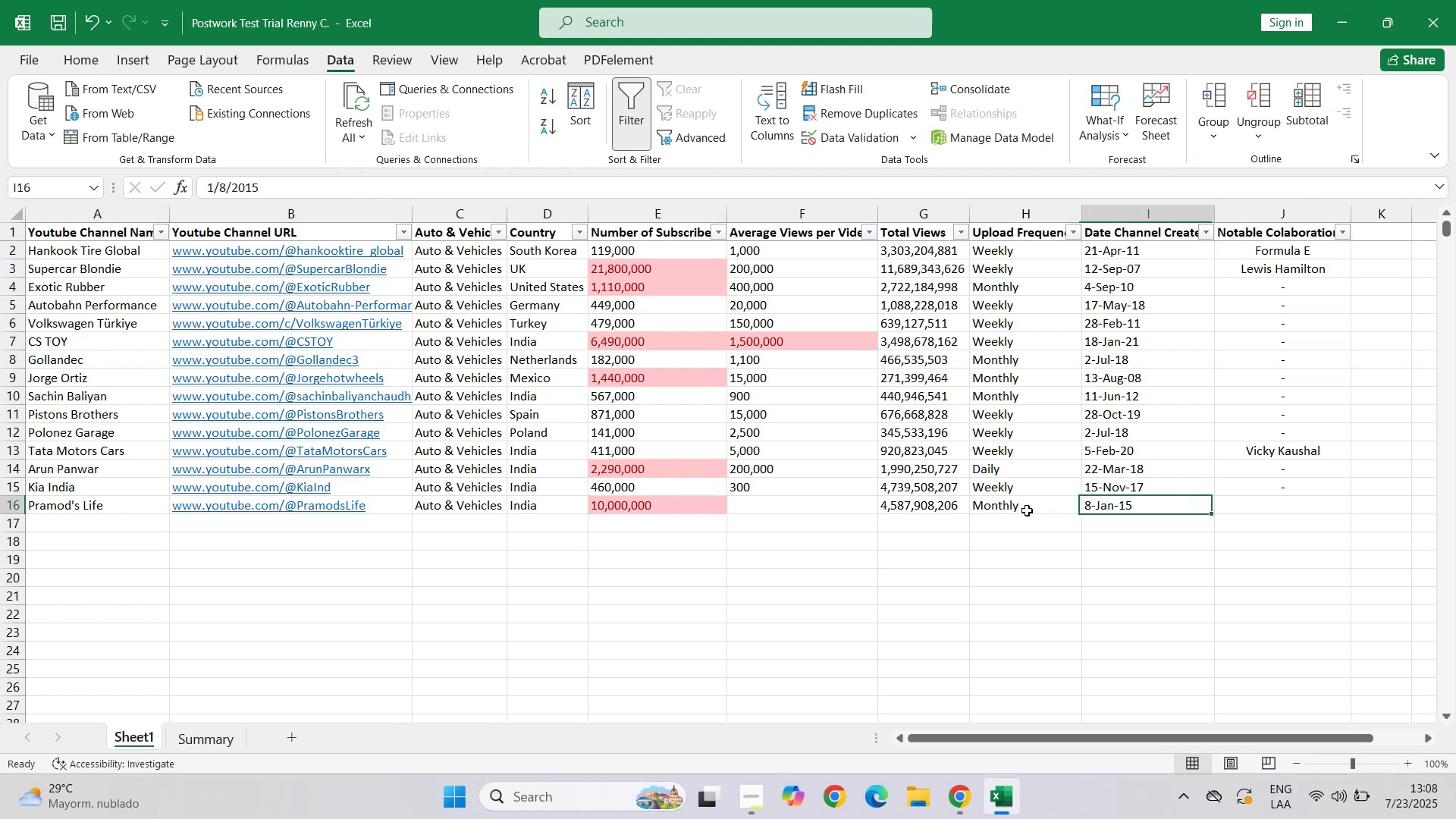 
key(ArrowLeft)
 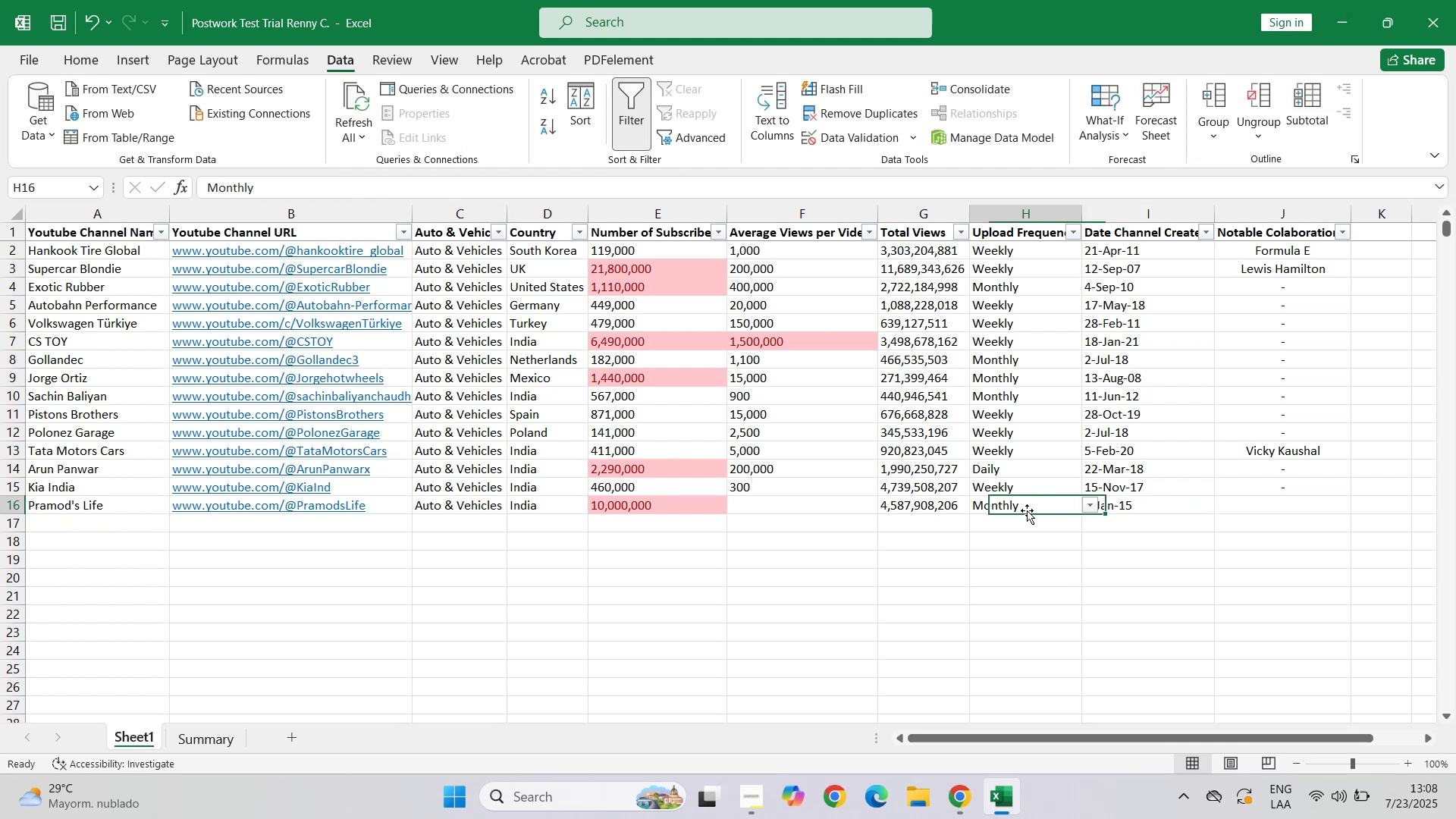 
key(ArrowLeft)
 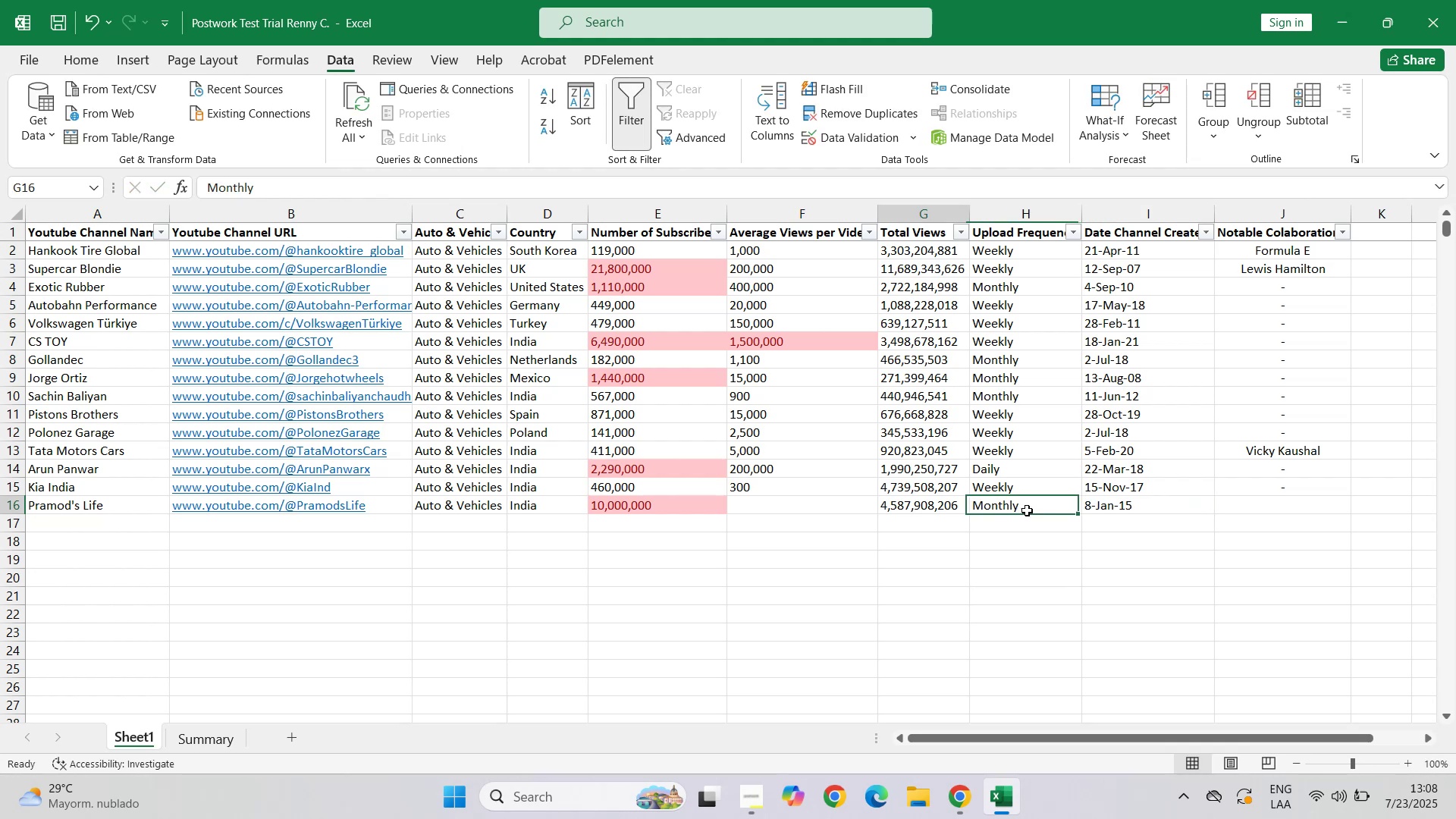 
key(ArrowLeft)
 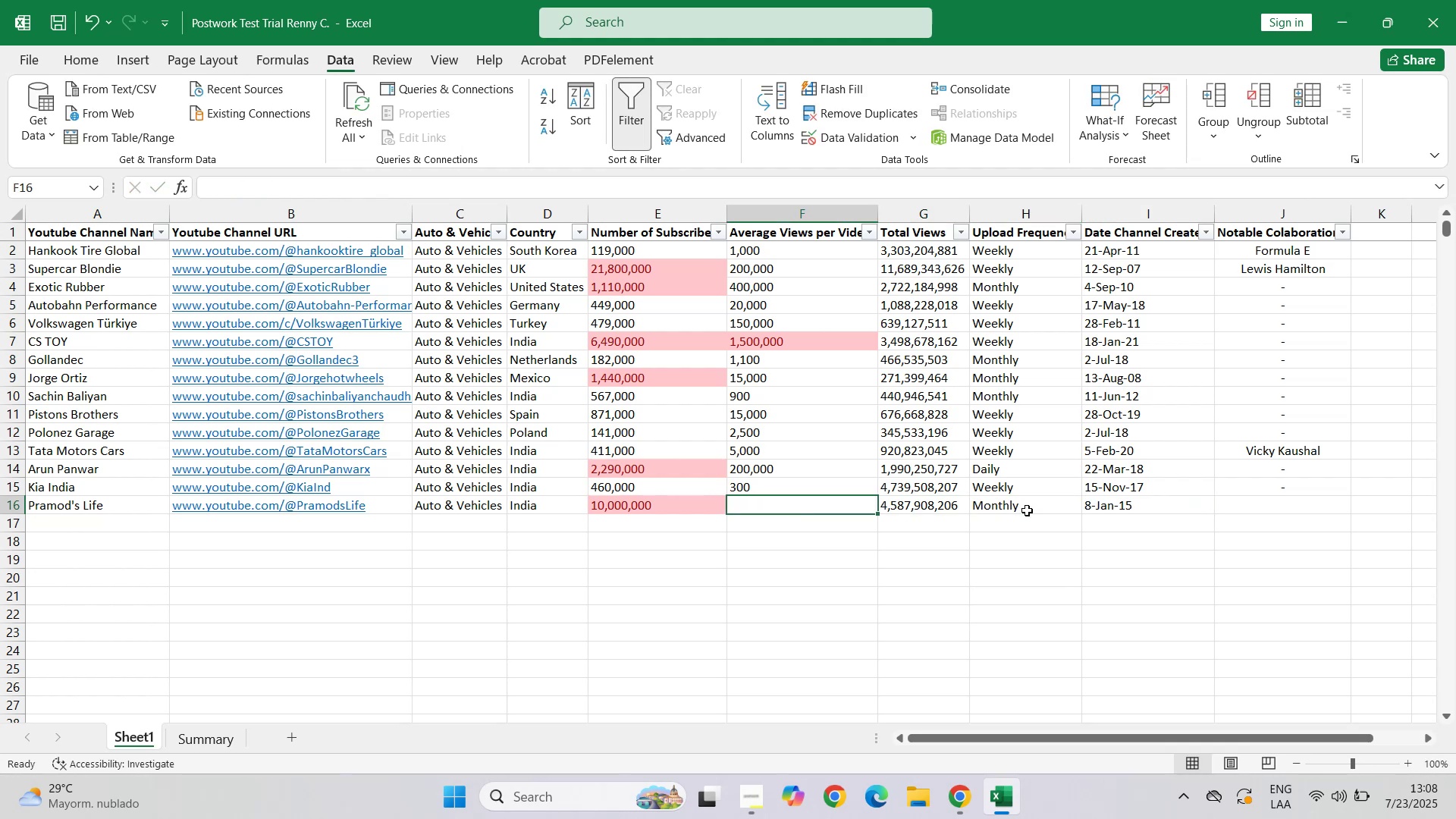 
key(Numpad2)
 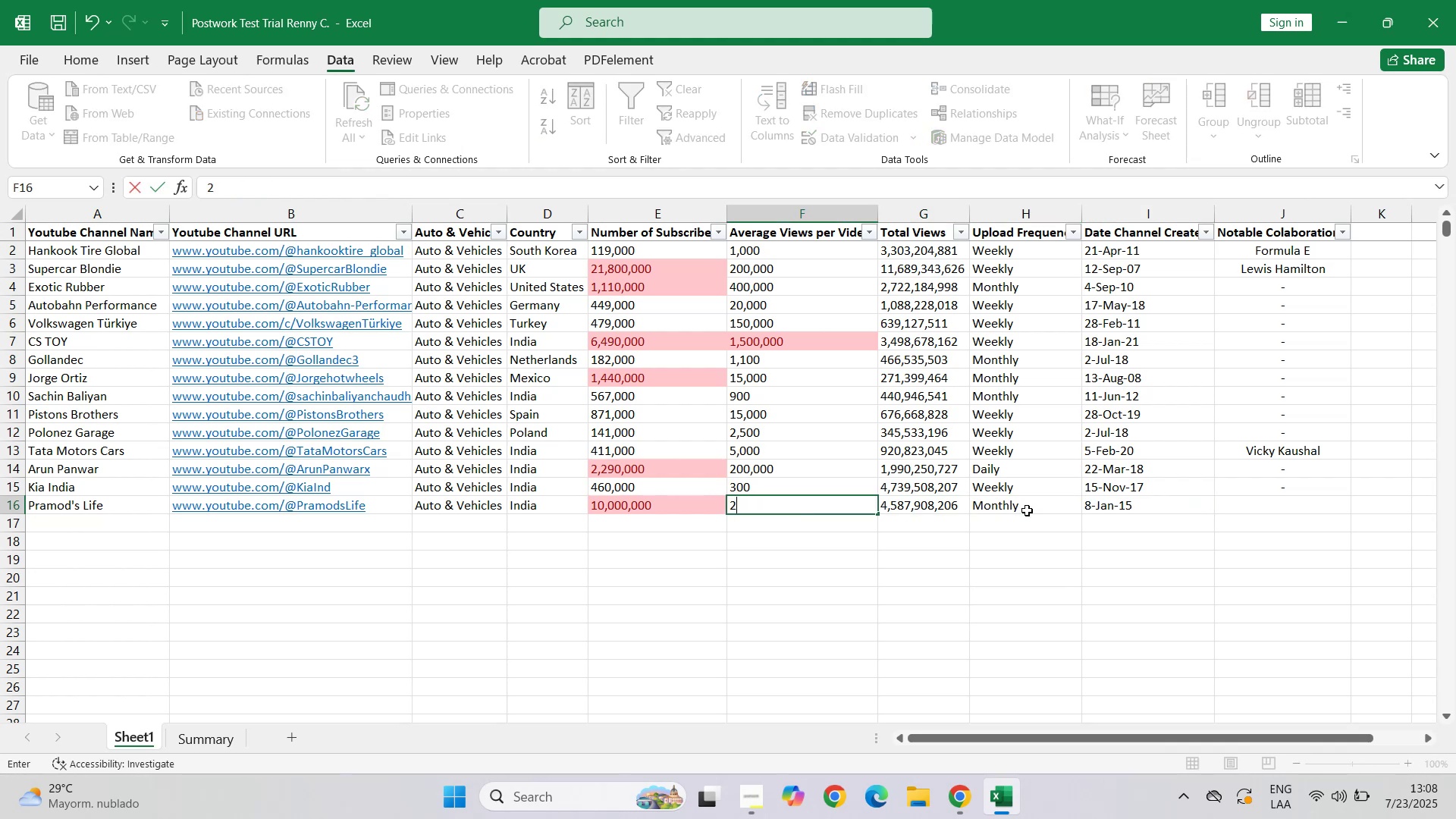 
key(Numpad0)
 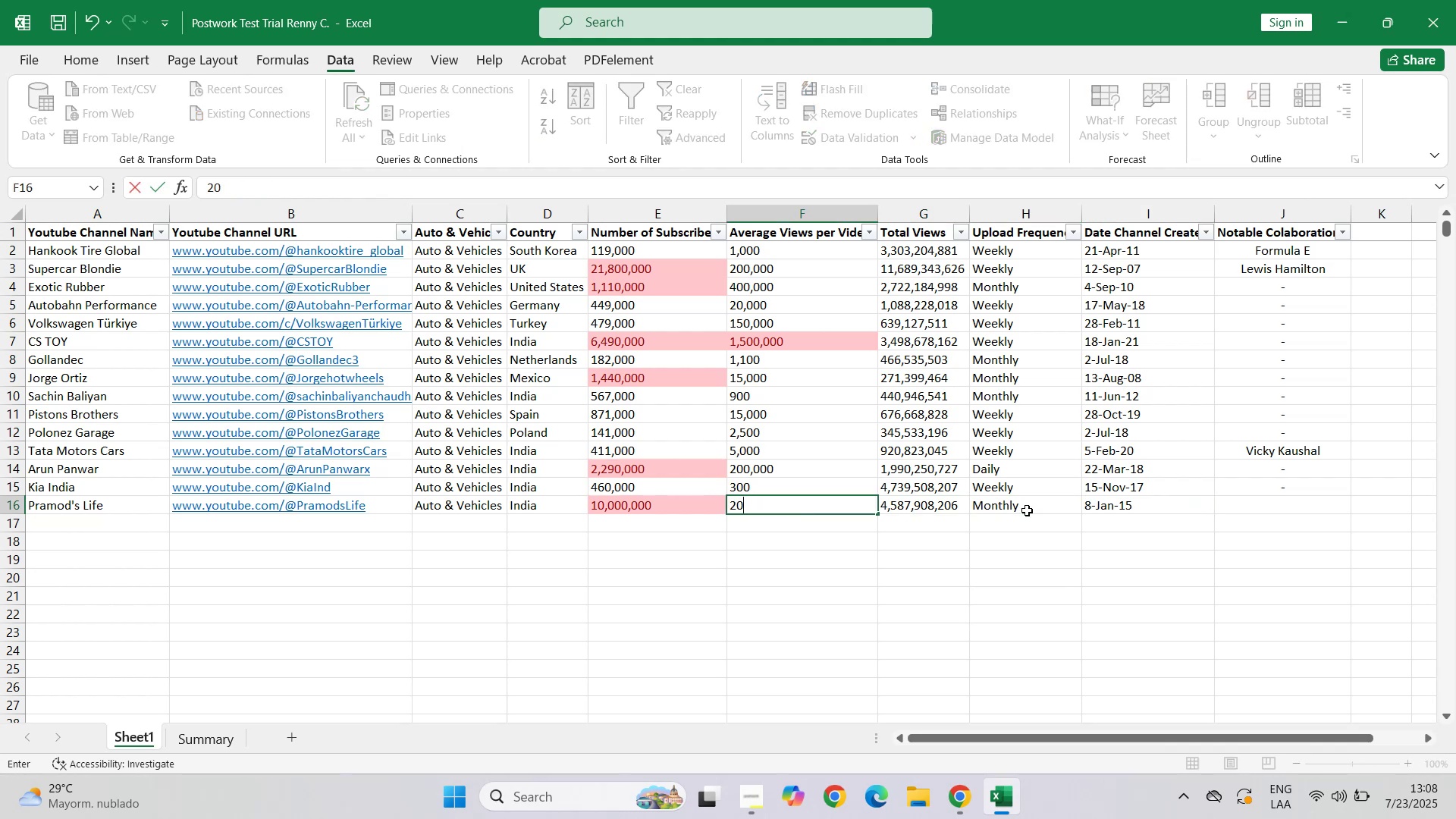 
key(Comma)
 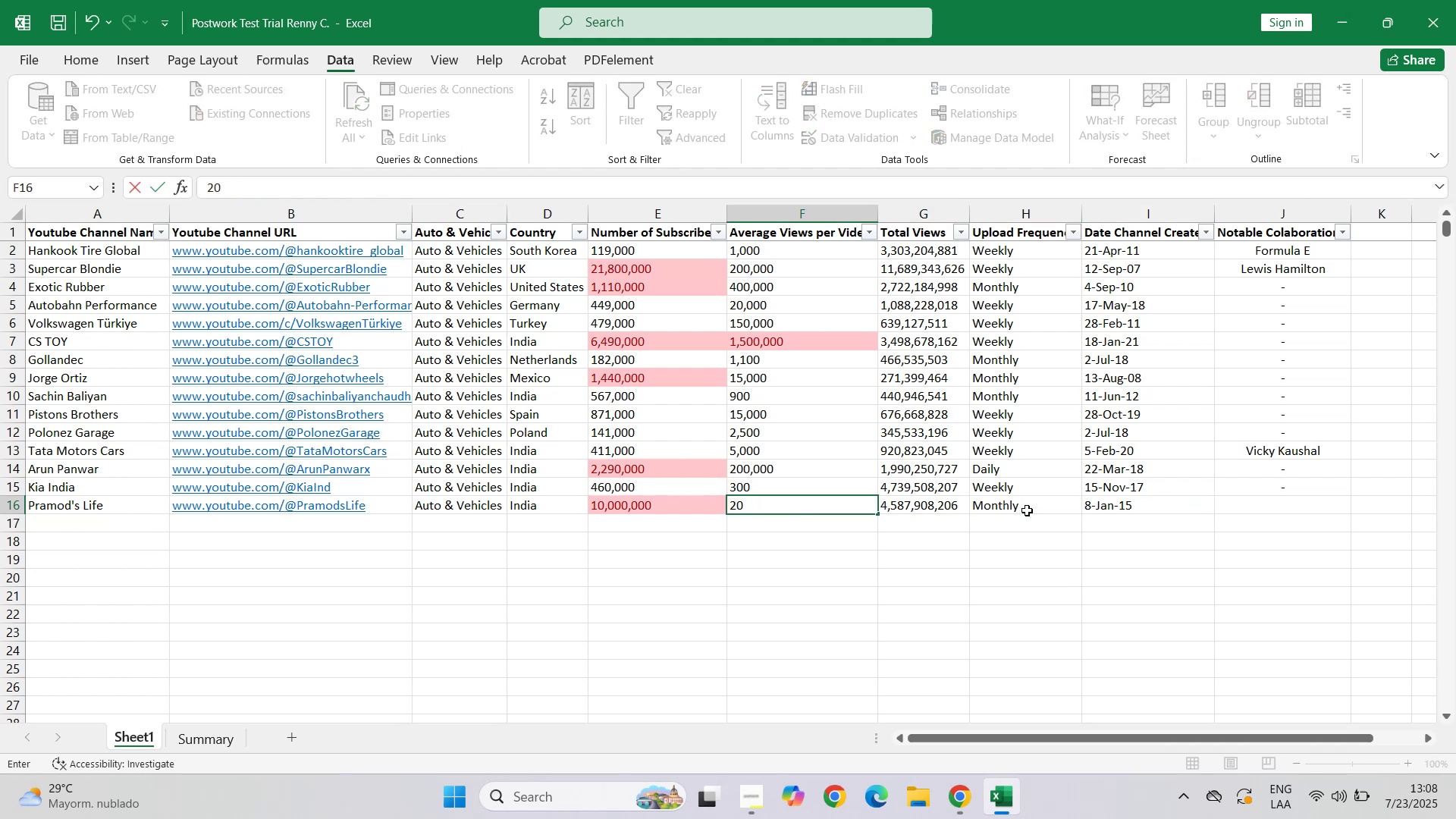 
key(Numpad0)
 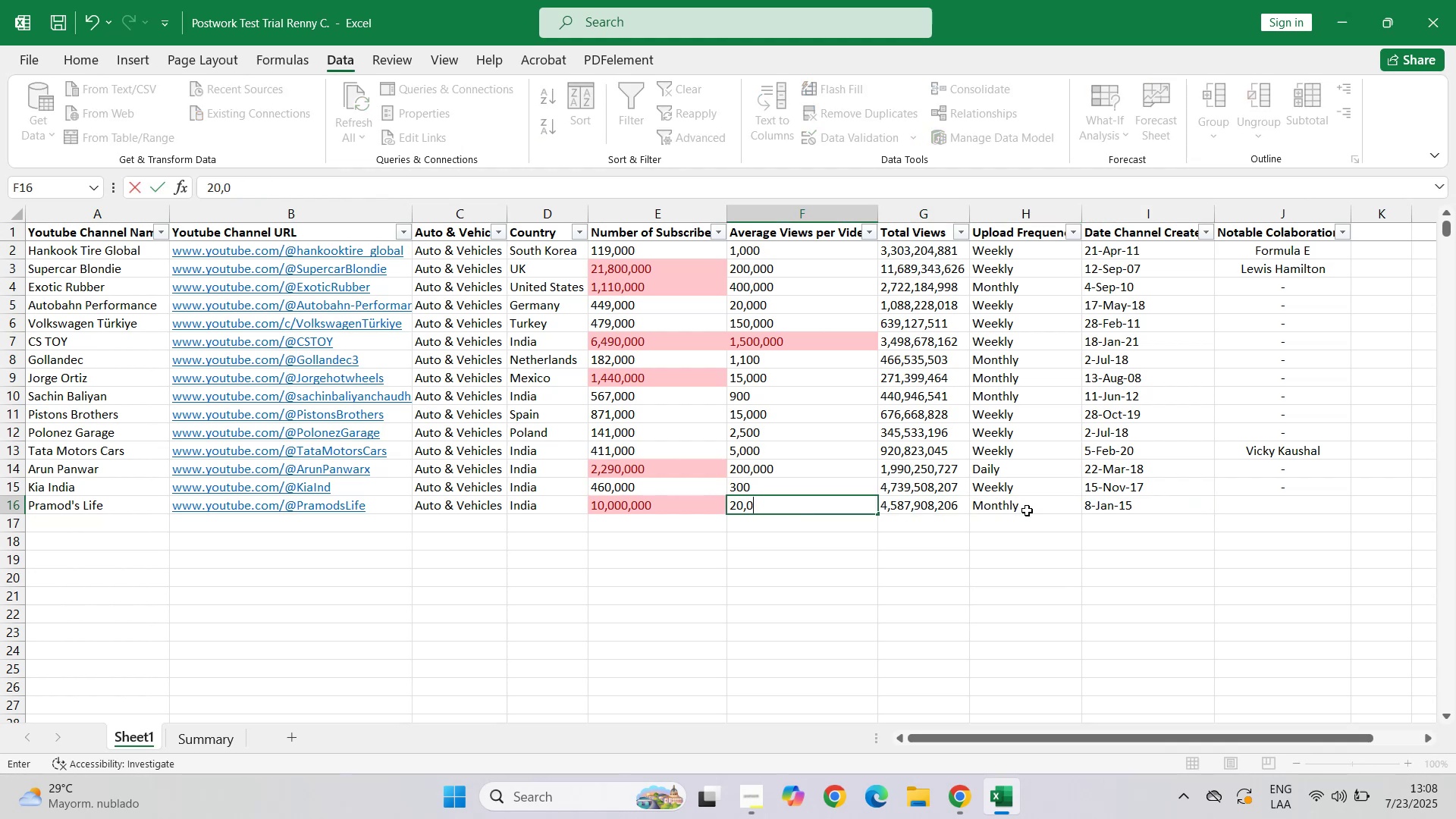 
key(Numpad0)
 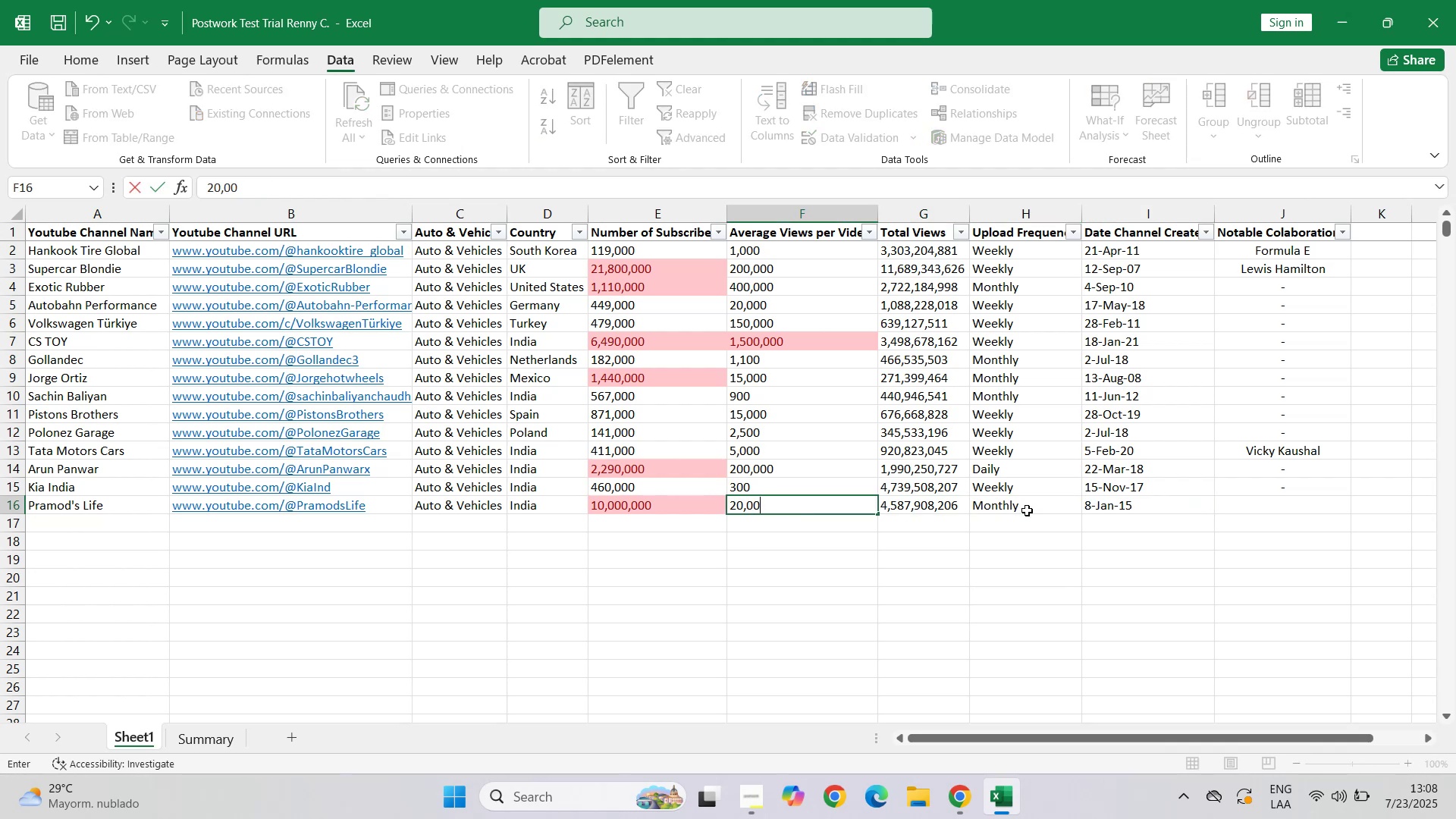 
key(Numpad0)
 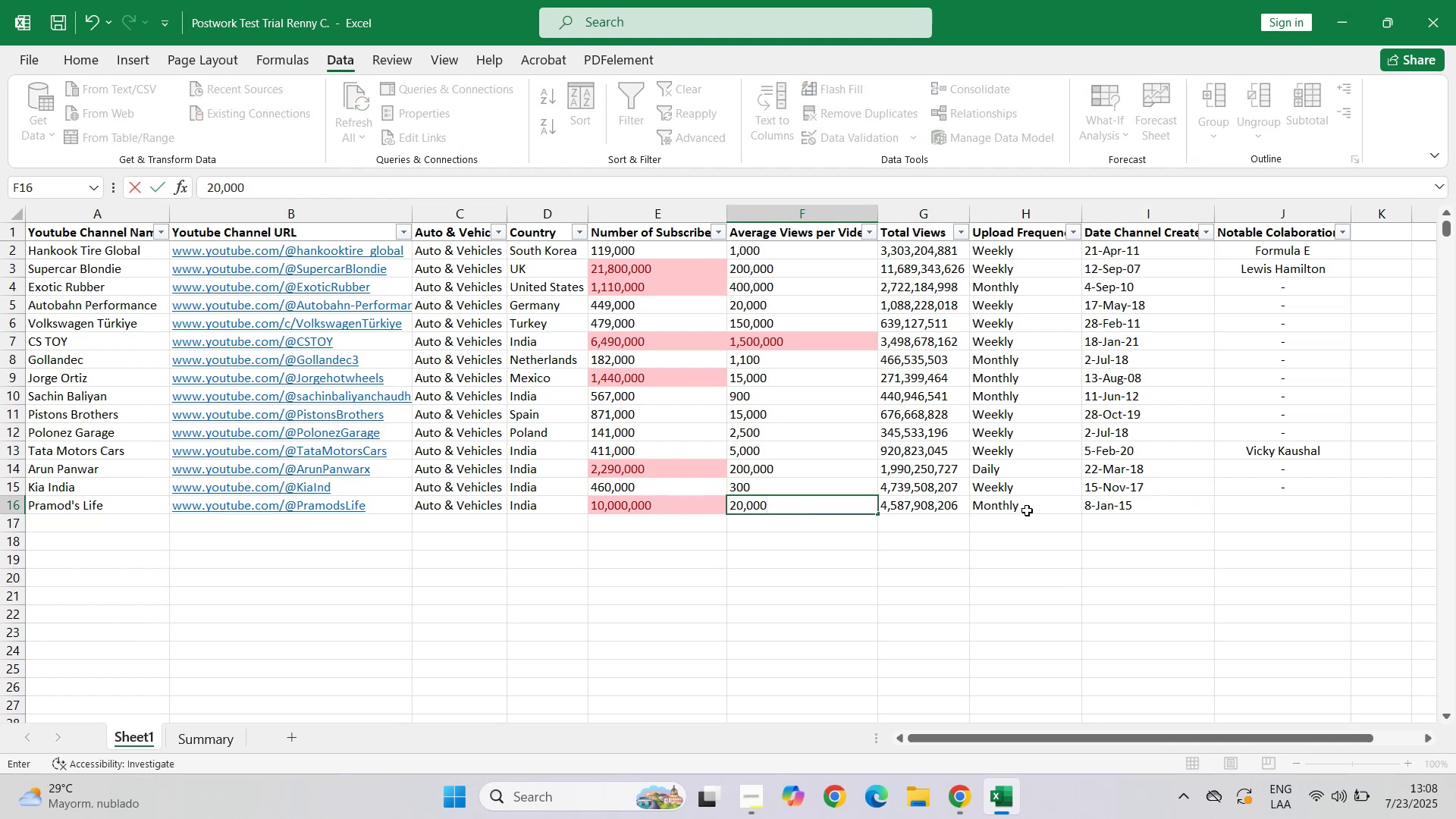 
key(Comma)
 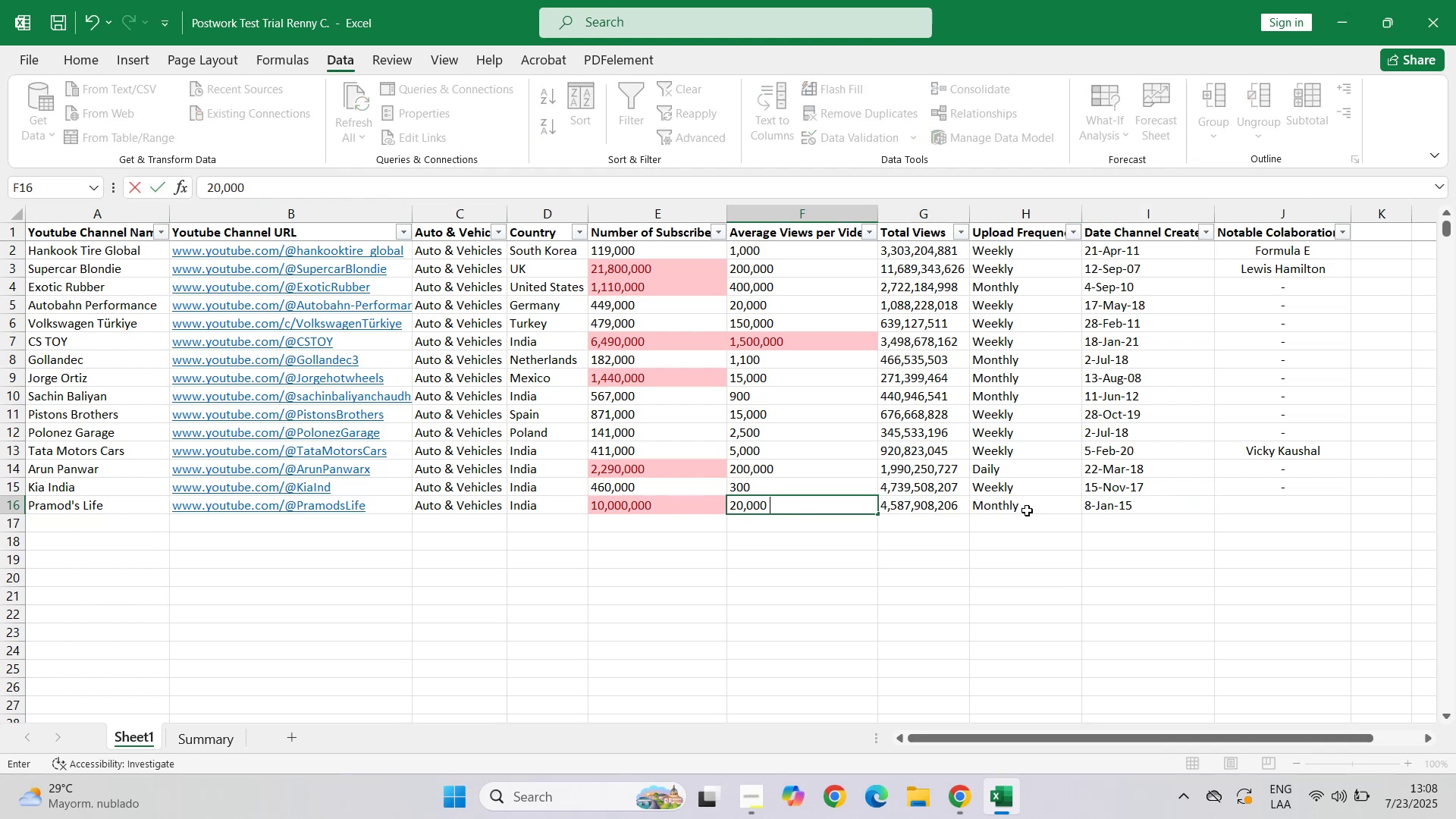 
key(Numpad0)
 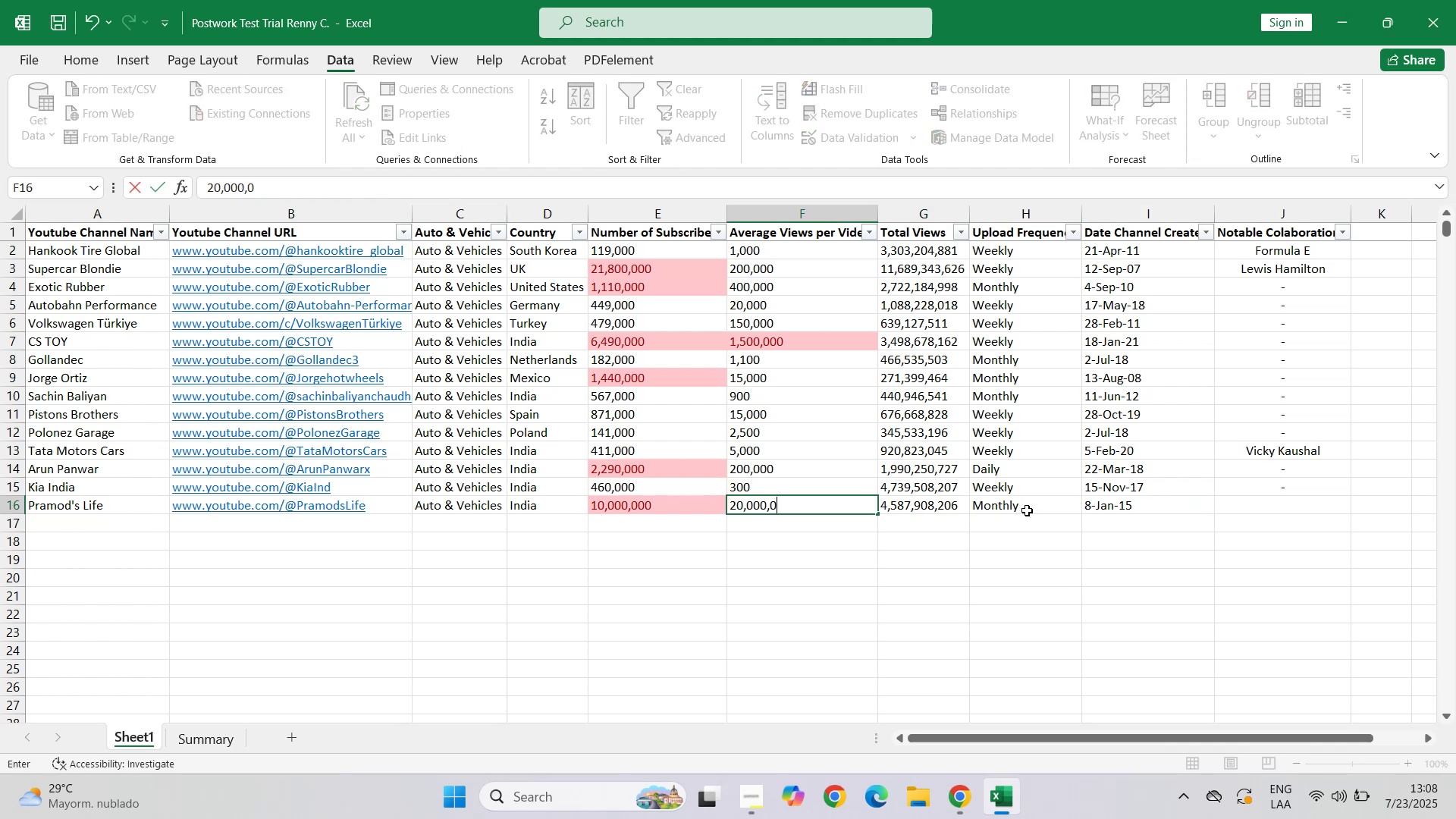 
key(Numpad0)
 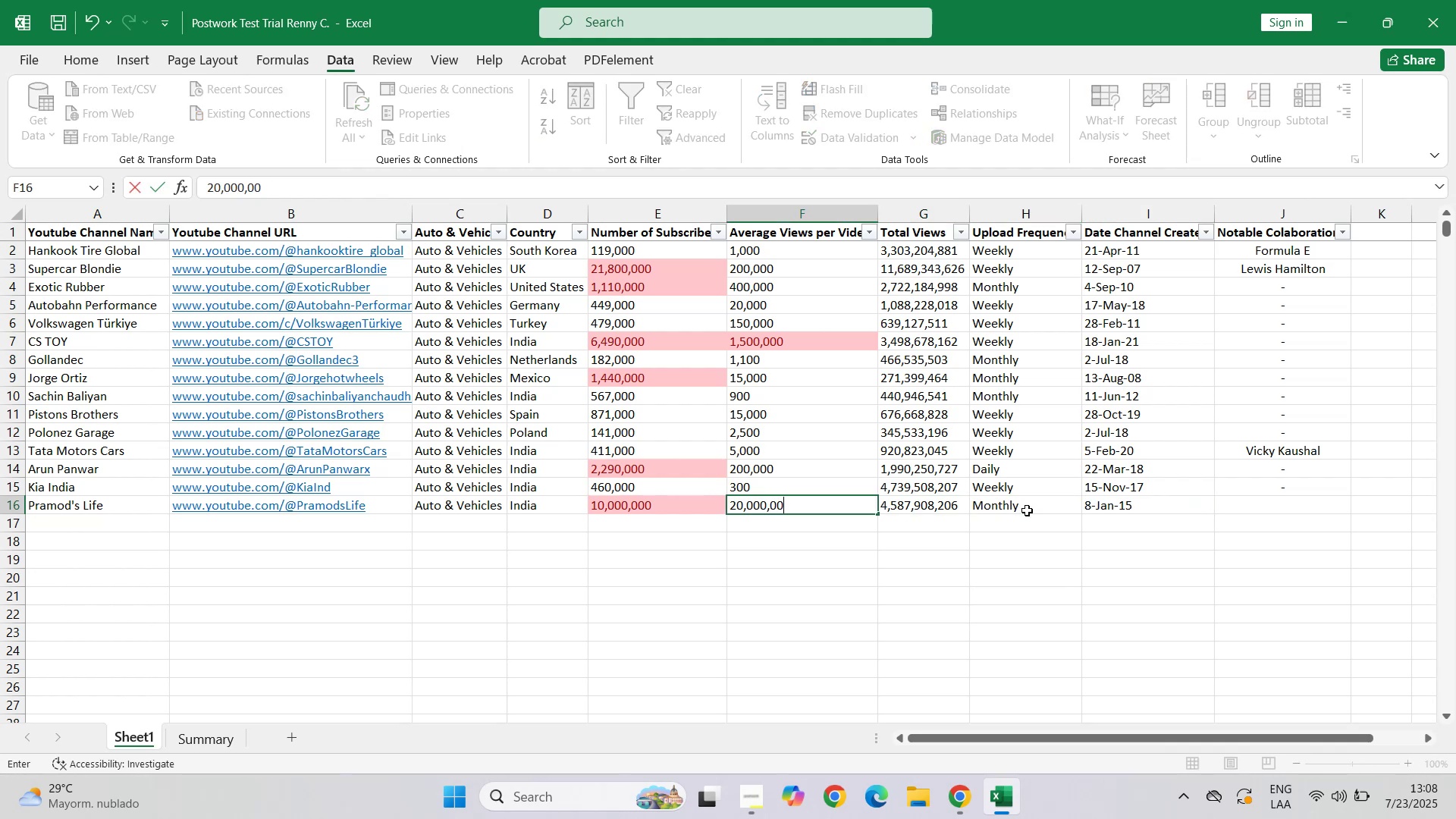 
key(Numpad0)
 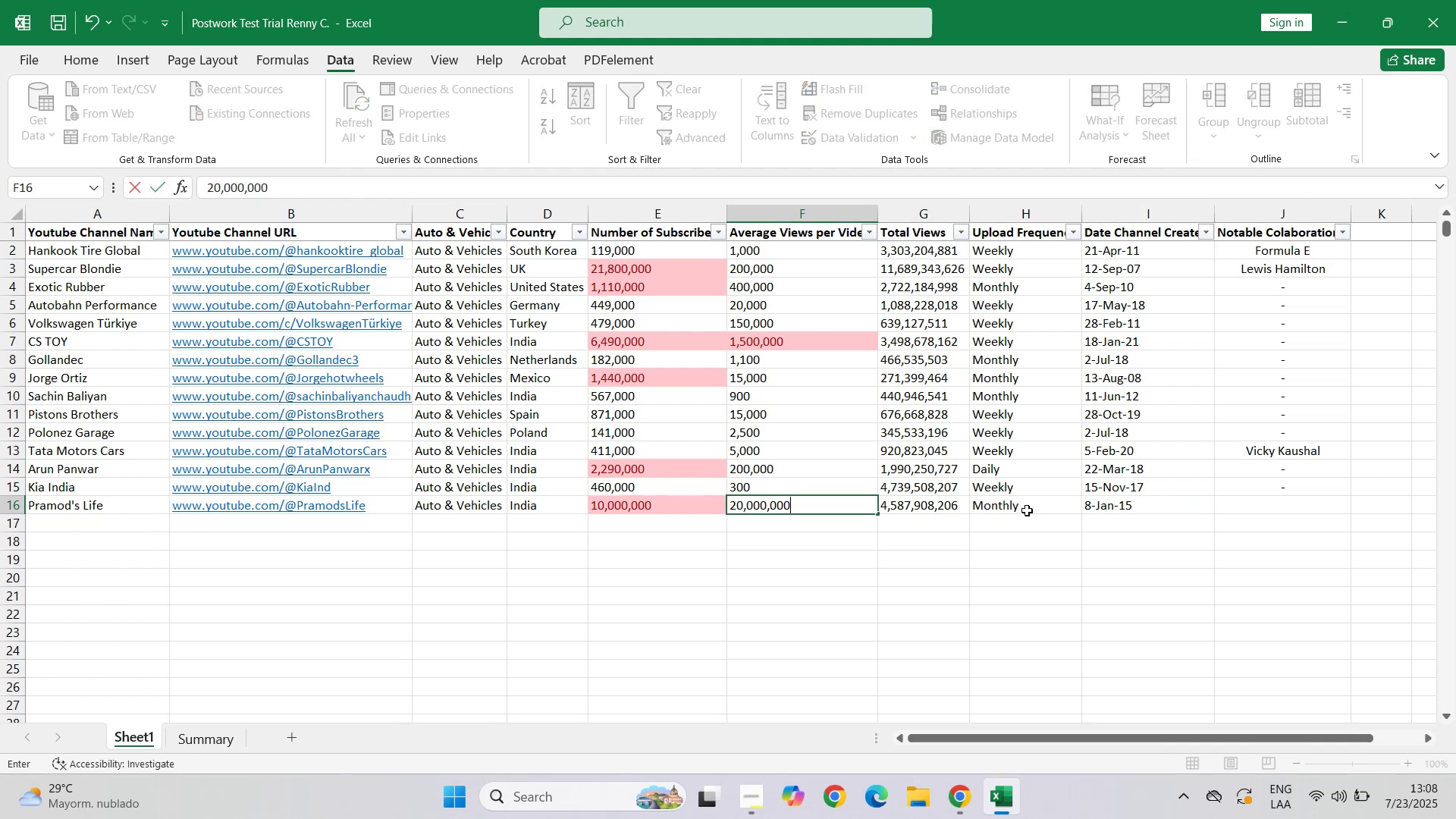 
key(Tab)
 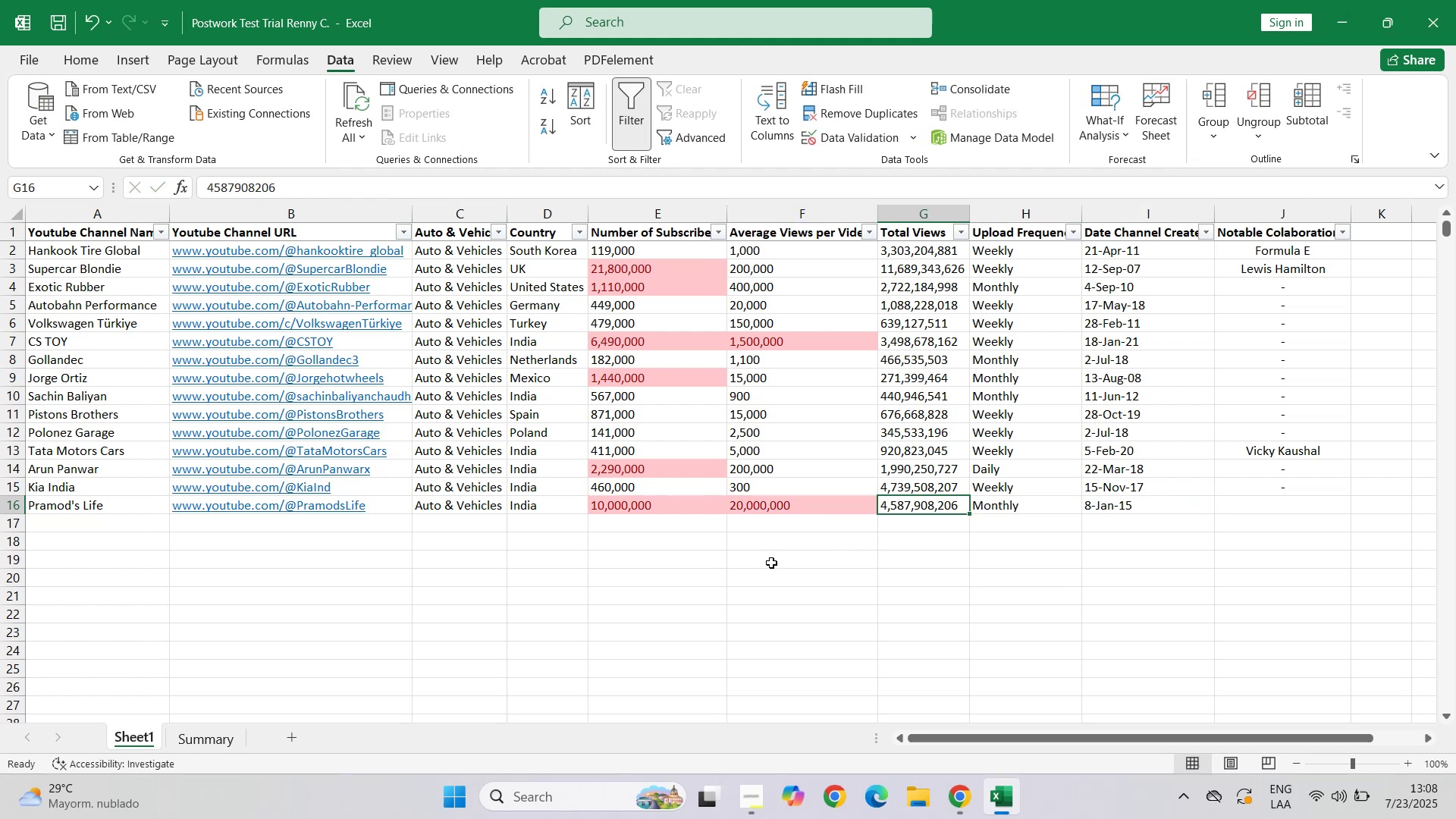 
scroll: coordinate [771, 563], scroll_direction: down, amount: 1.0
 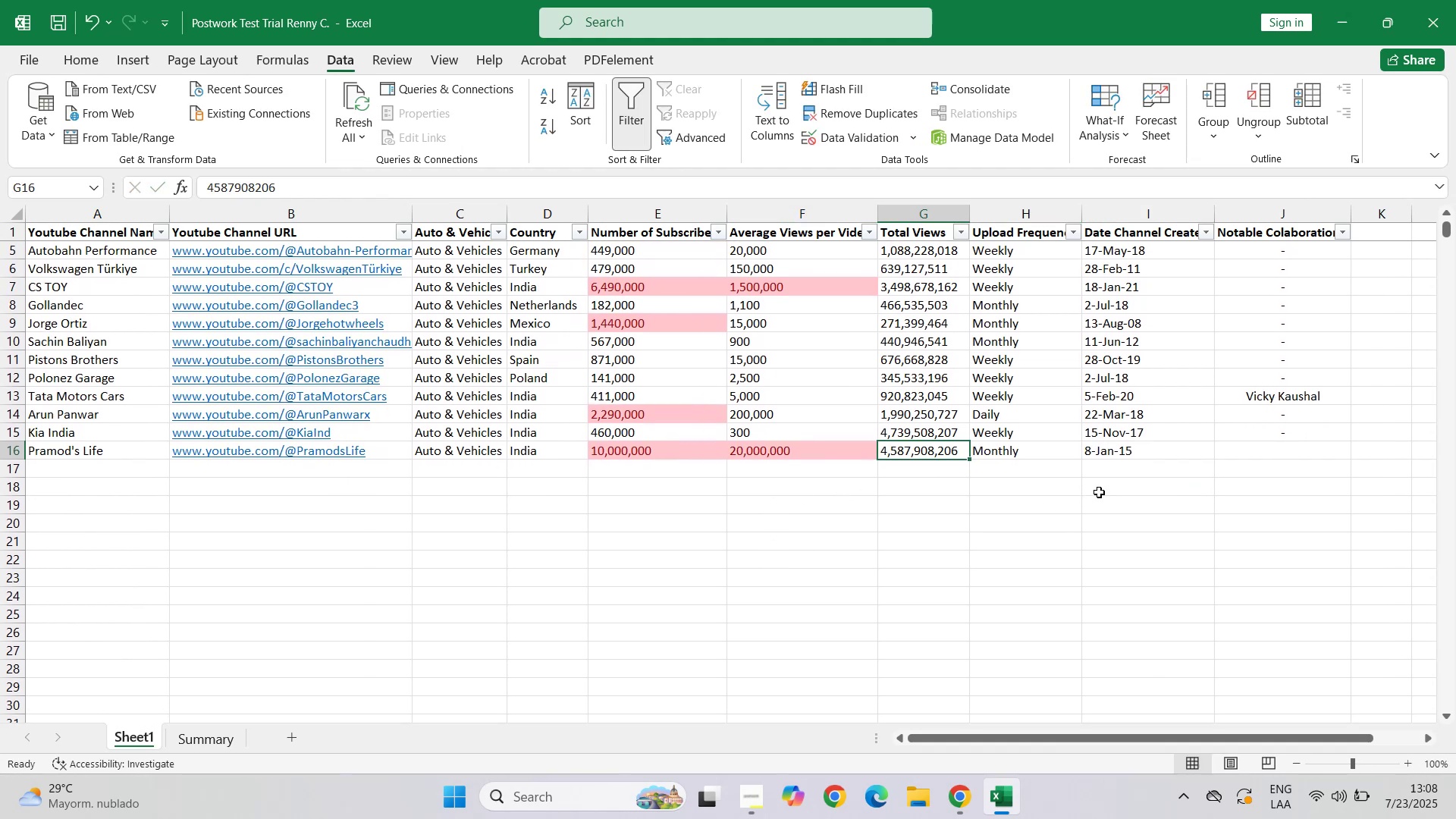 
left_click([1238, 452])
 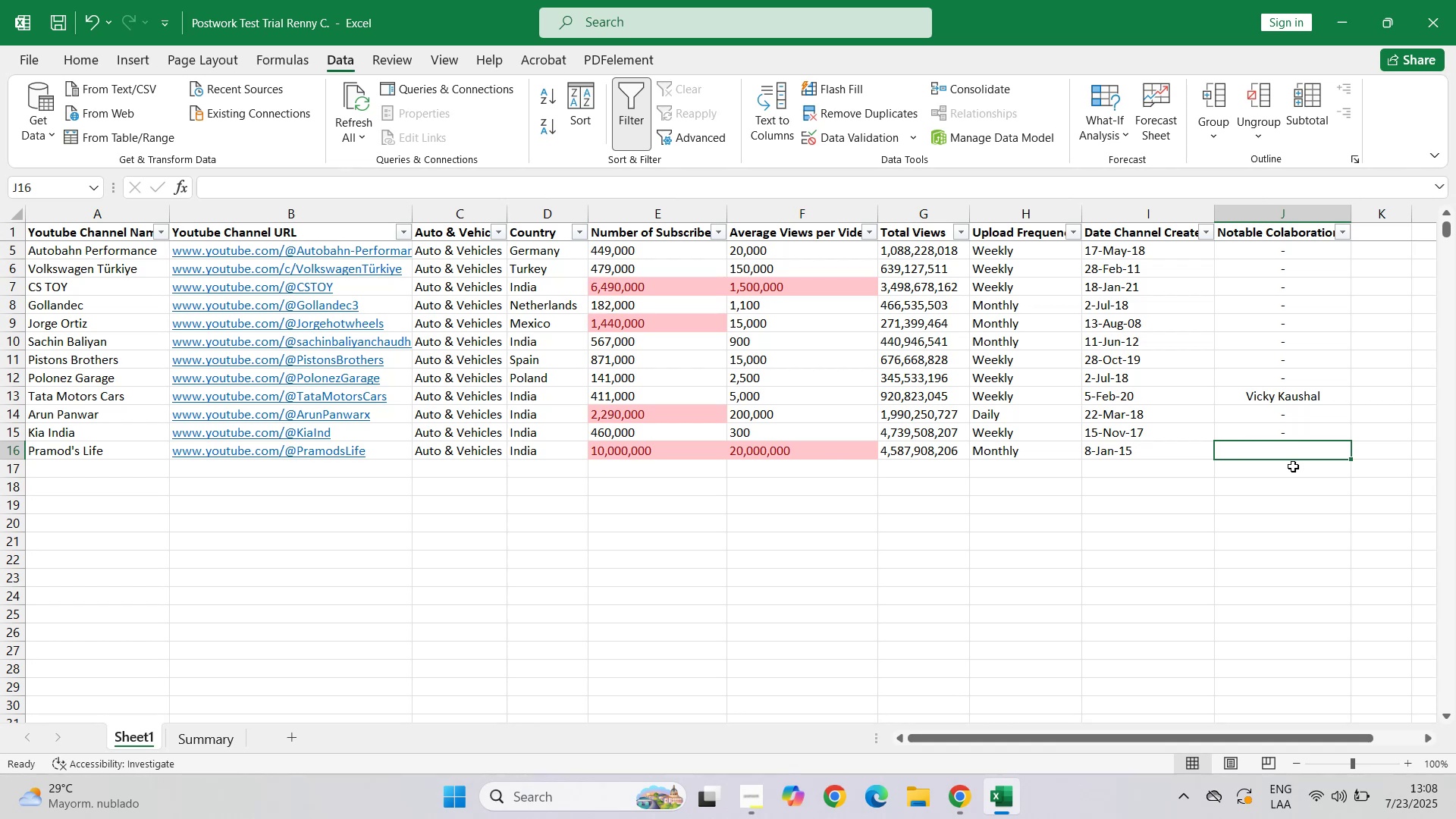 
key(NumpadSubtract)
 